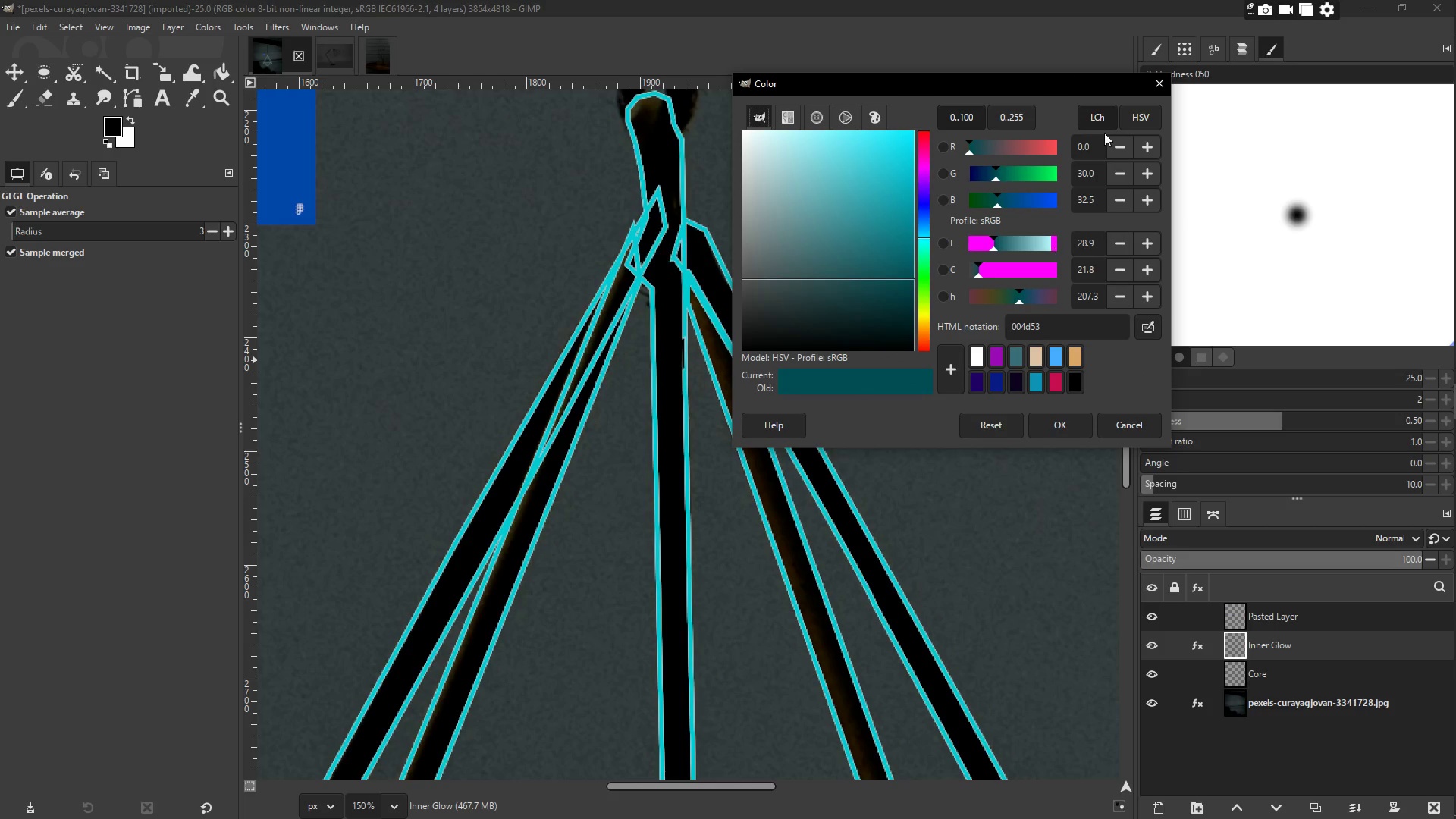 
left_click([1159, 83])
 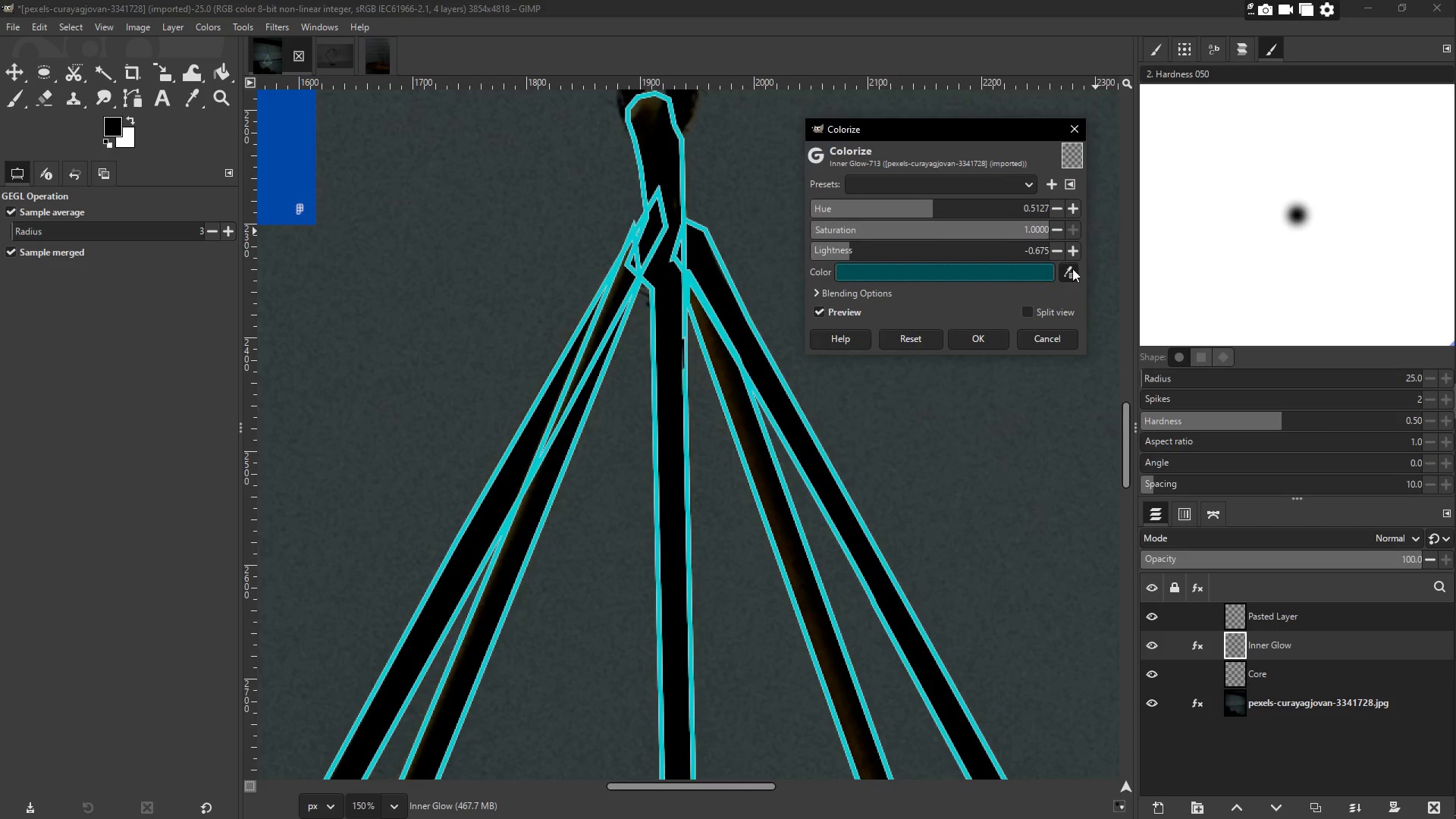 
left_click([1072, 274])
 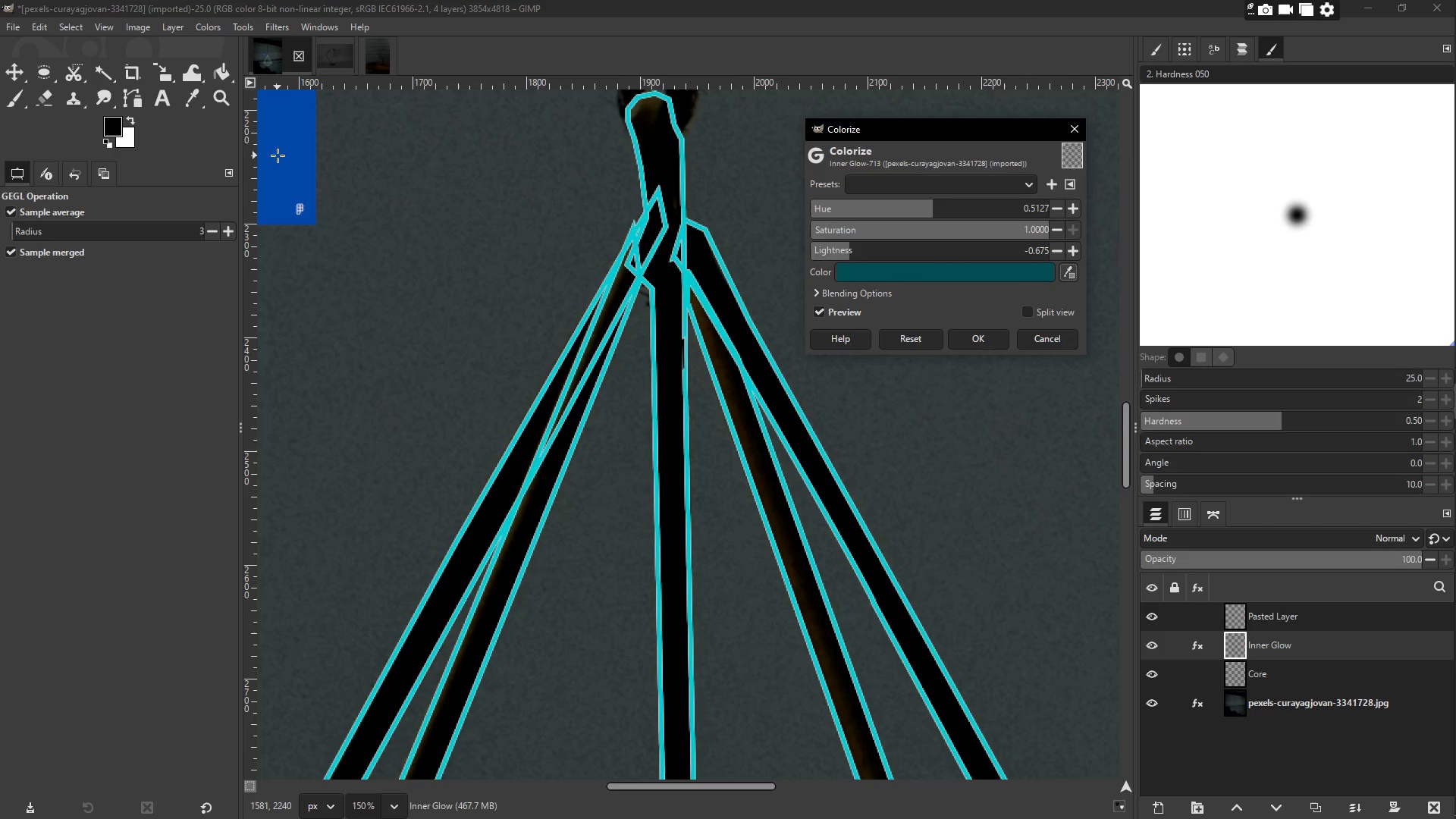 
left_click([1060, 271])
 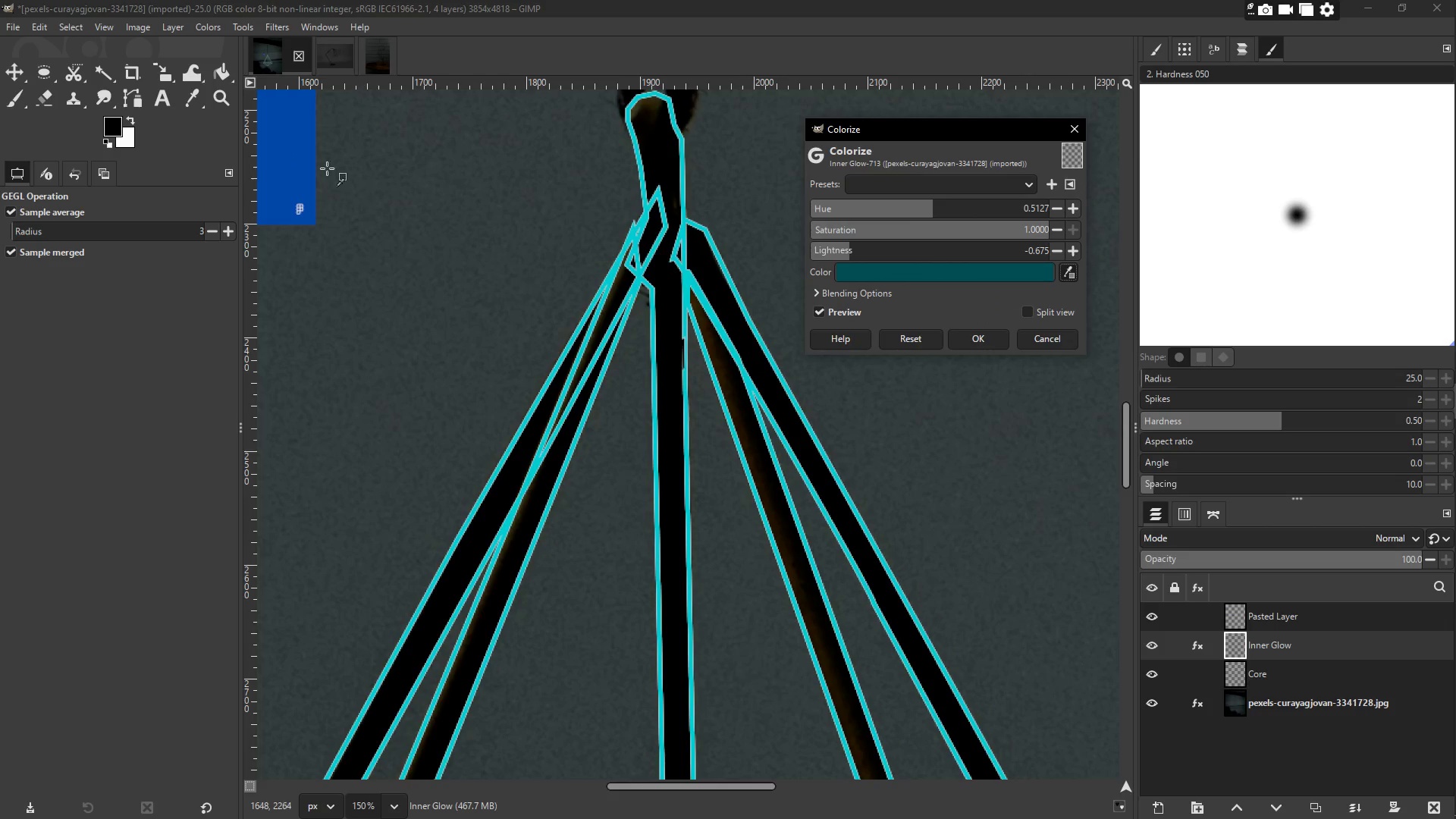 
left_click([299, 159])
 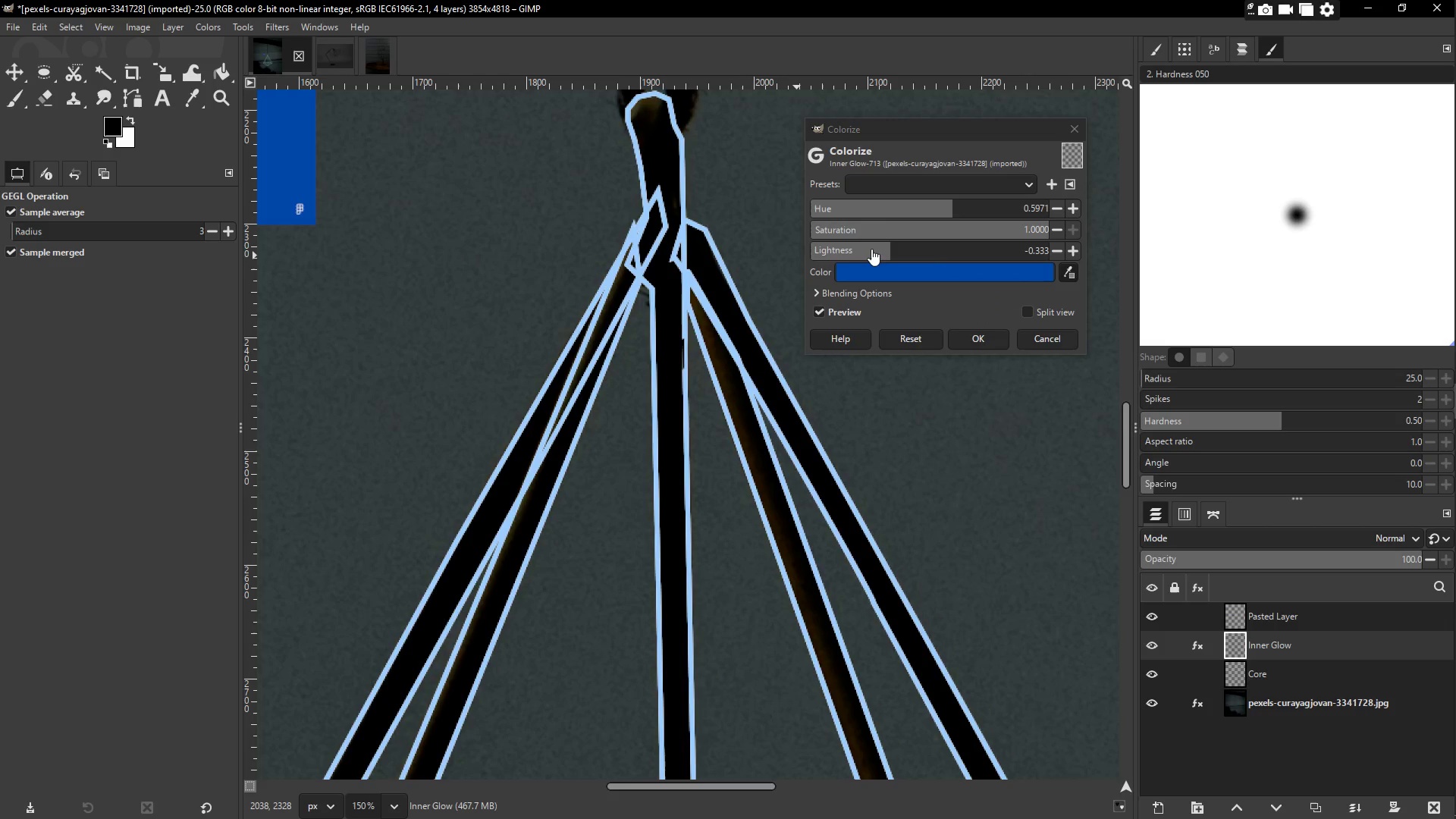 
left_click_drag(start_coordinate=[870, 246], to_coordinate=[846, 247])
 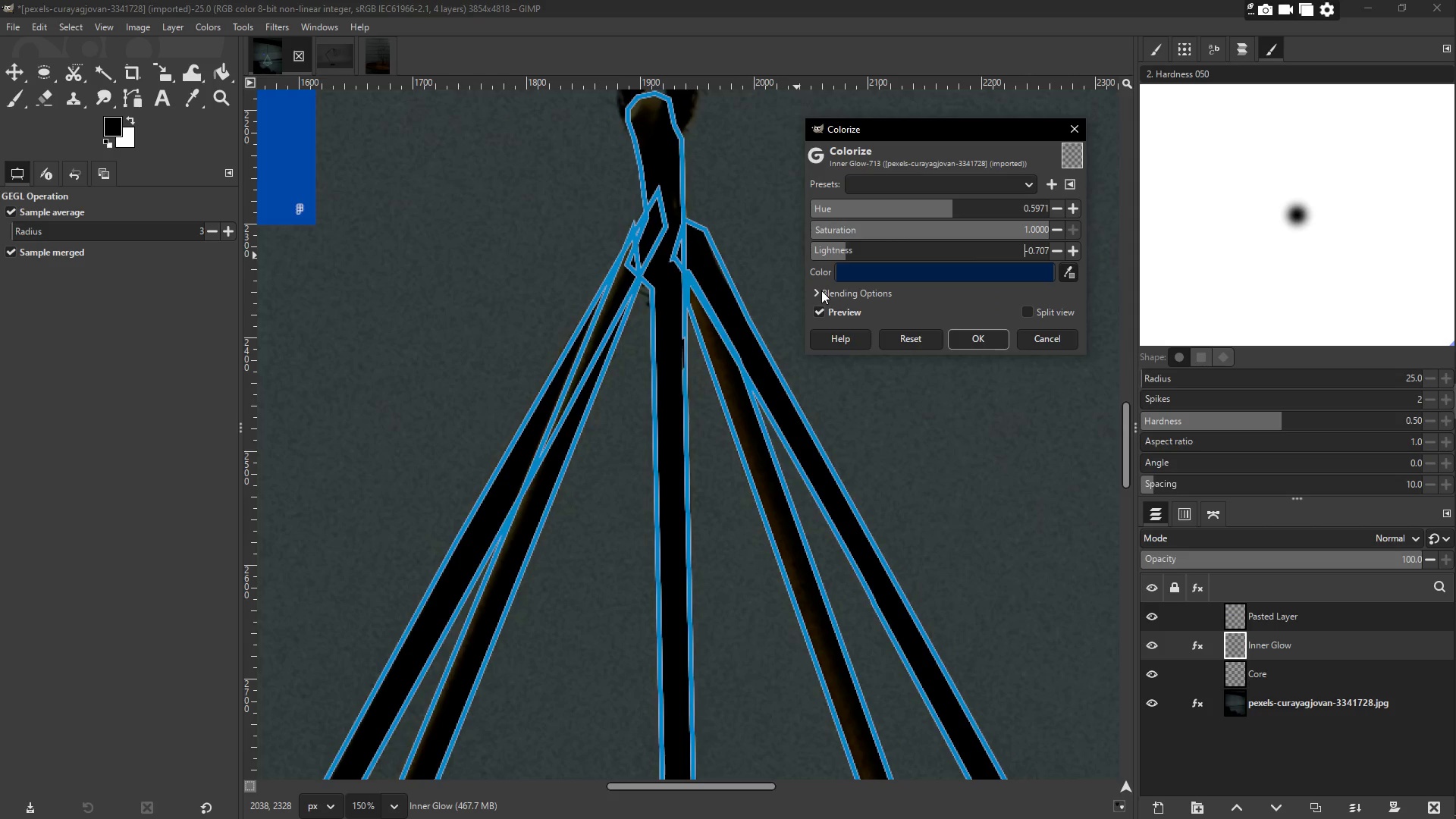 
left_click([817, 291])
 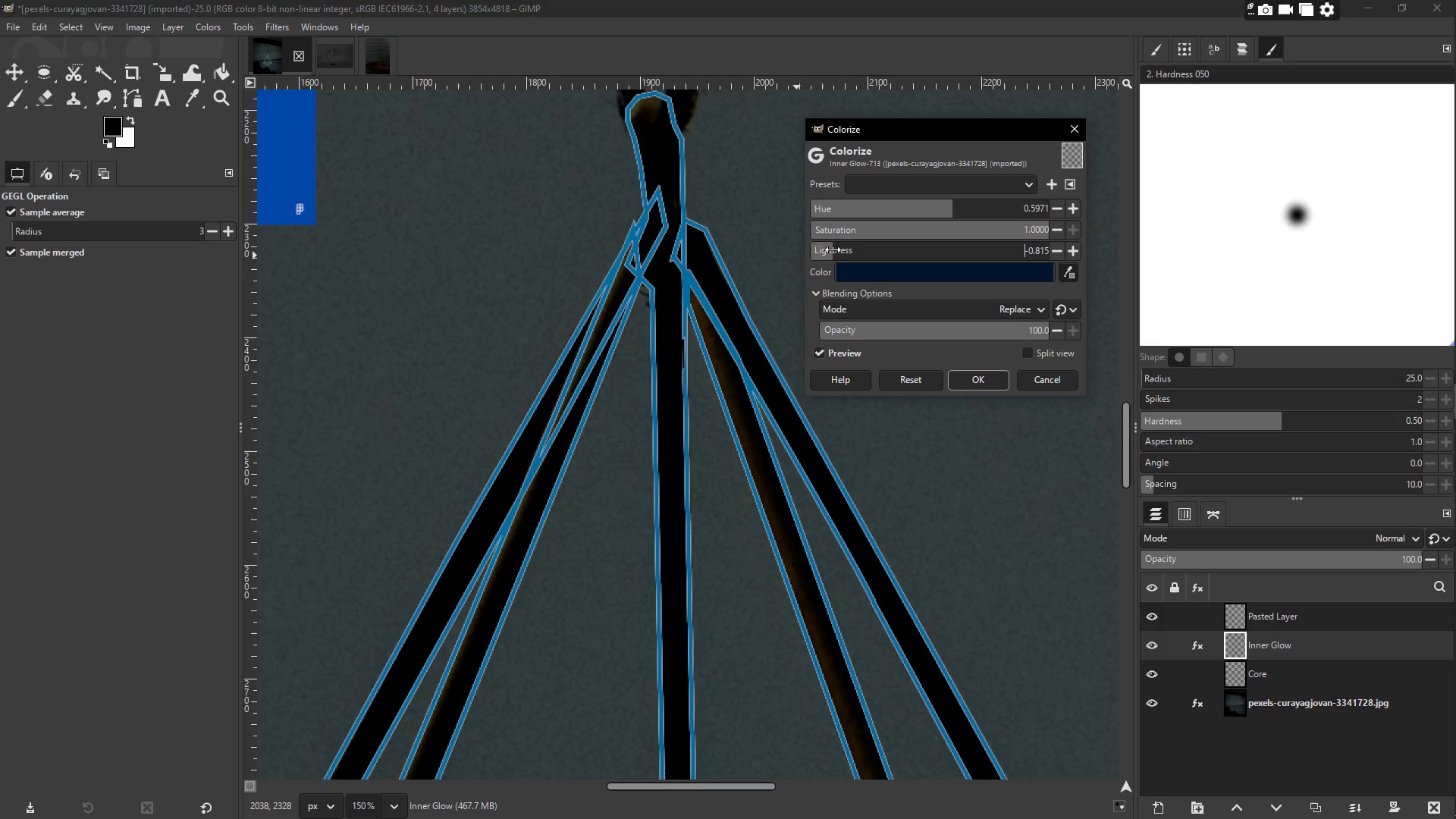 
wait(6.12)
 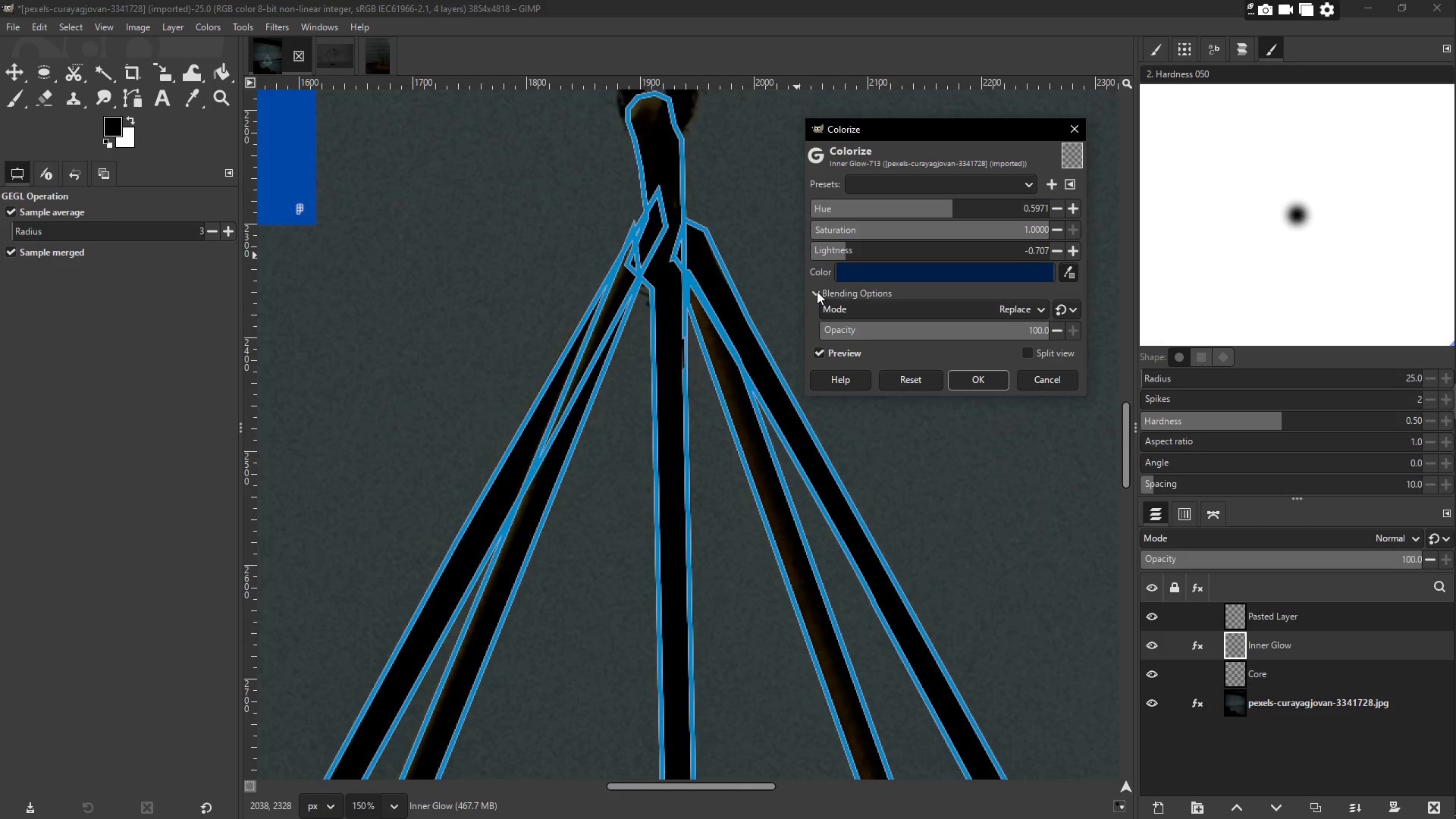 
left_click([987, 381])
 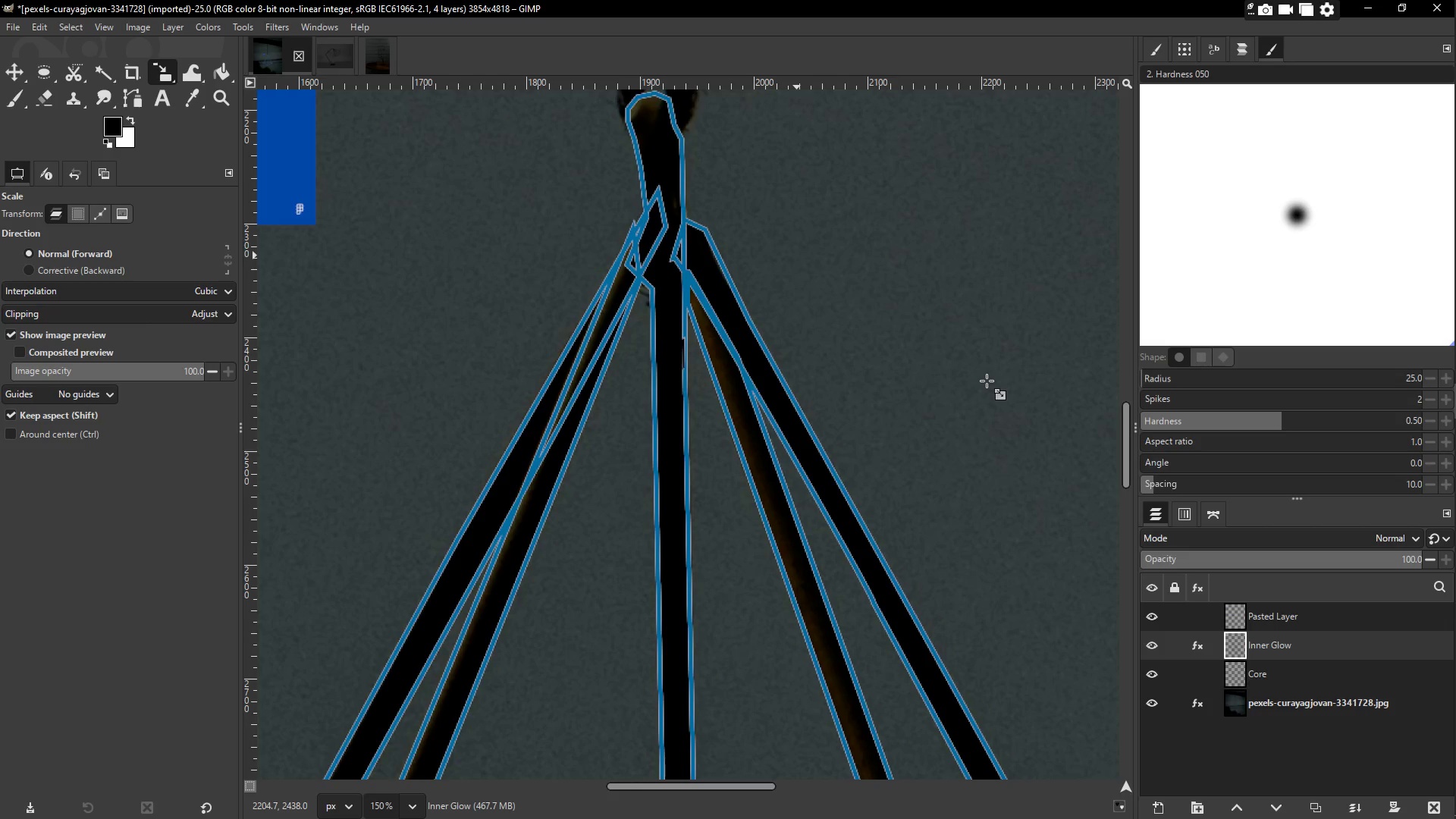 
wait(7.05)
 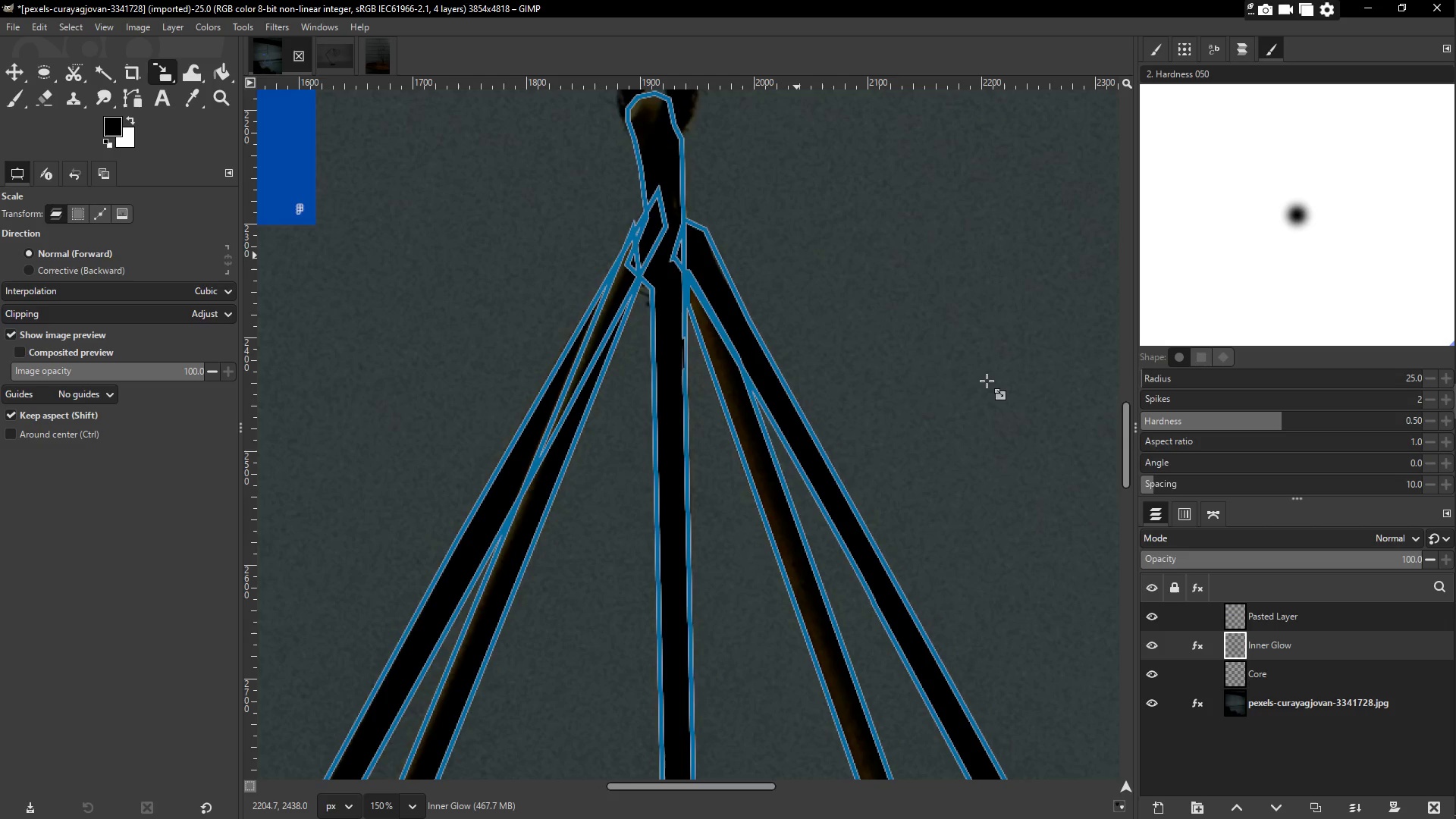 
left_click([275, 27])
 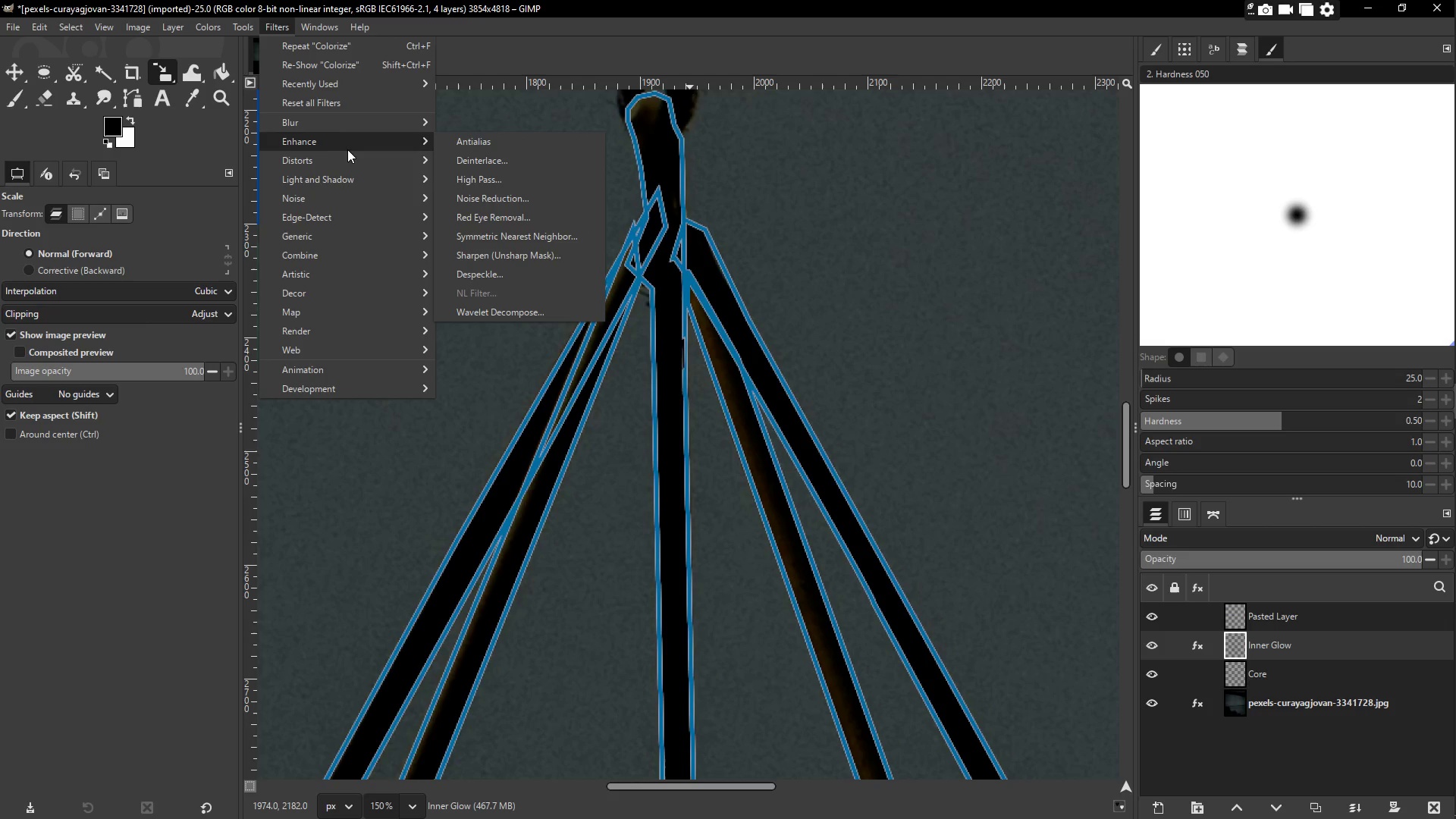 
left_click([370, 129])
 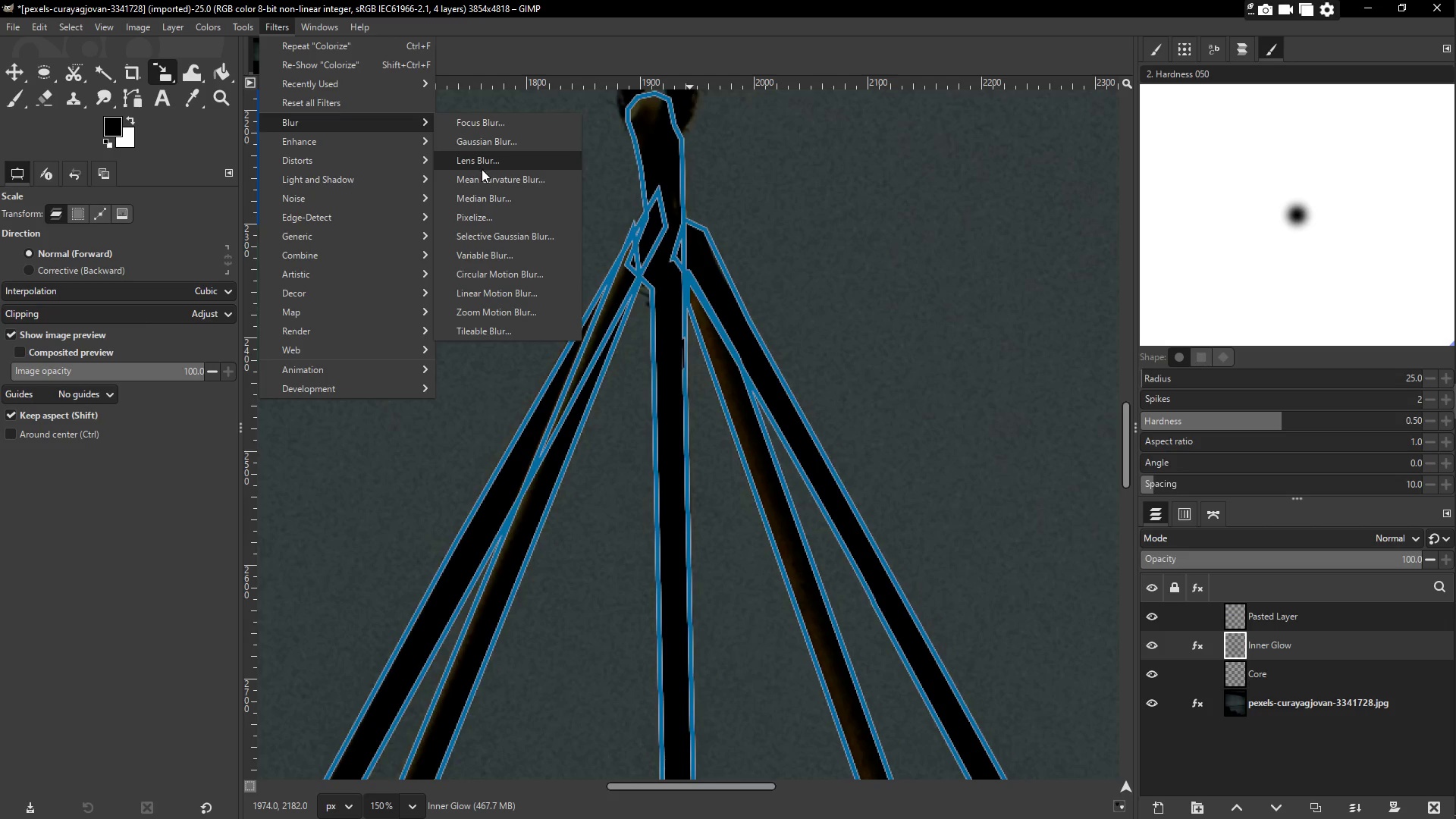 
left_click([486, 141])
 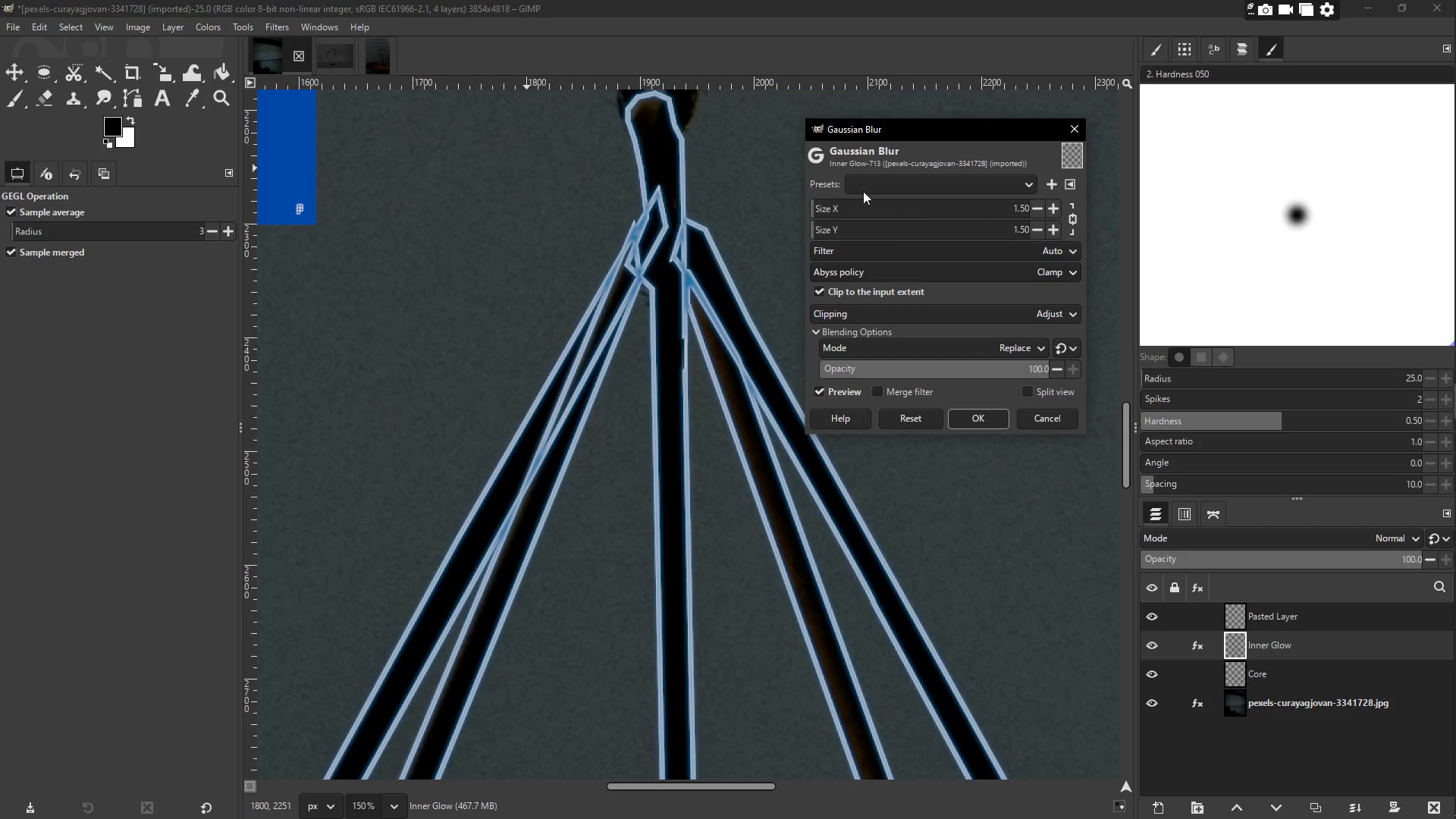 
left_click_drag(start_coordinate=[892, 133], to_coordinate=[985, 184])
 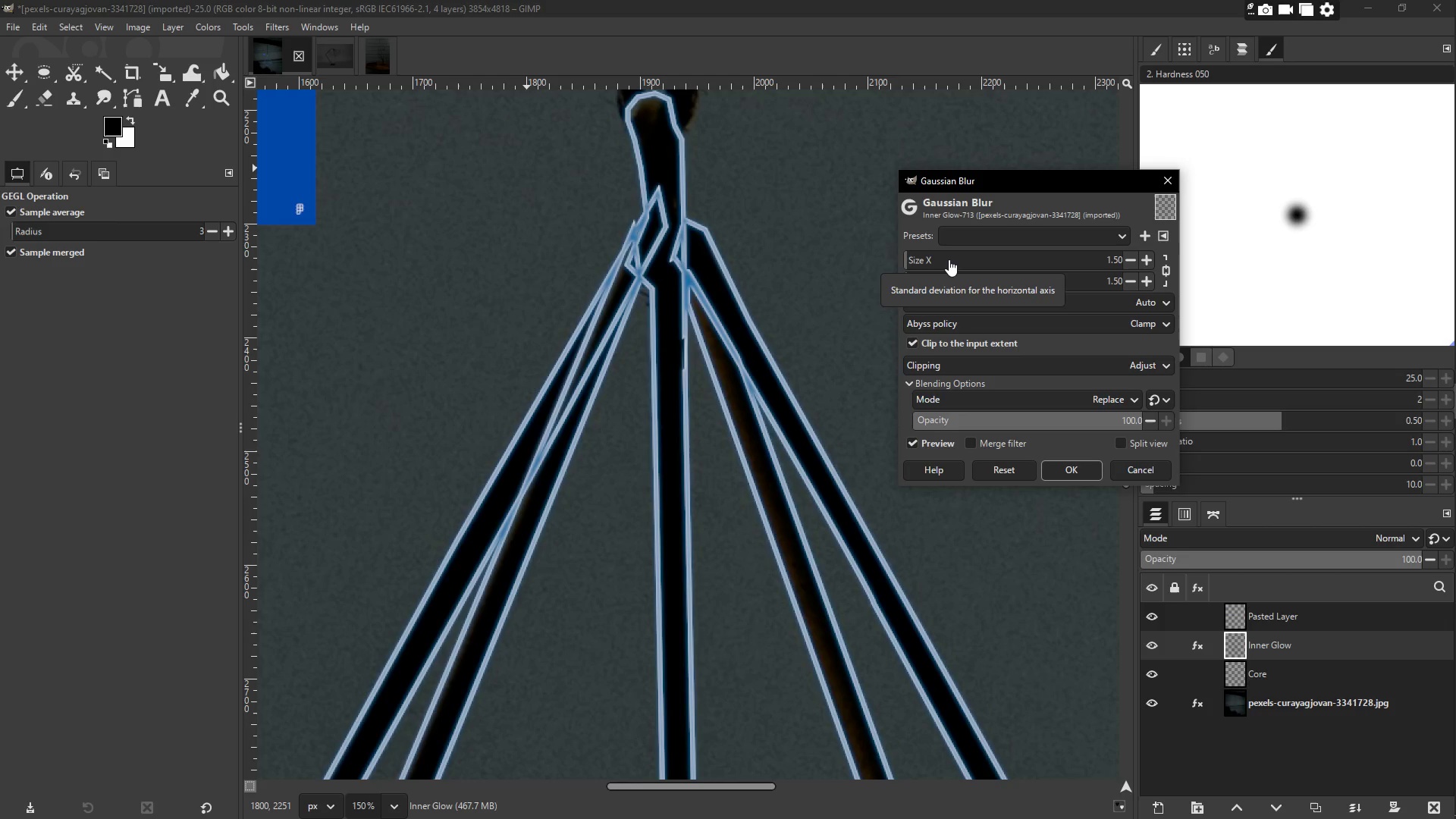 
wait(7.39)
 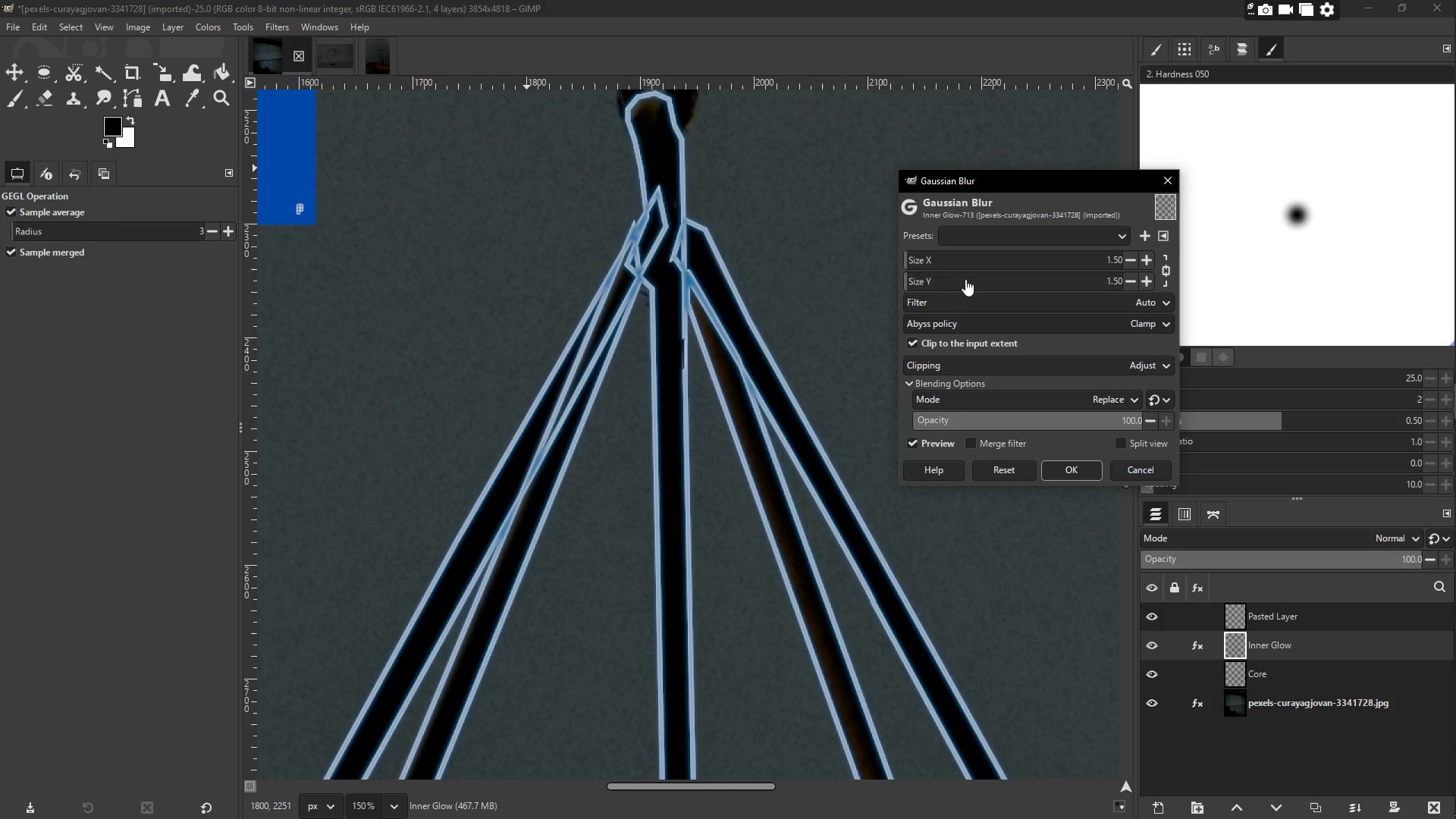 
double_click([1145, 258])
 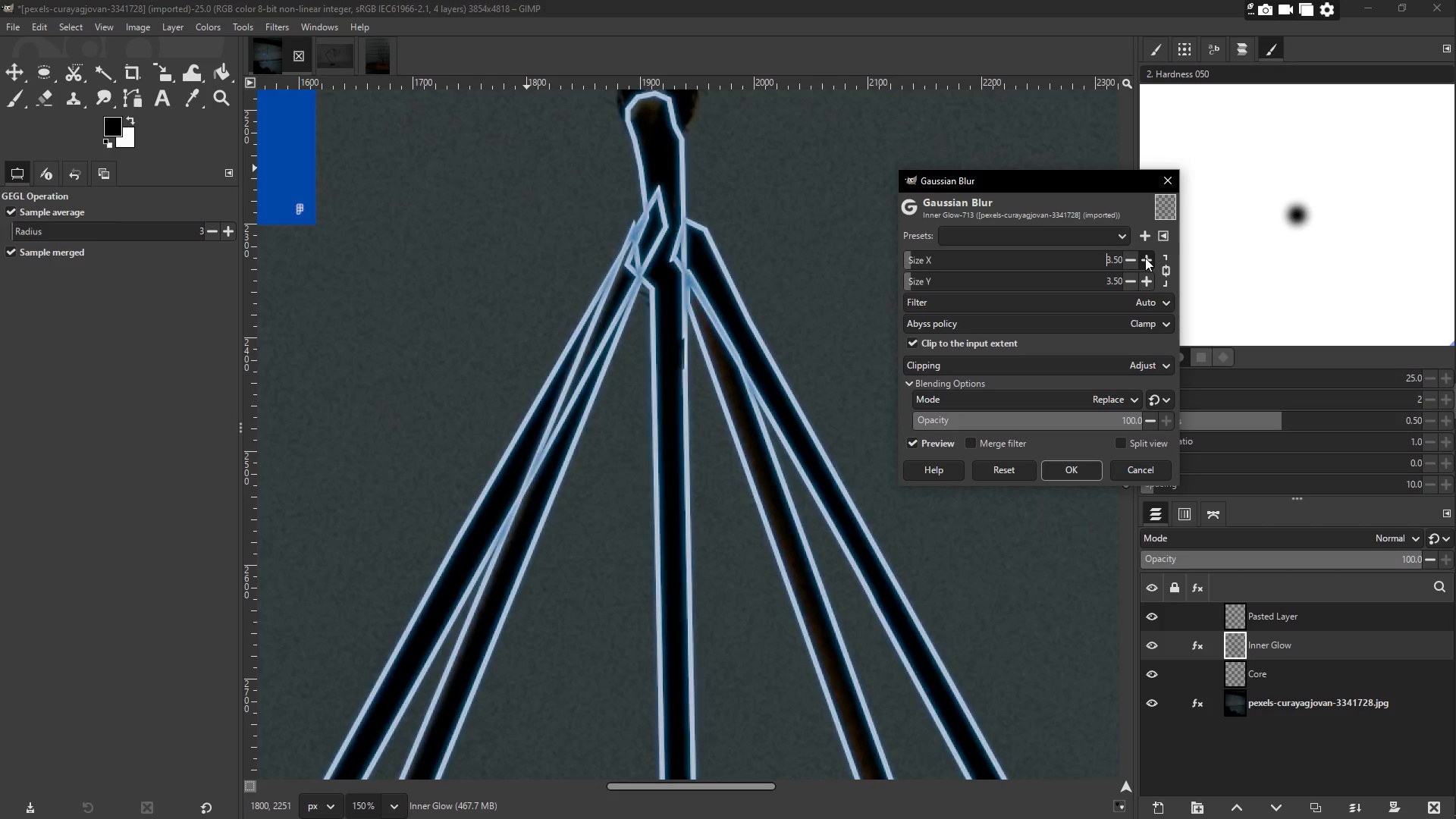 
triple_click([1145, 258])
 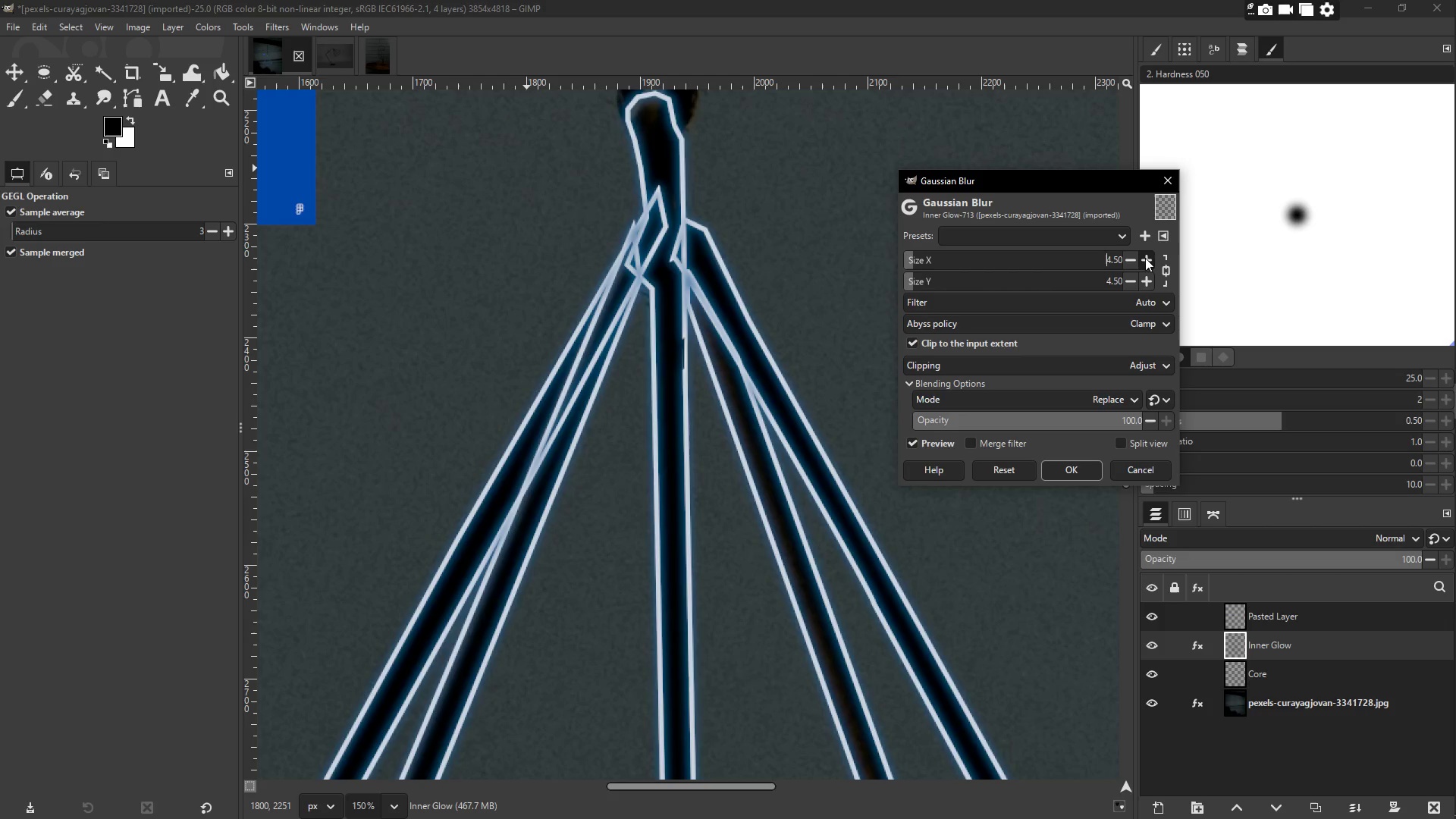 
triple_click([1145, 258])
 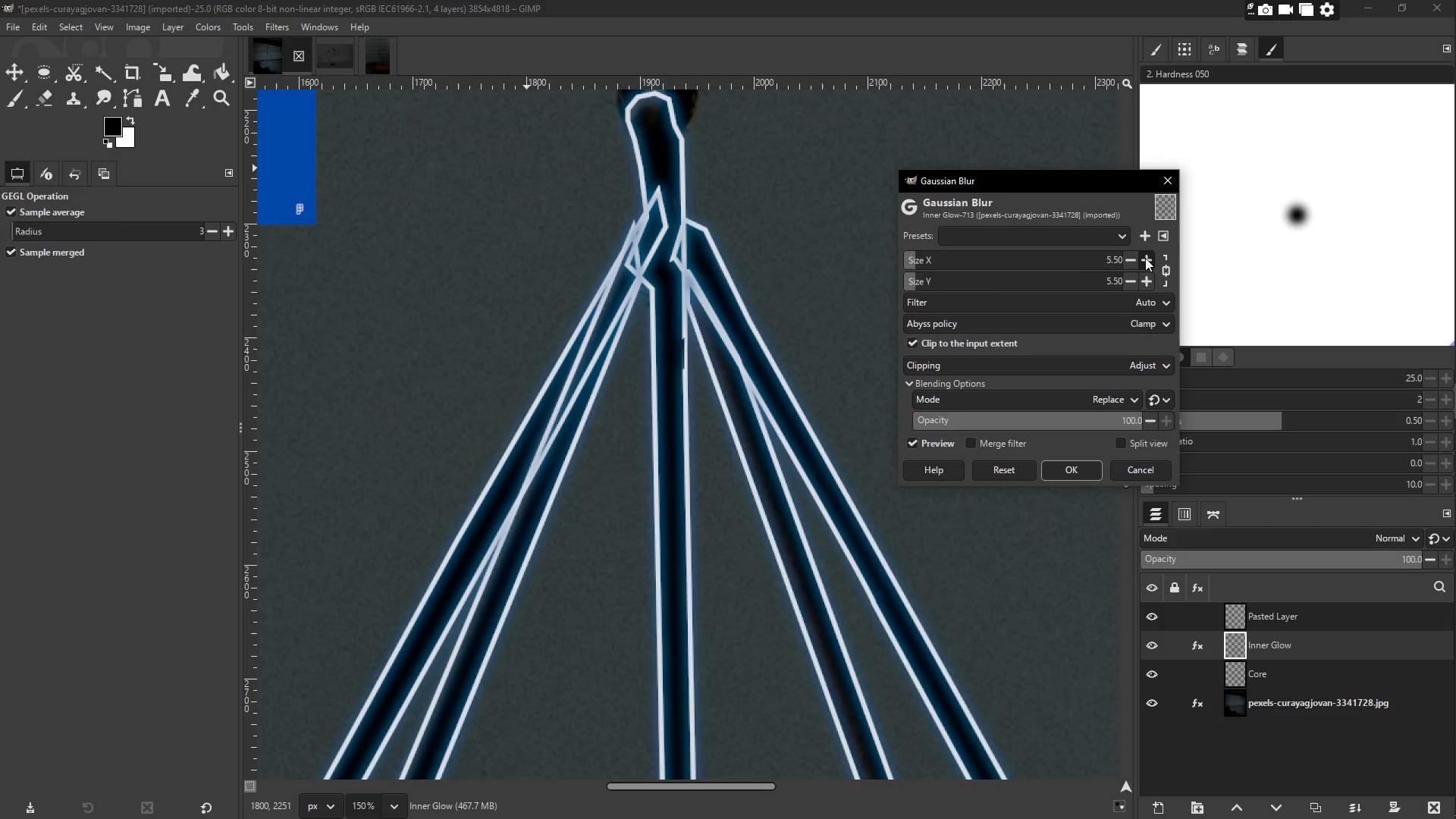 
triple_click([1145, 258])
 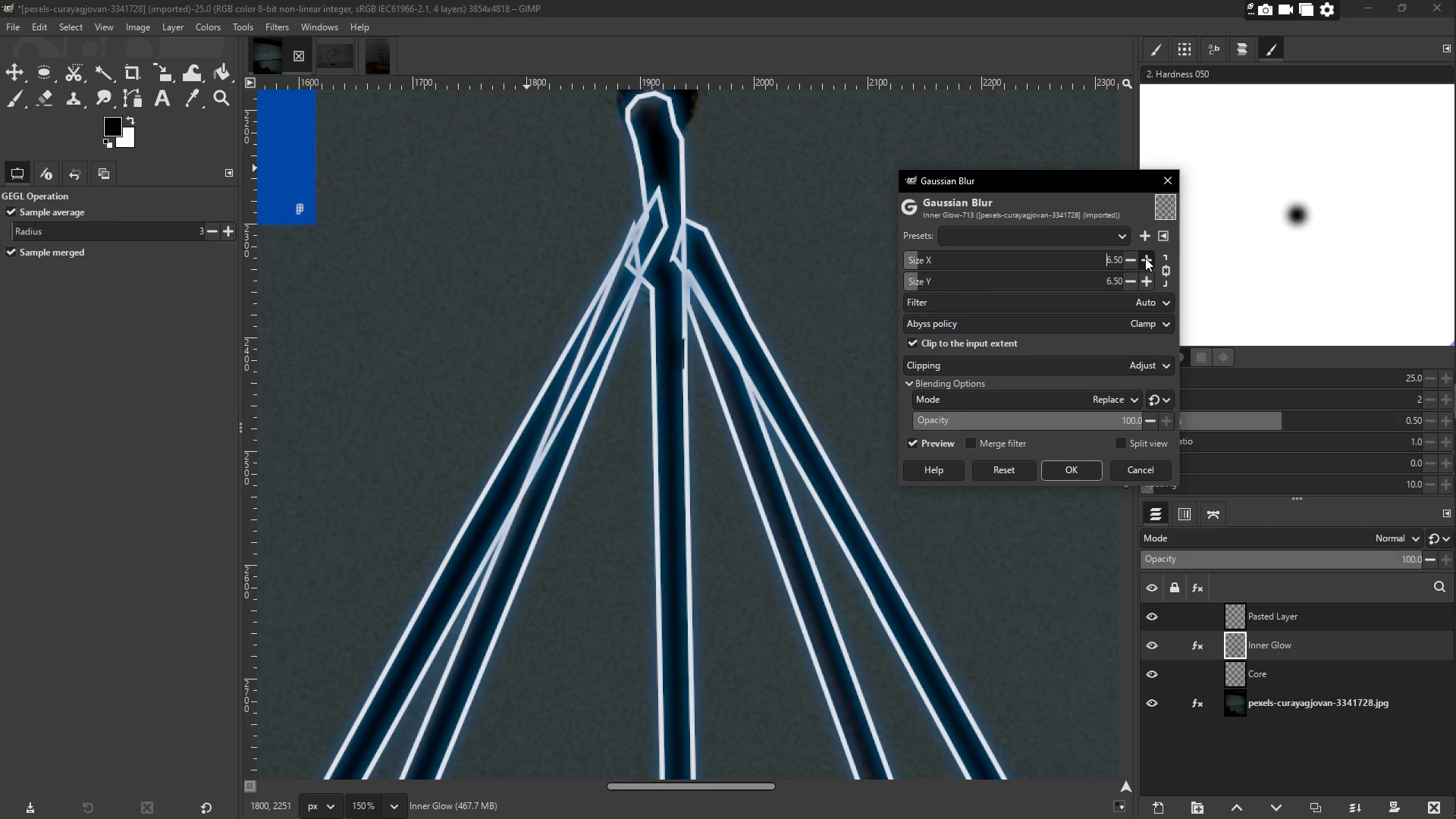 
triple_click([1145, 258])
 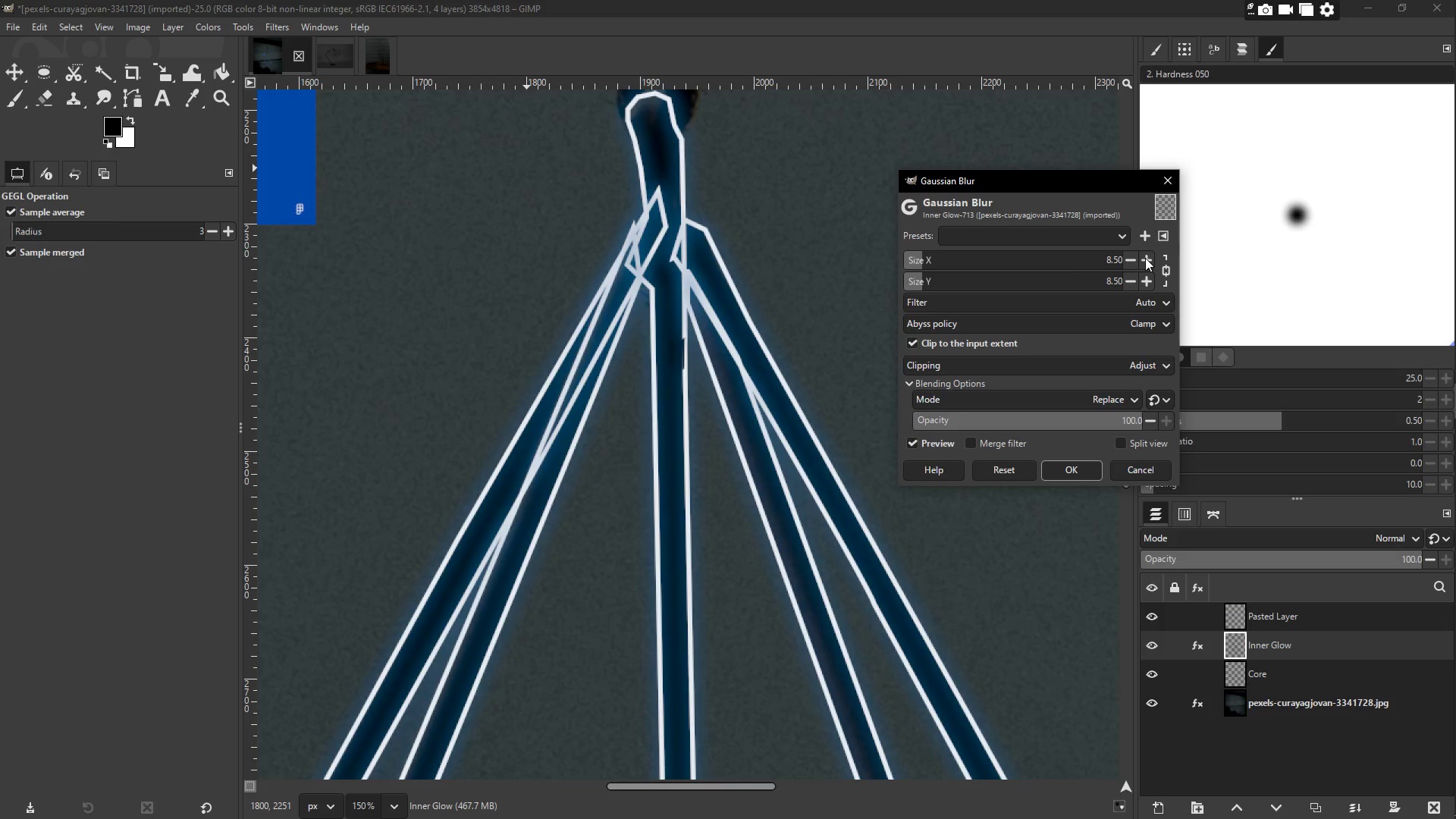 
double_click([1145, 258])
 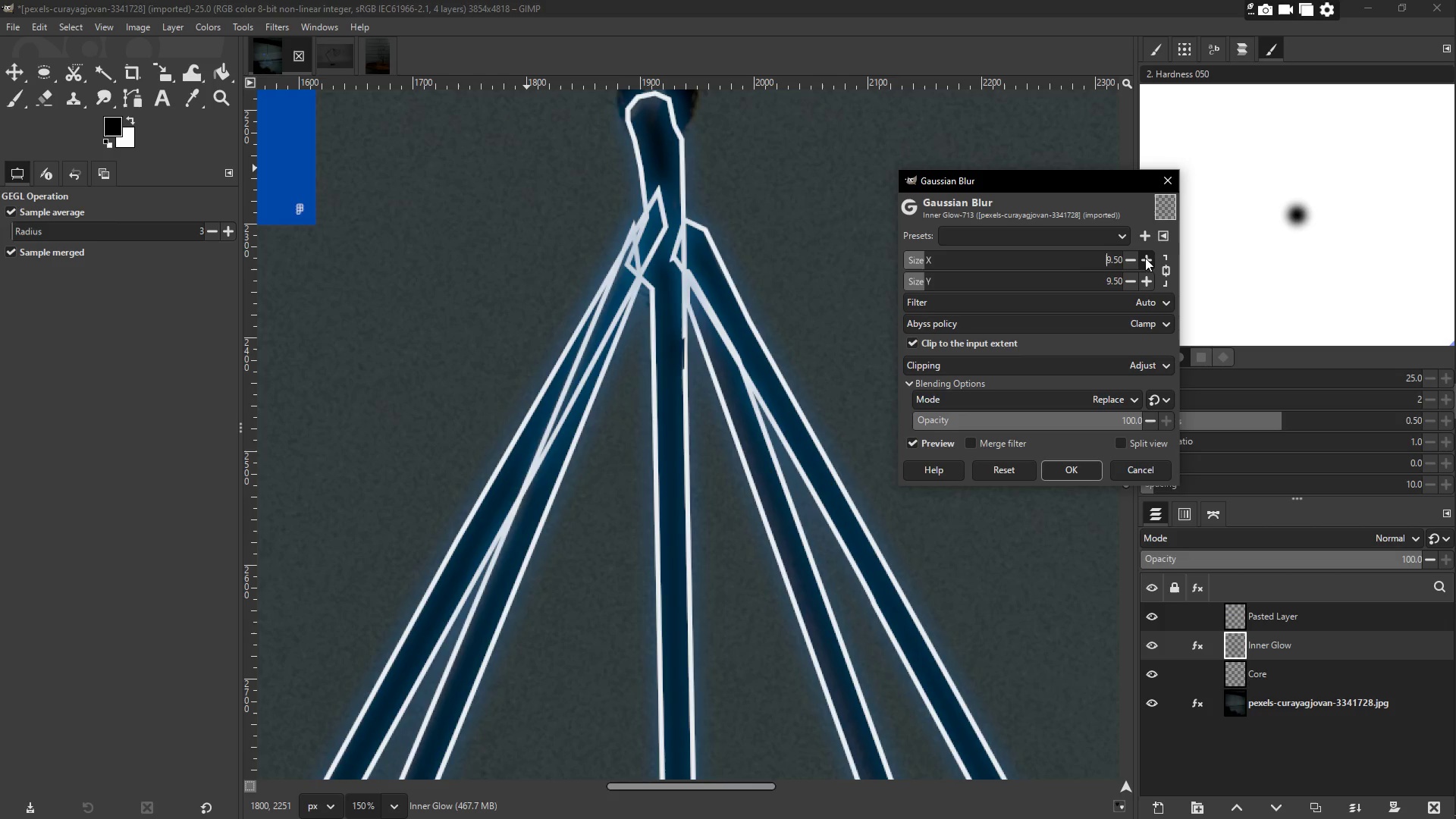 
triple_click([1145, 258])
 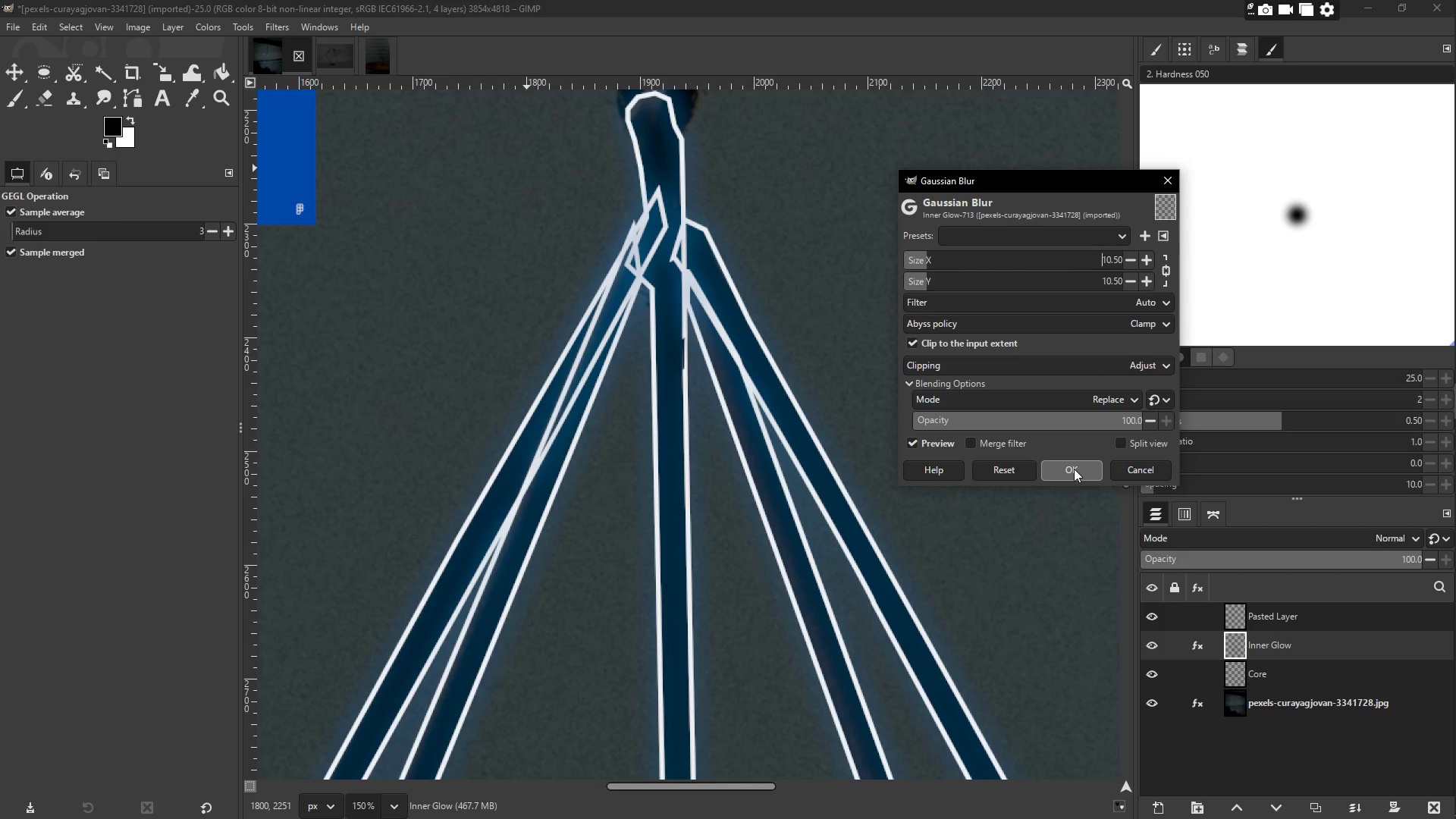 
left_click([1126, 262])
 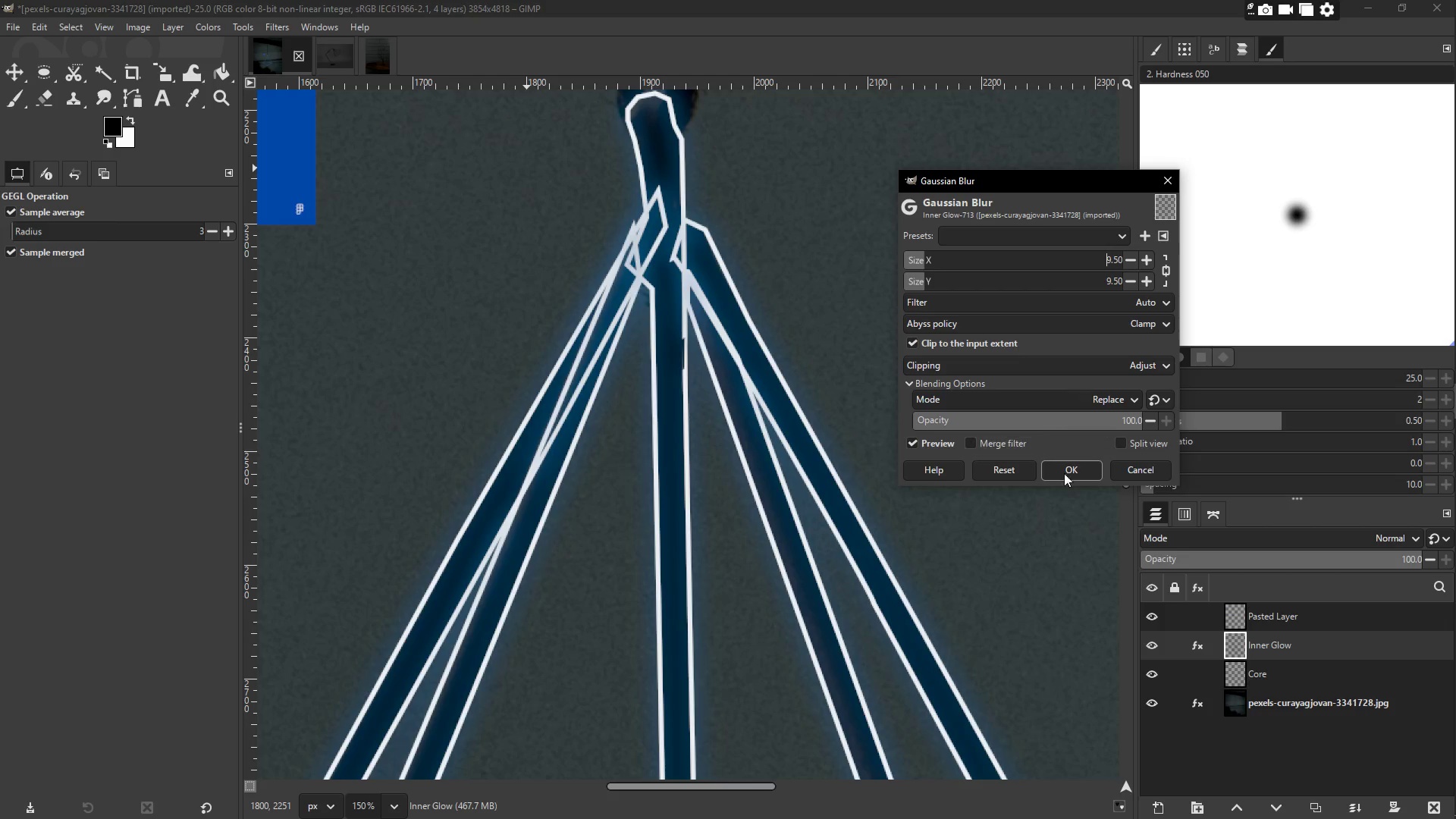 
left_click([1064, 473])
 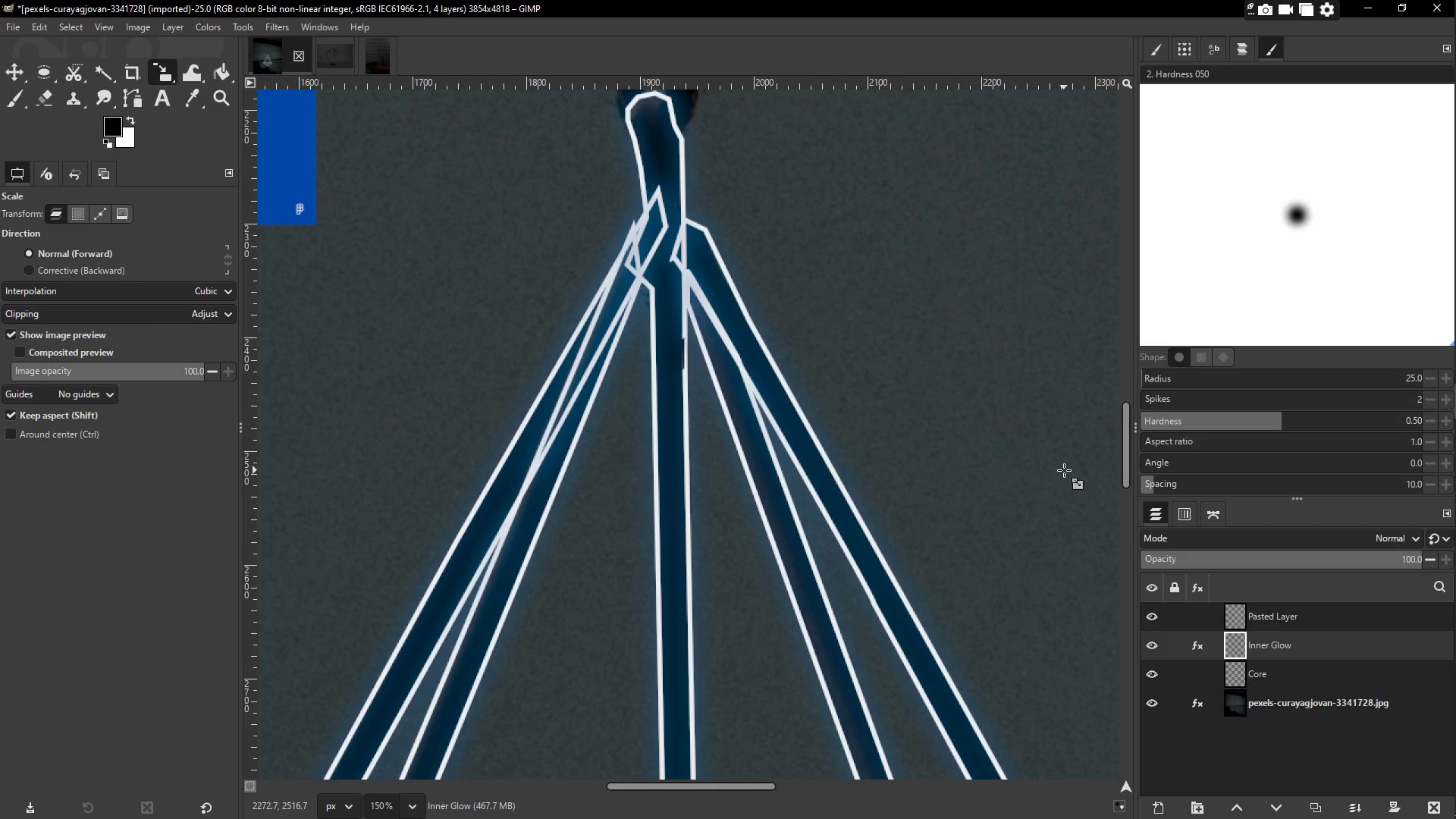 
wait(17.53)
 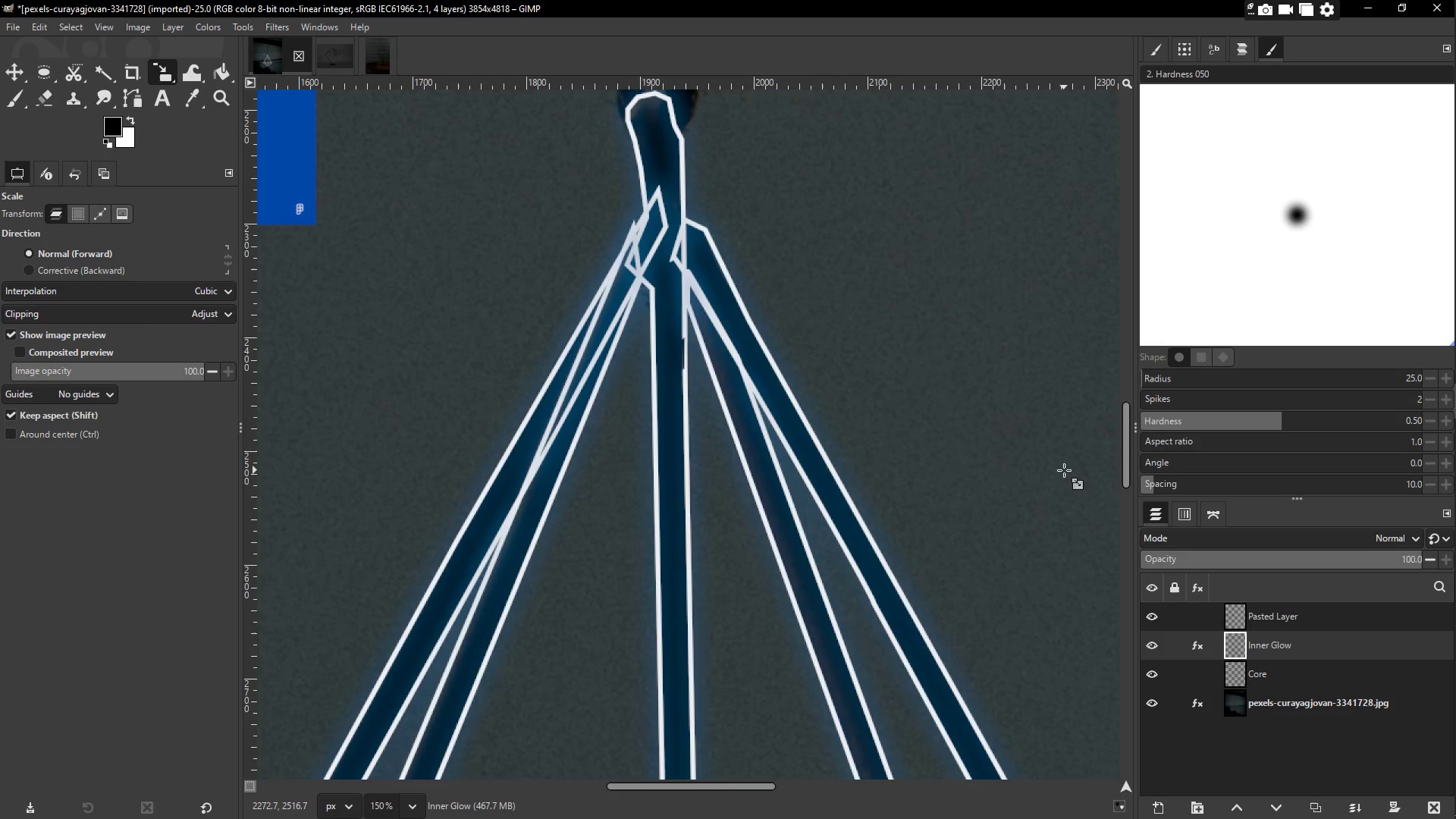 
key(Control+C)
 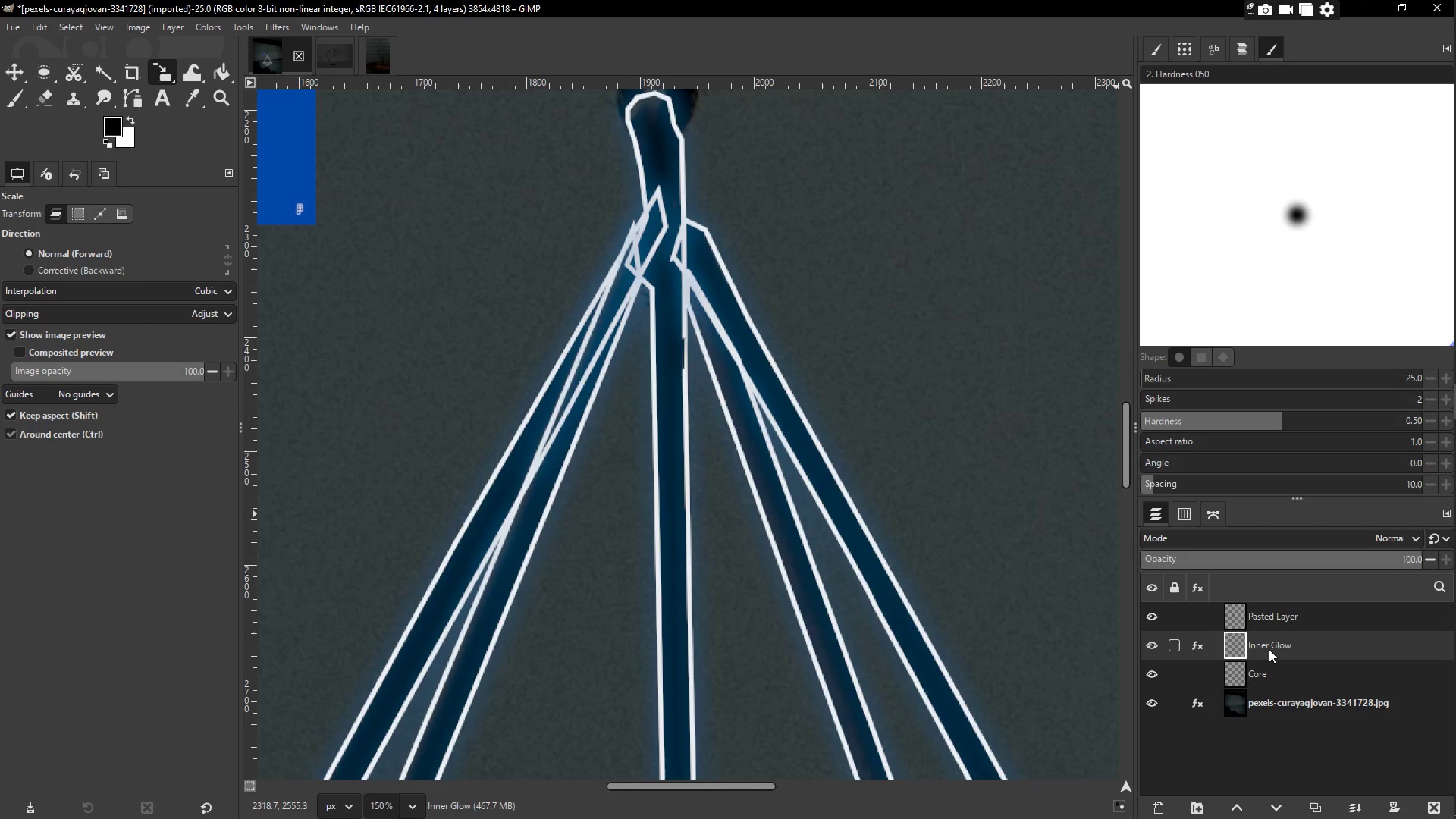 
key(Control+V)
 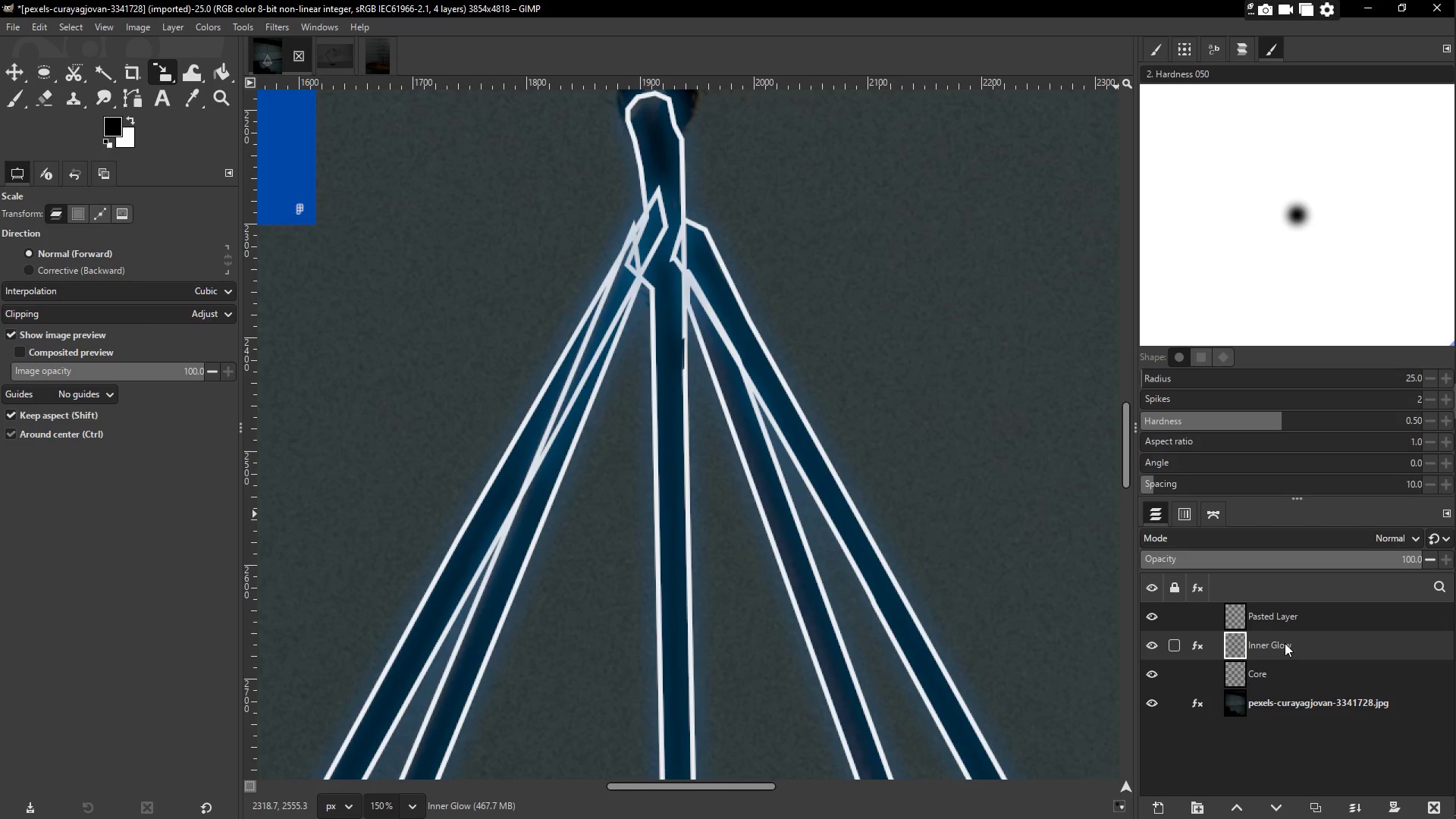 
left_click([1289, 645])
 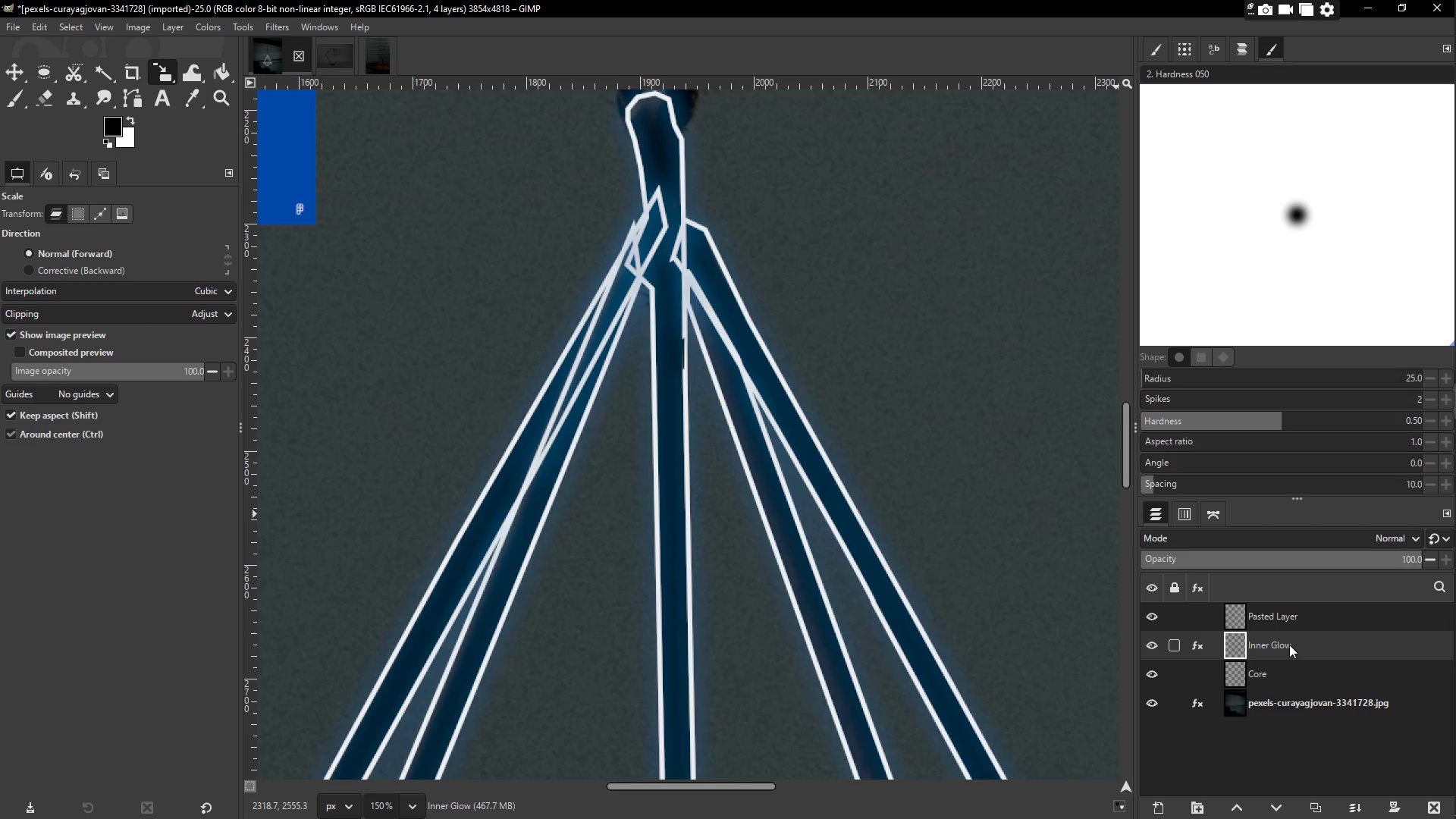 
right_click([1289, 645])
 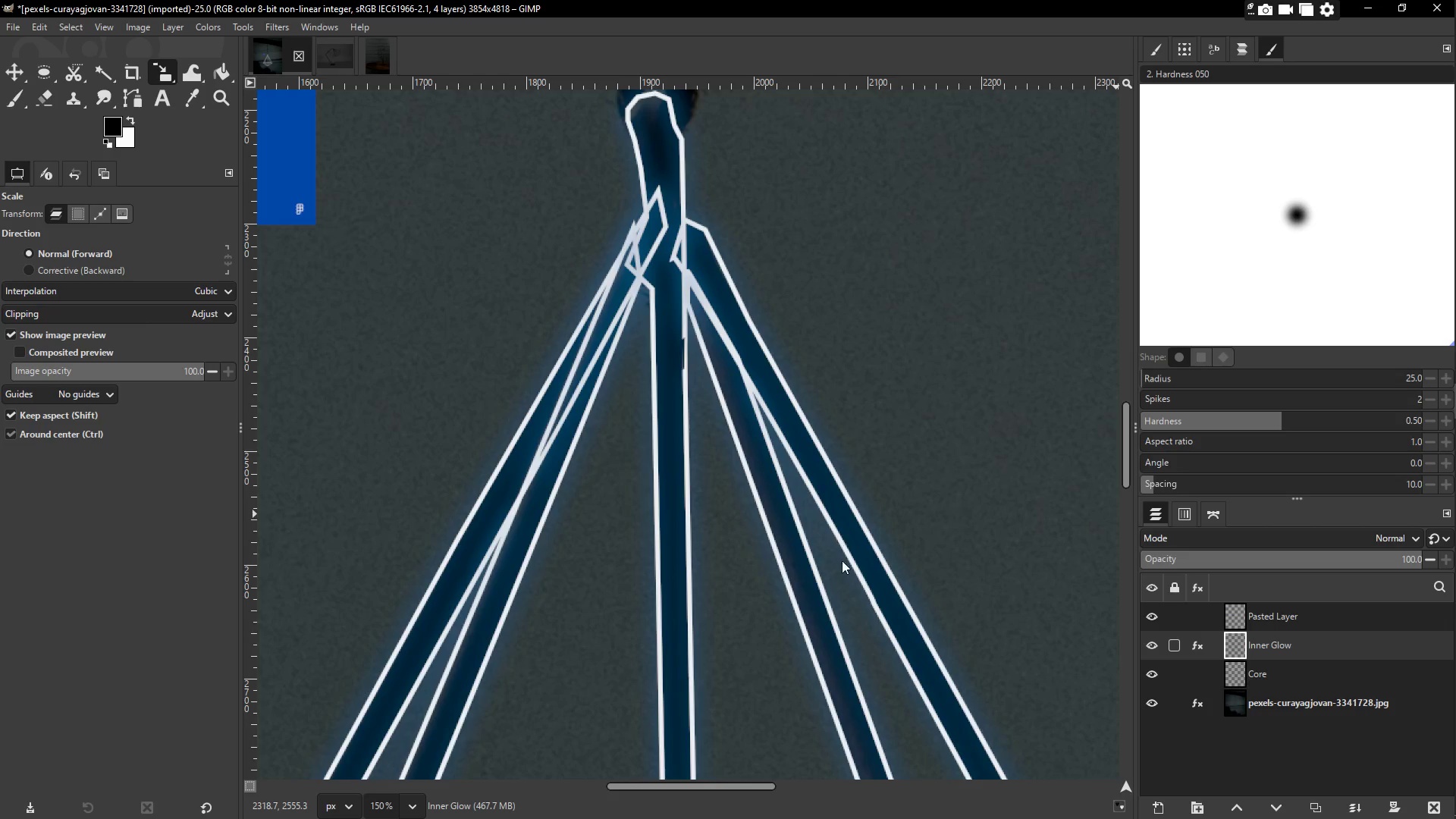 
scroll: coordinate [939, 507], scroll_direction: down, amount: 1.0
 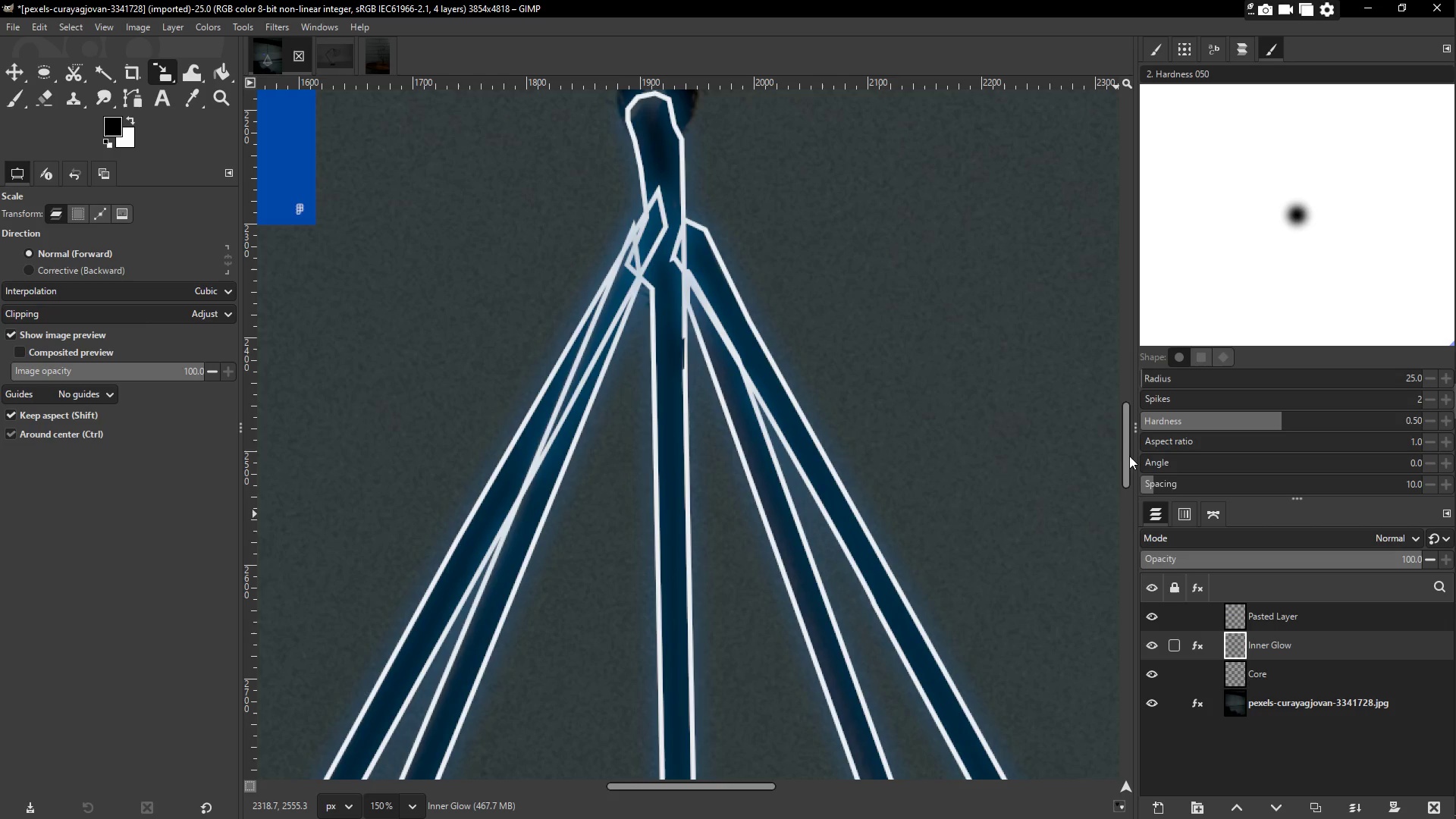 
left_click([1126, 456])
 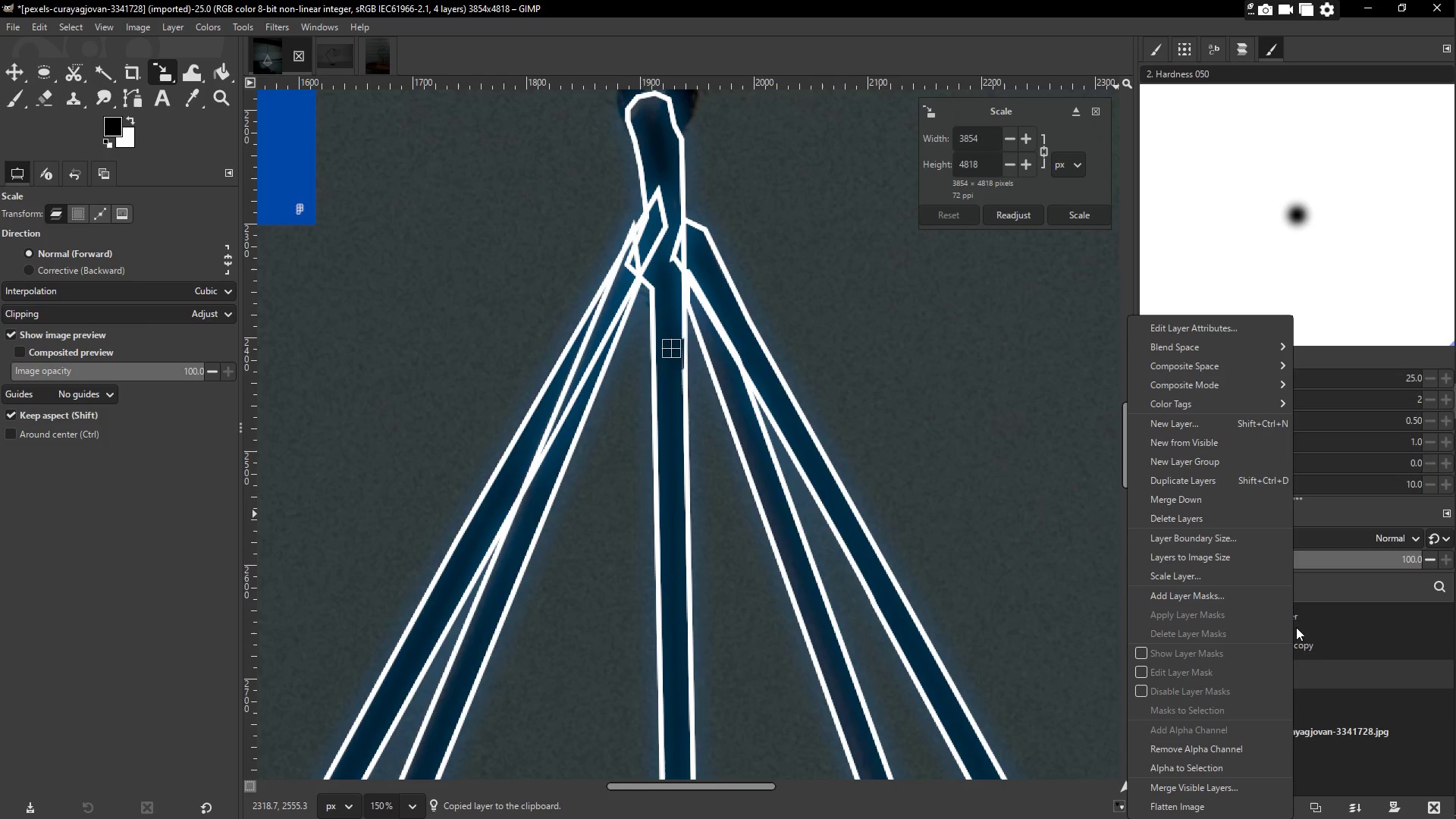 
left_click([1322, 677])
 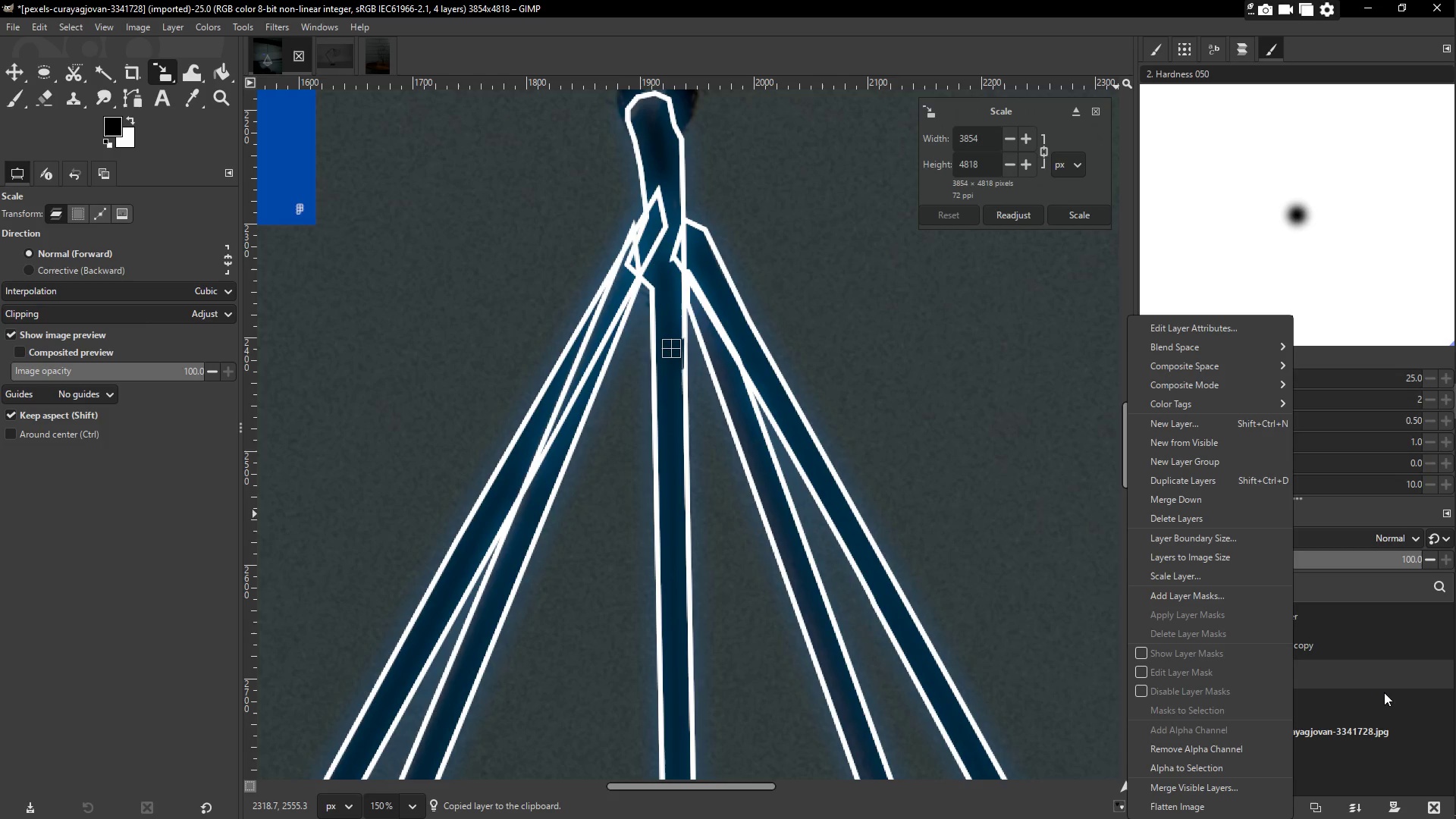 
left_click([1357, 715])
 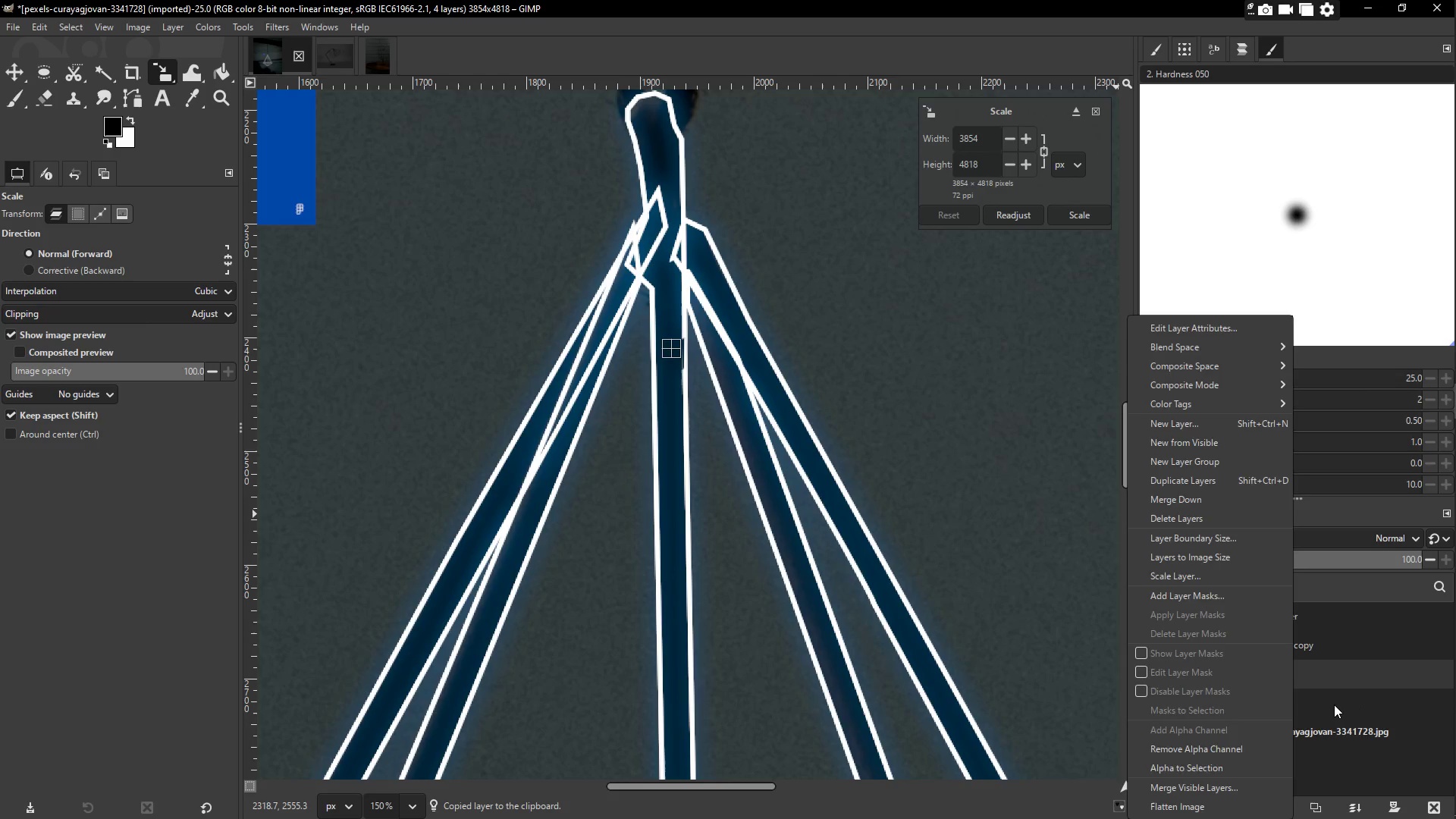 
left_click([1276, 667])
 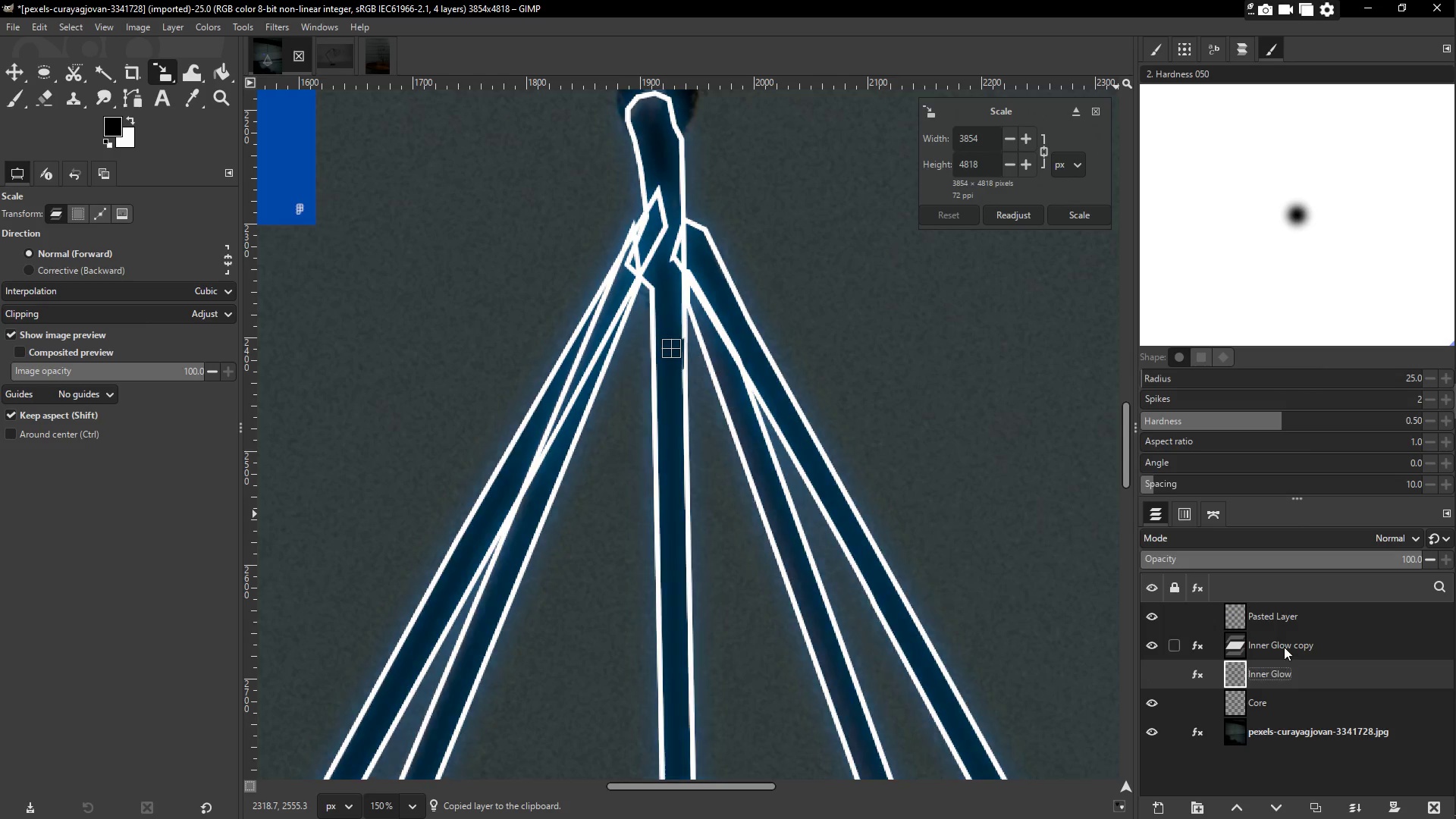 
left_click([1284, 645])
 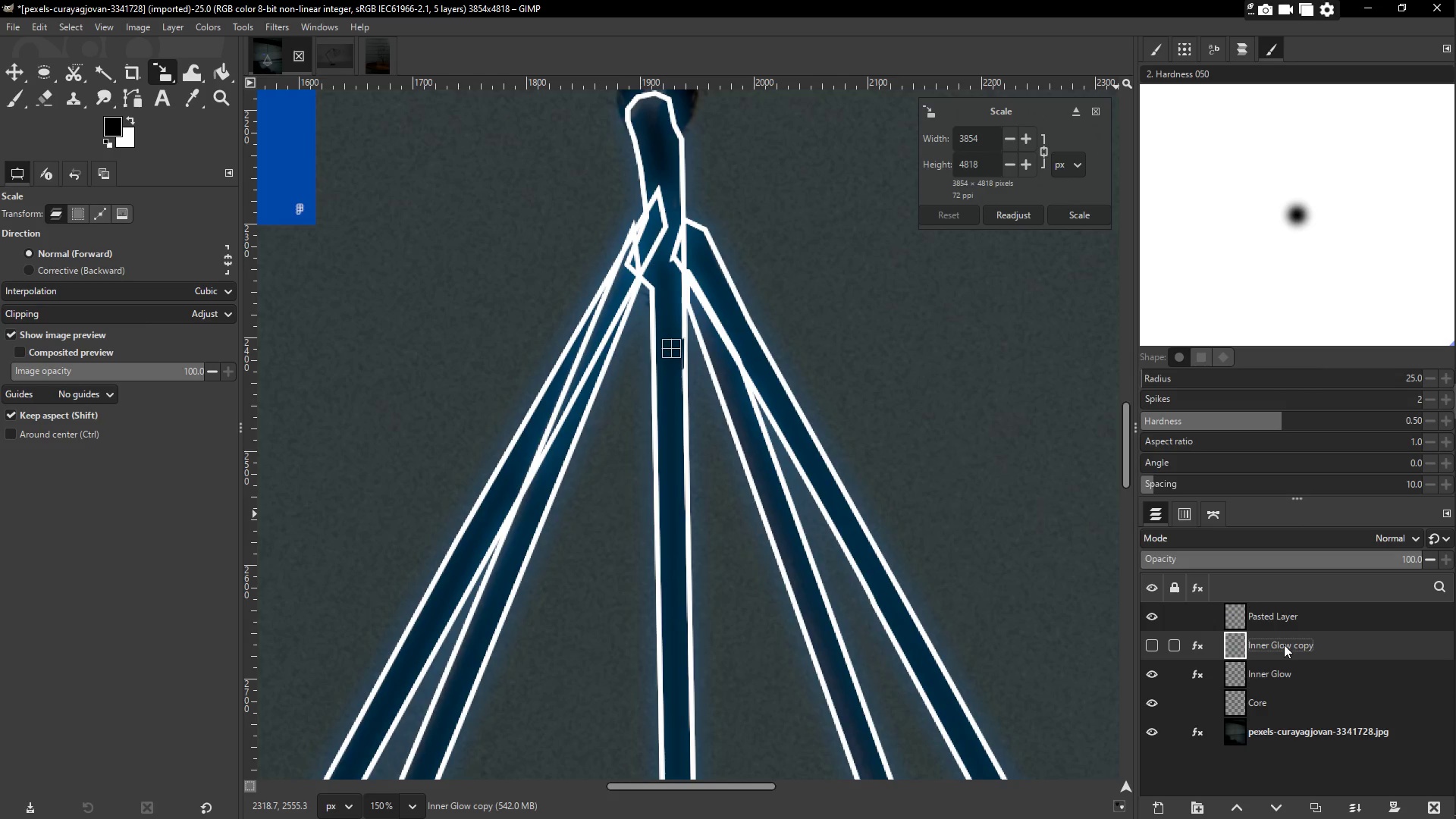 
key(Delete)
 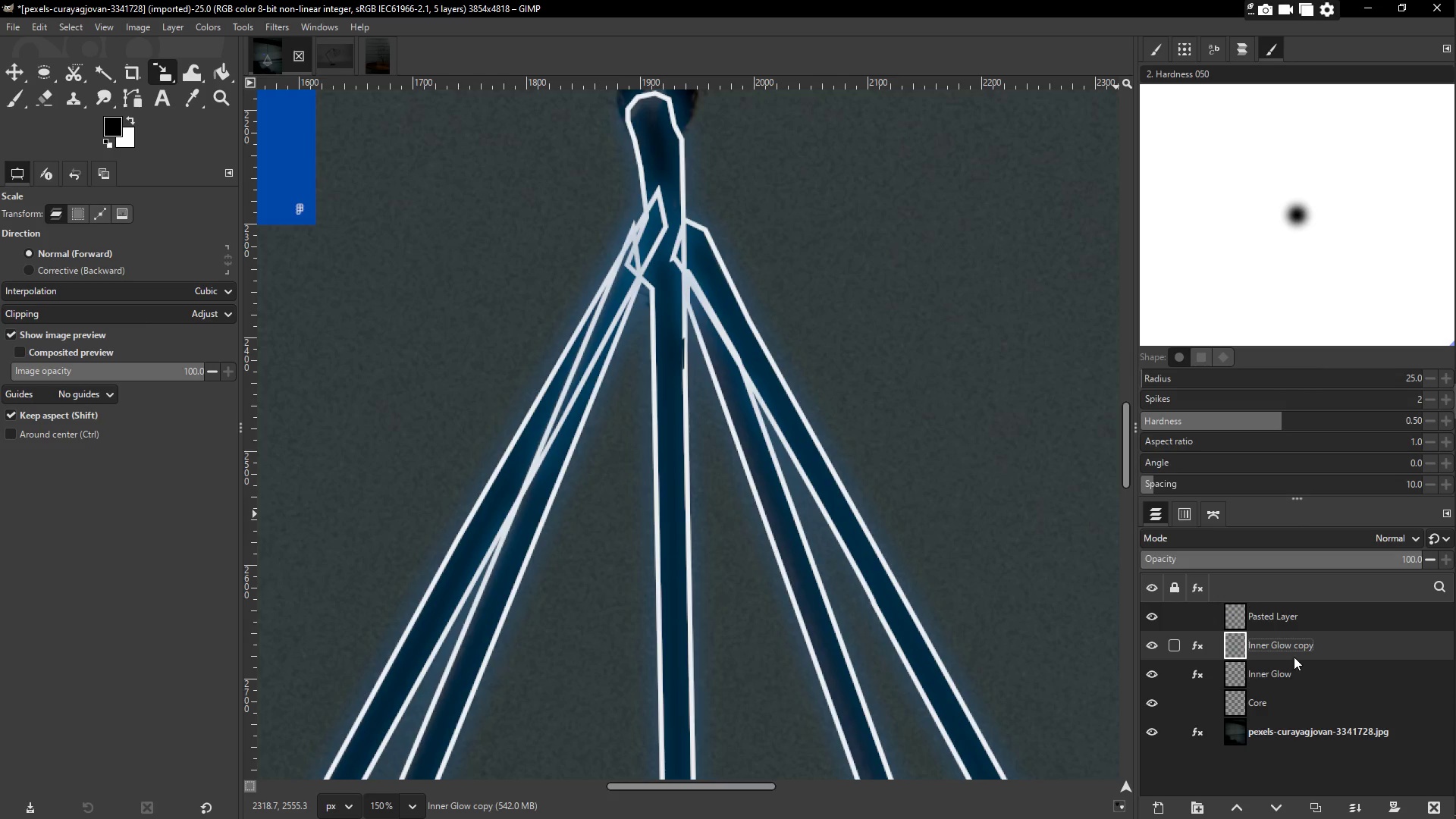 
key(Delete)
 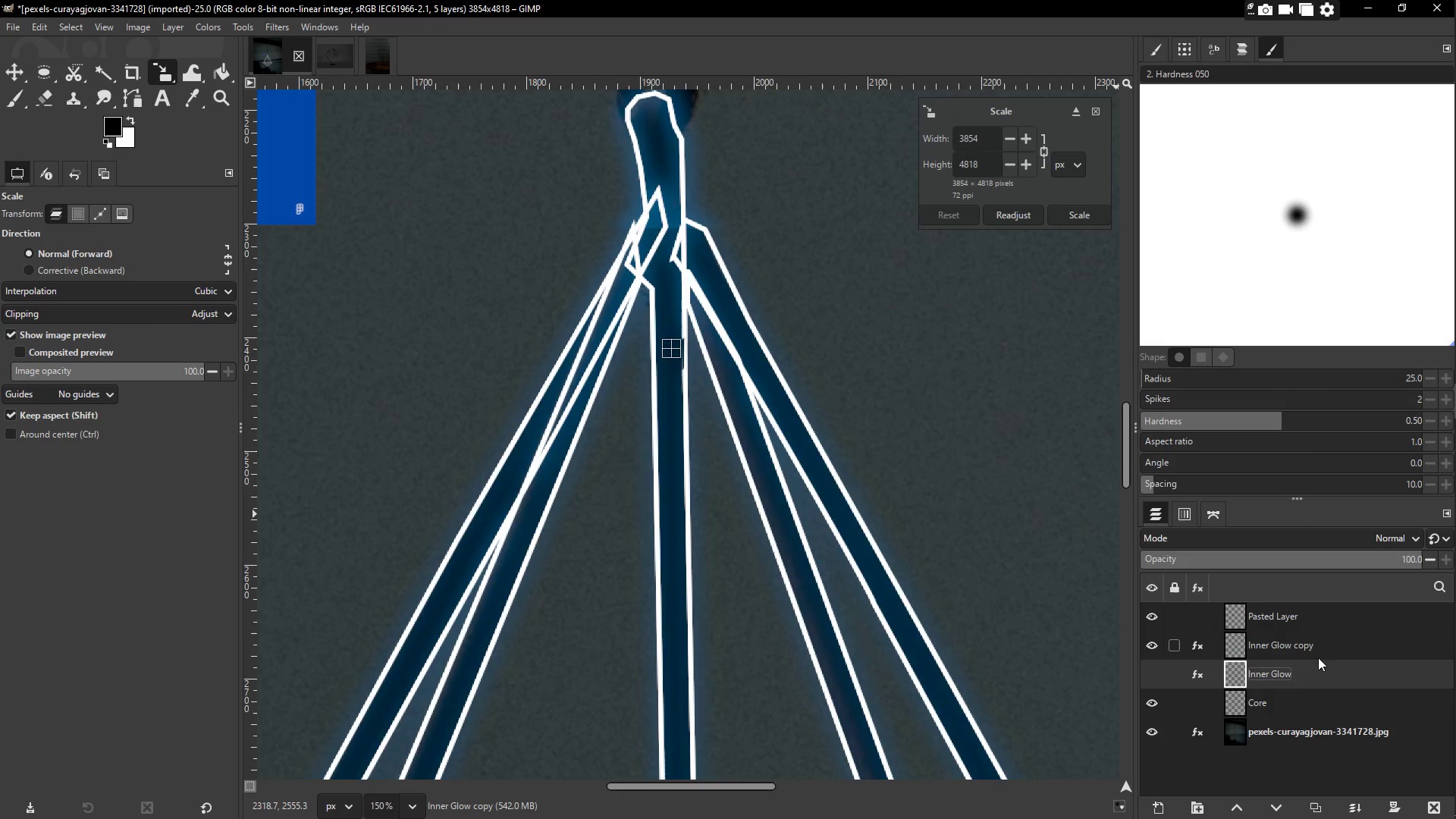 
wait(6.25)
 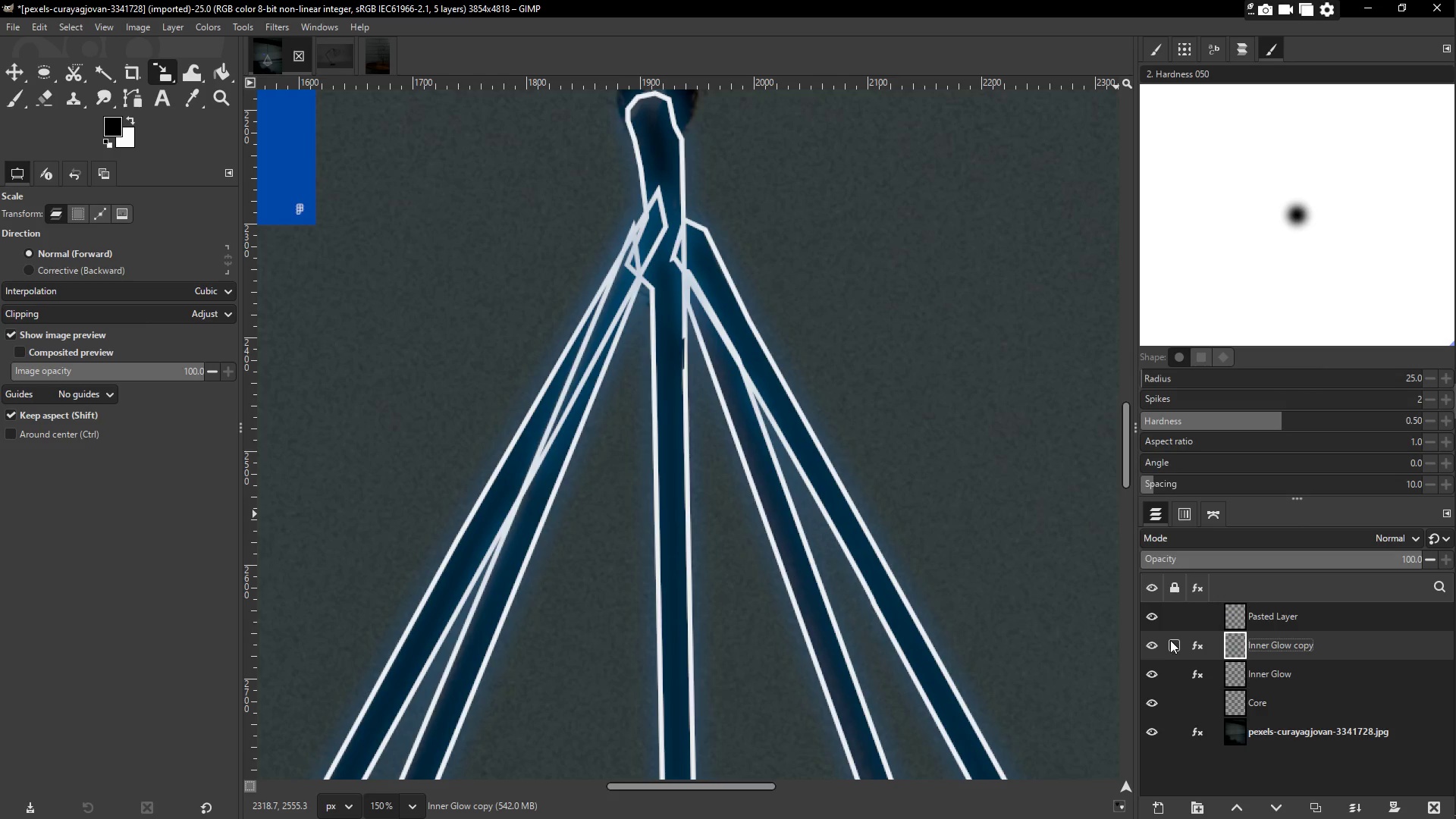 
left_click_drag(start_coordinate=[1298, 648], to_coordinate=[1294, 653])
 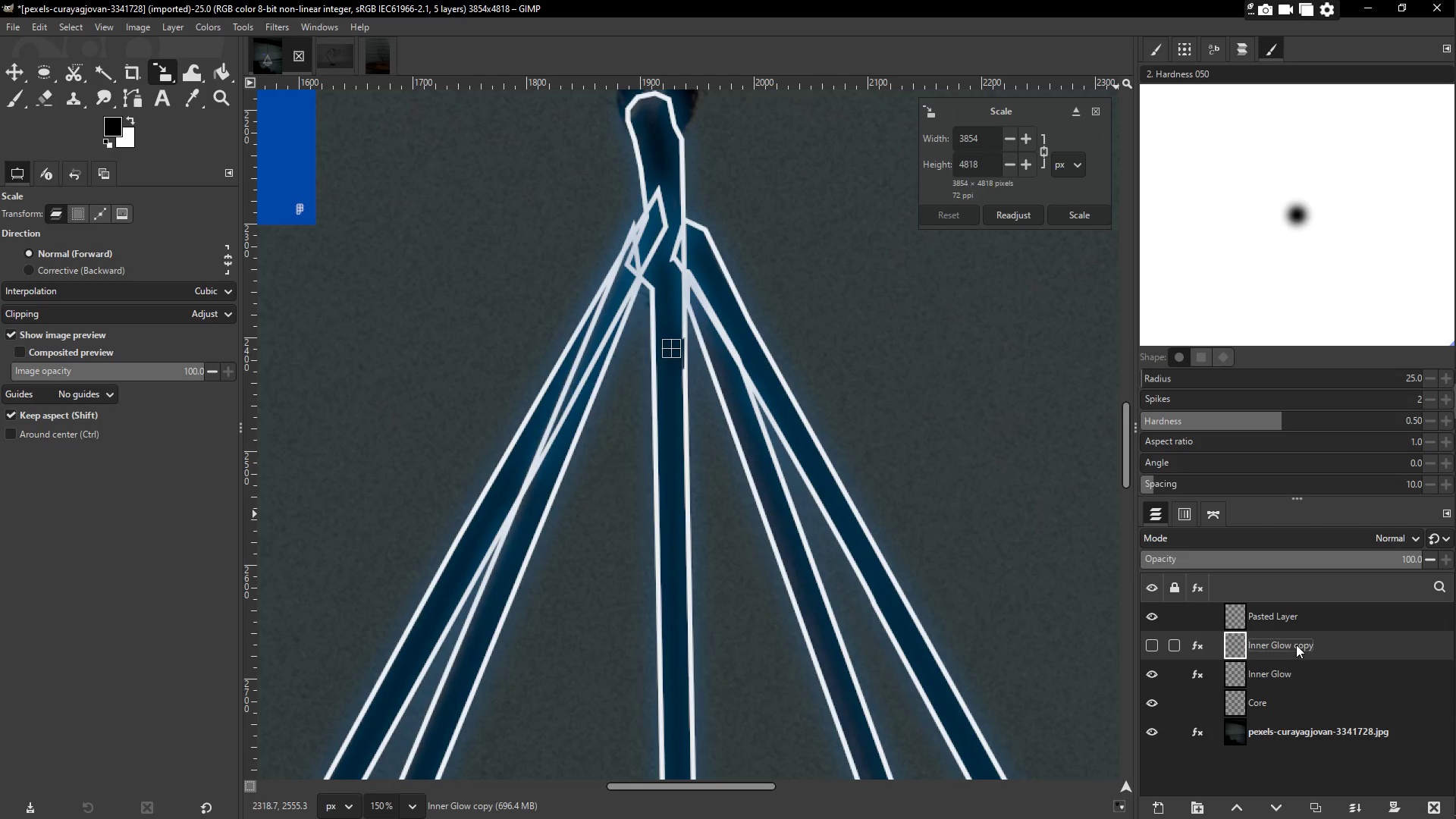 
double_click([1296, 645])
 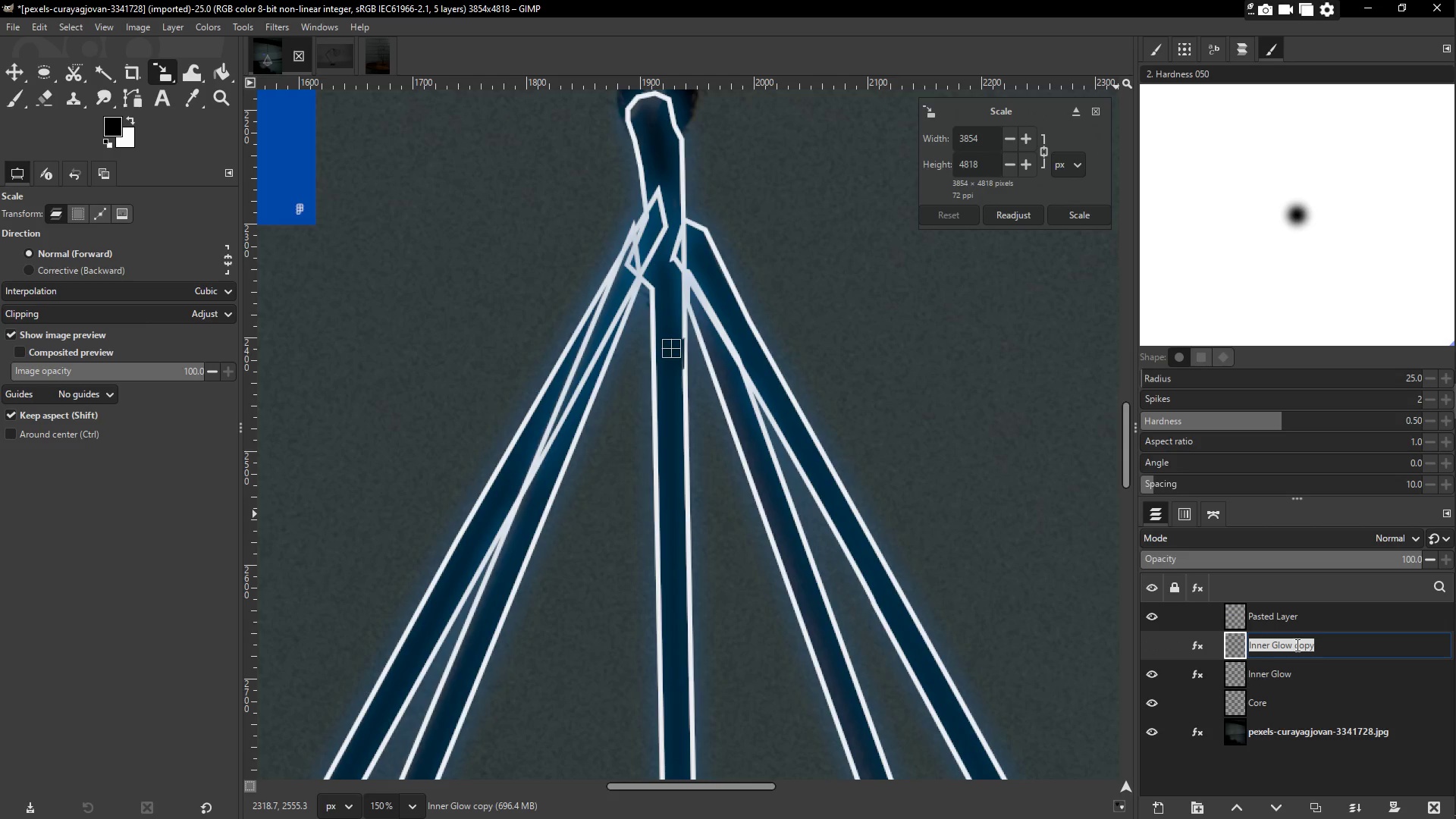 
type(outer glow)
 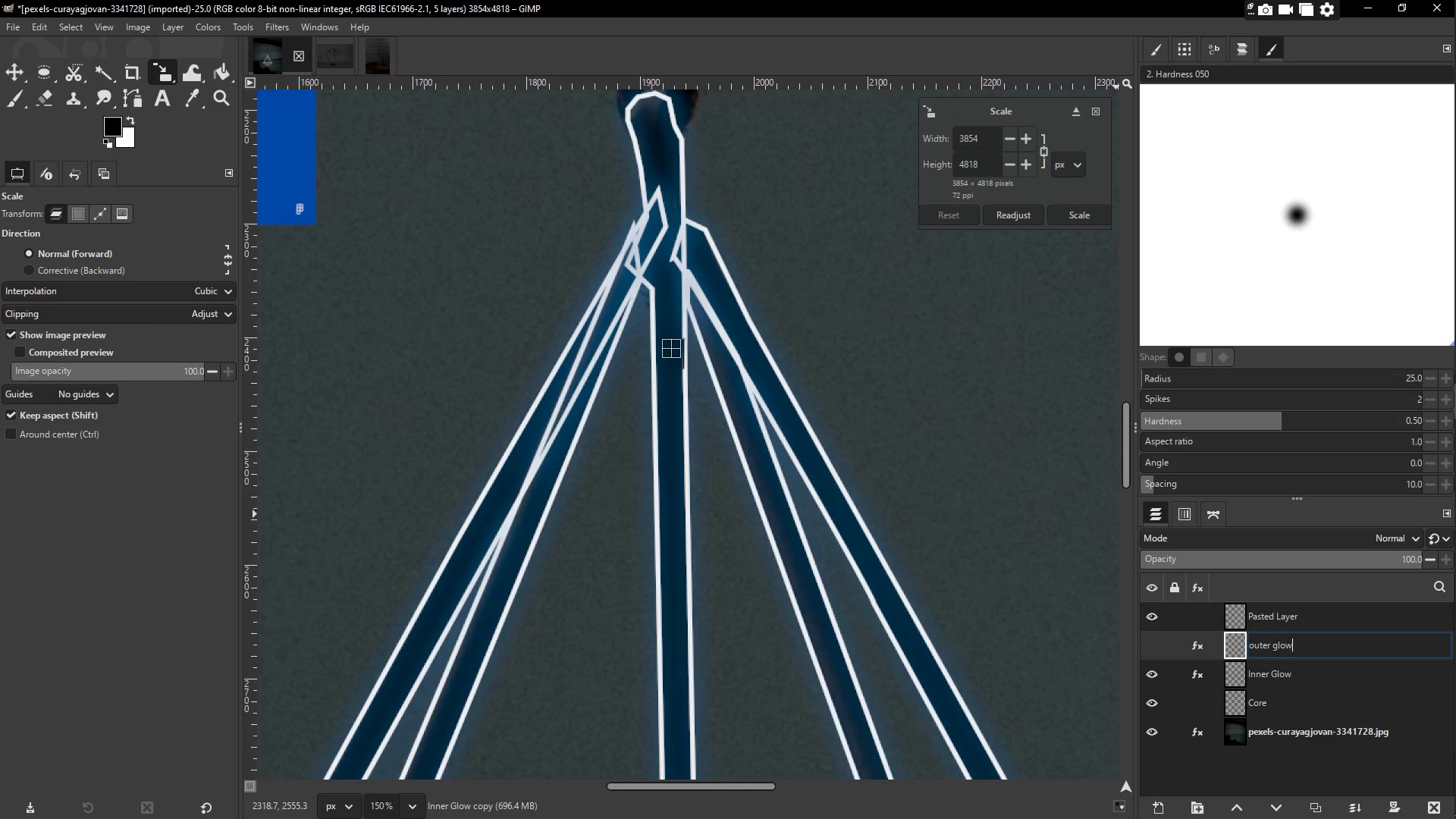 
key(Enter)
 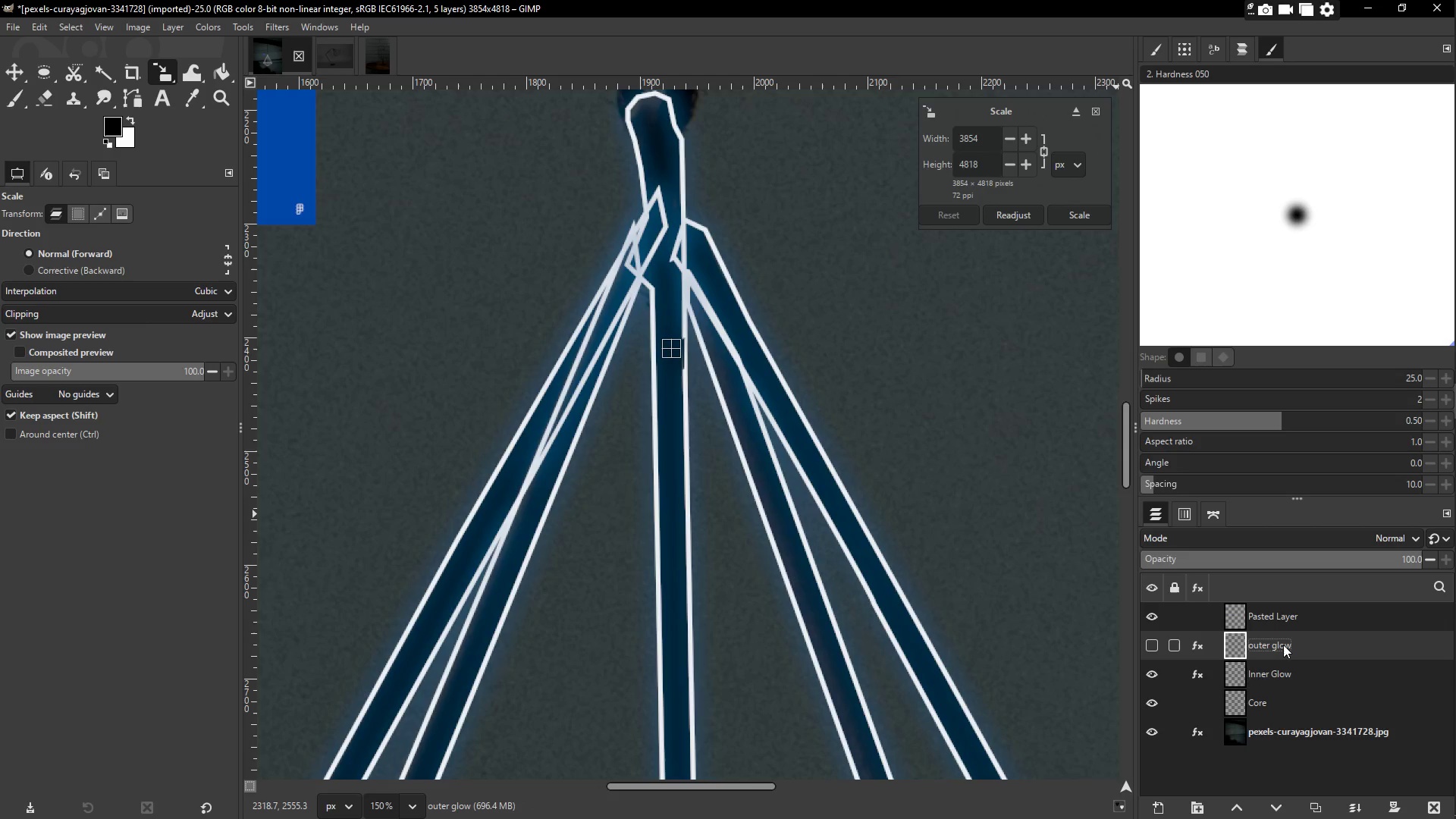 
wait(5.42)
 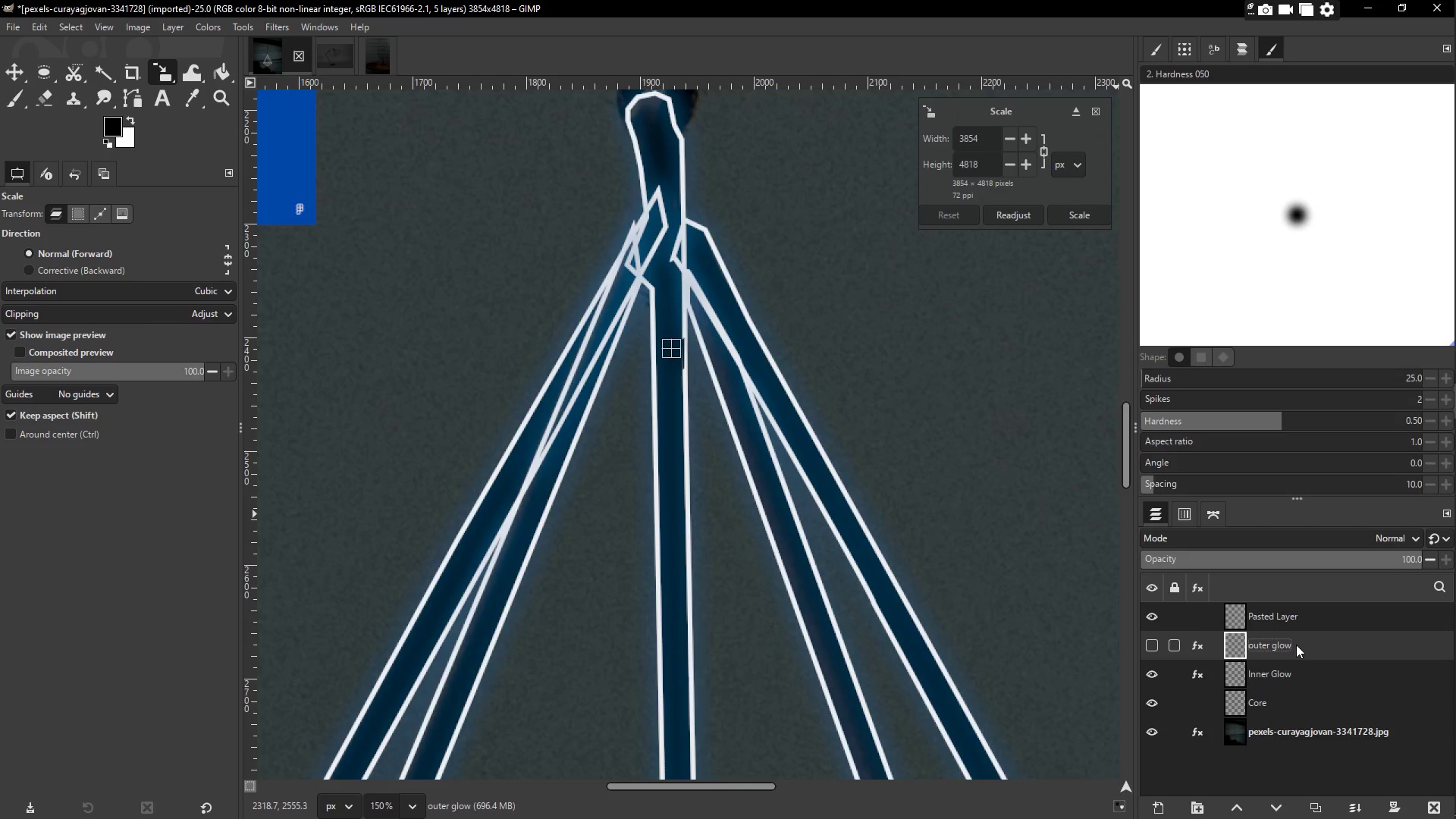 
double_click([1197, 645])
 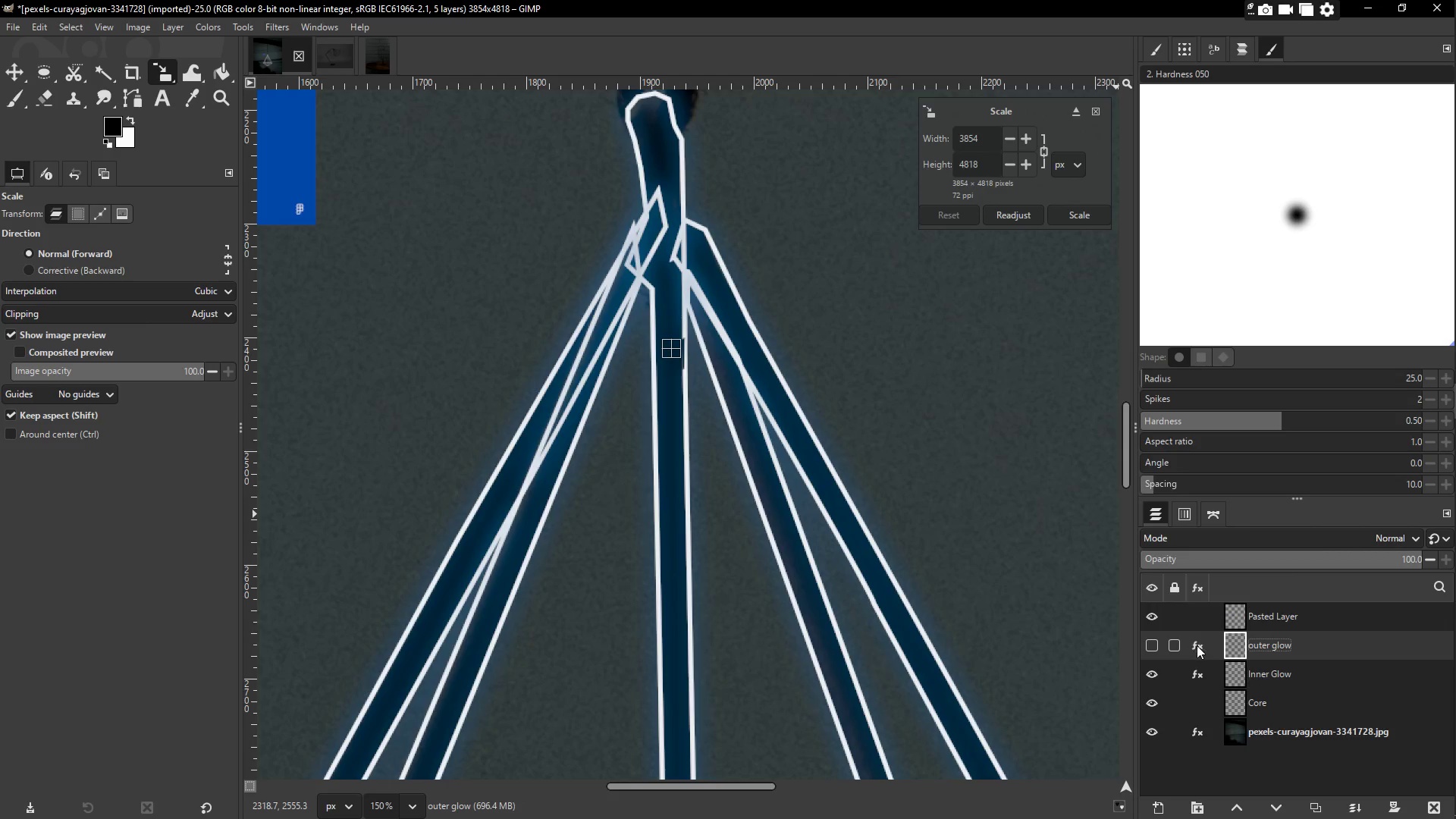 
left_click([1200, 647])
 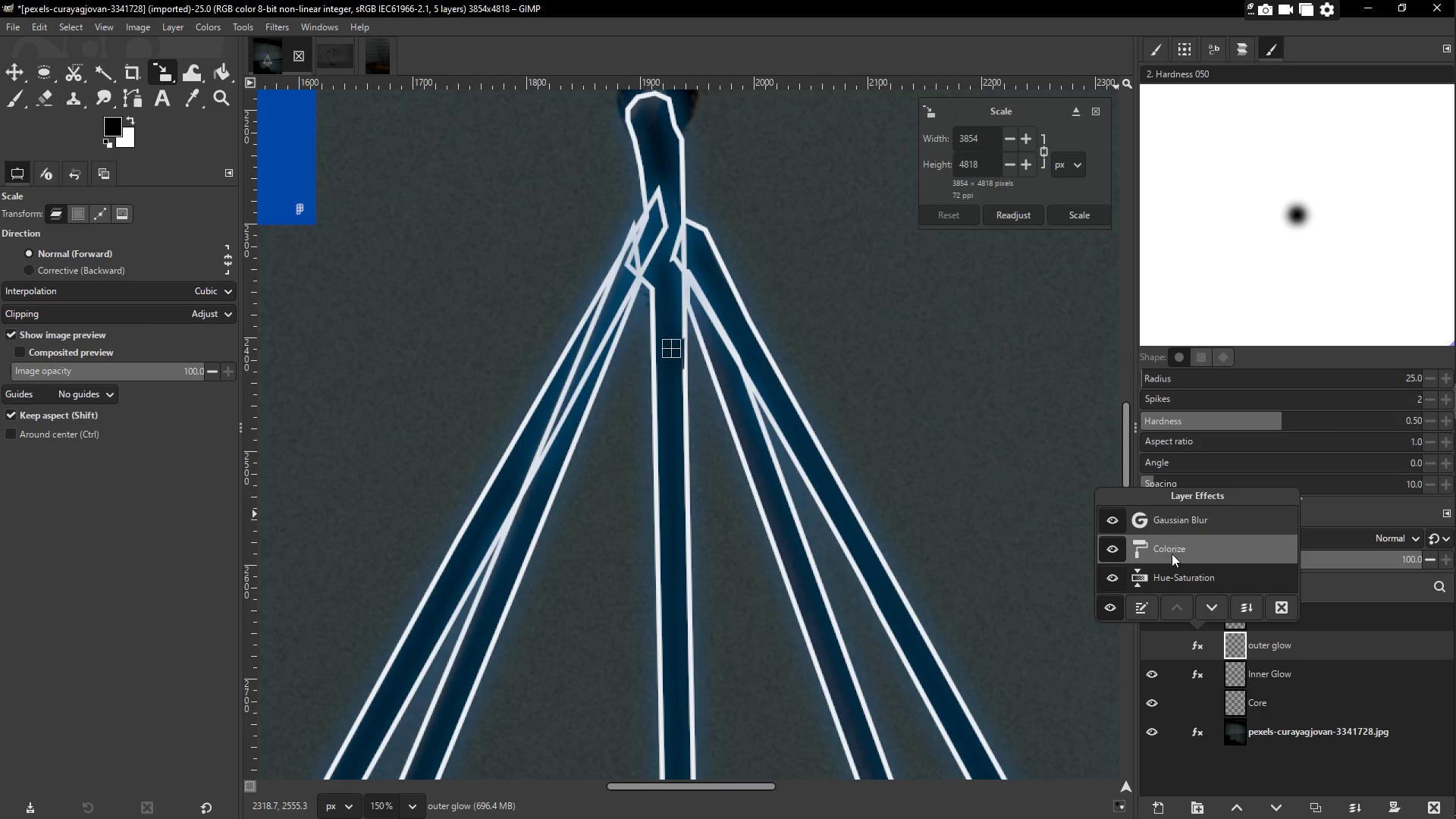 
left_click([1185, 522])
 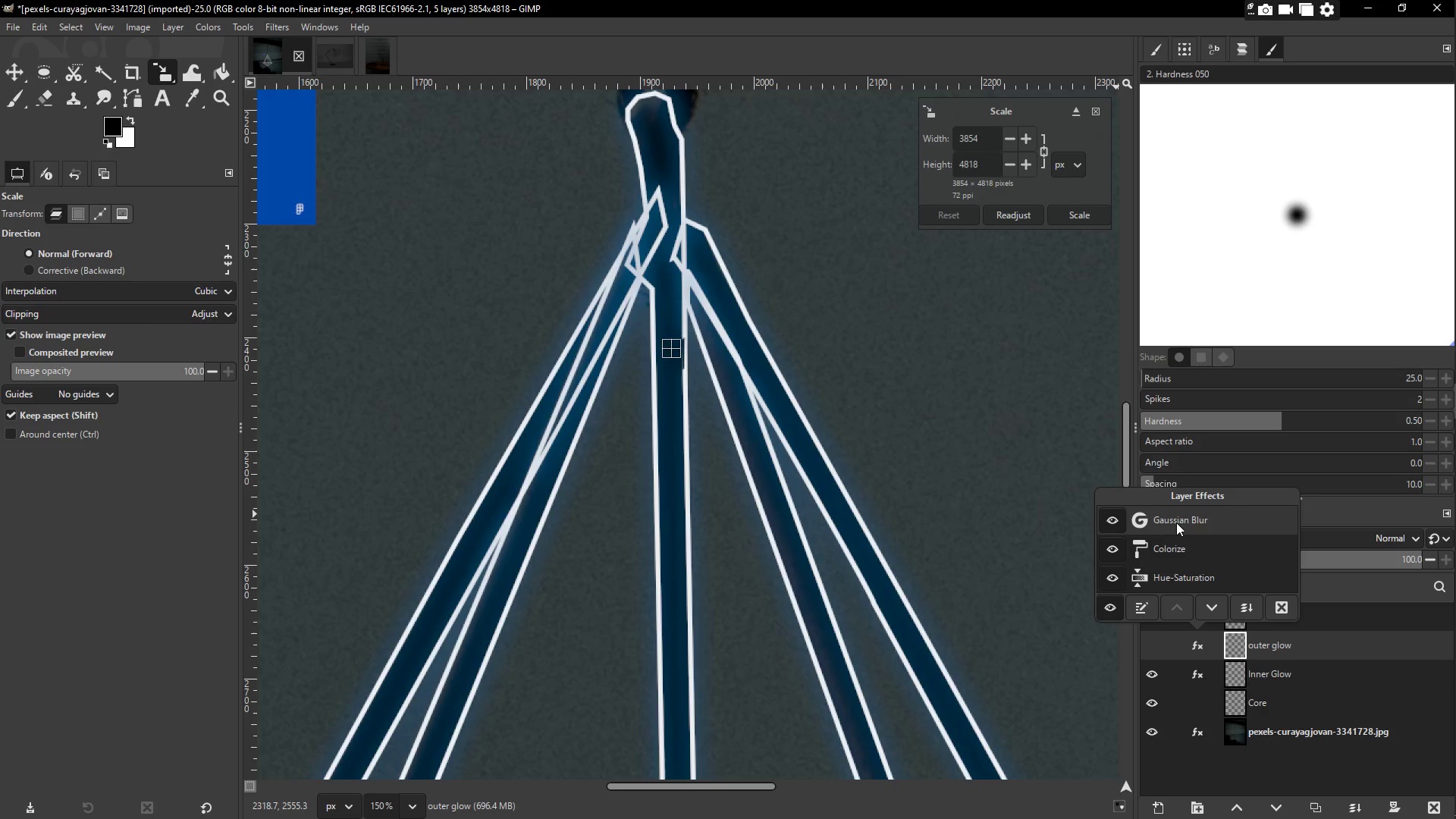 
left_click([1176, 522])
 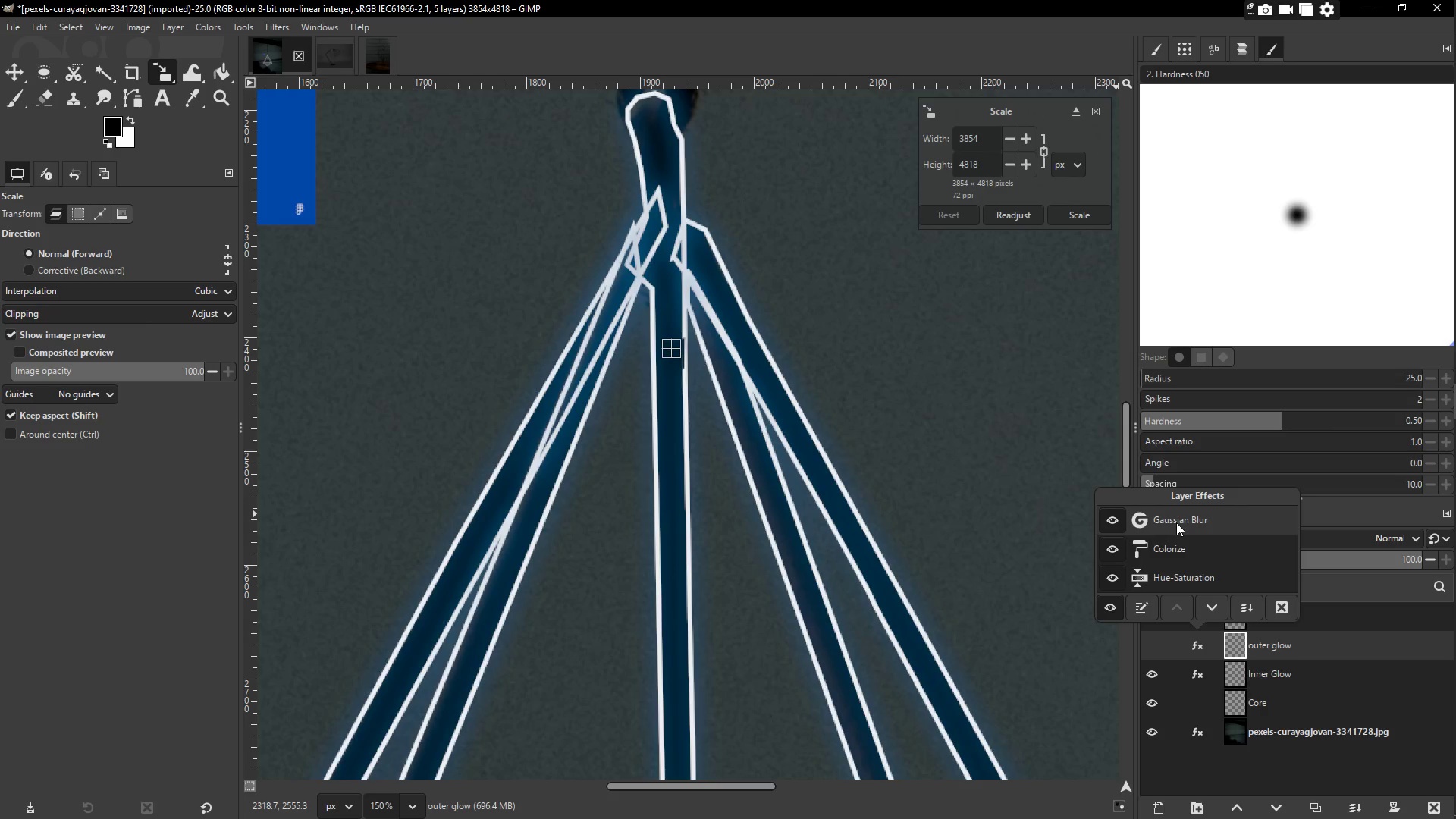 
double_click([1176, 522])
 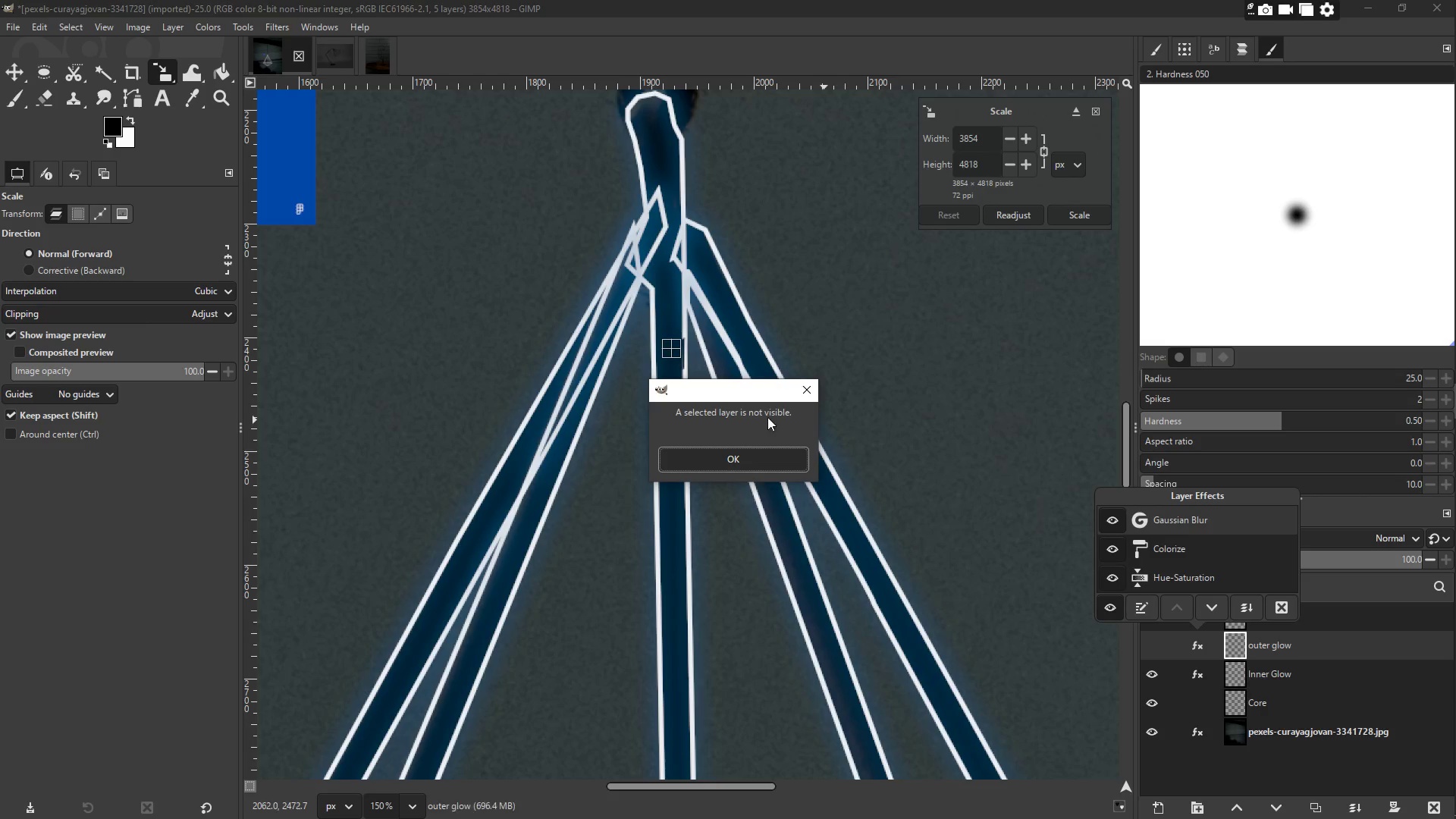 
left_click([761, 463])
 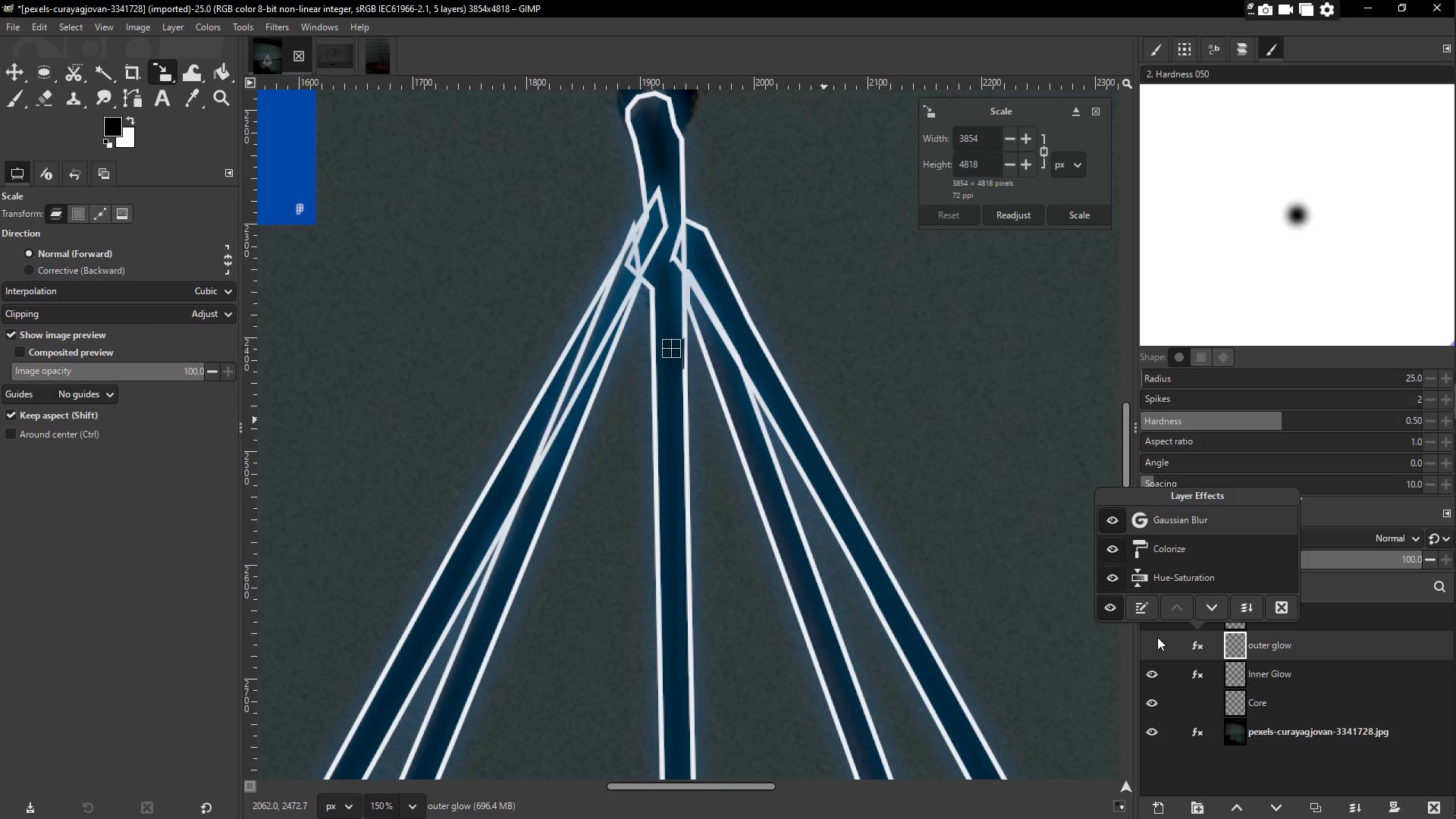 
double_click([1155, 643])
 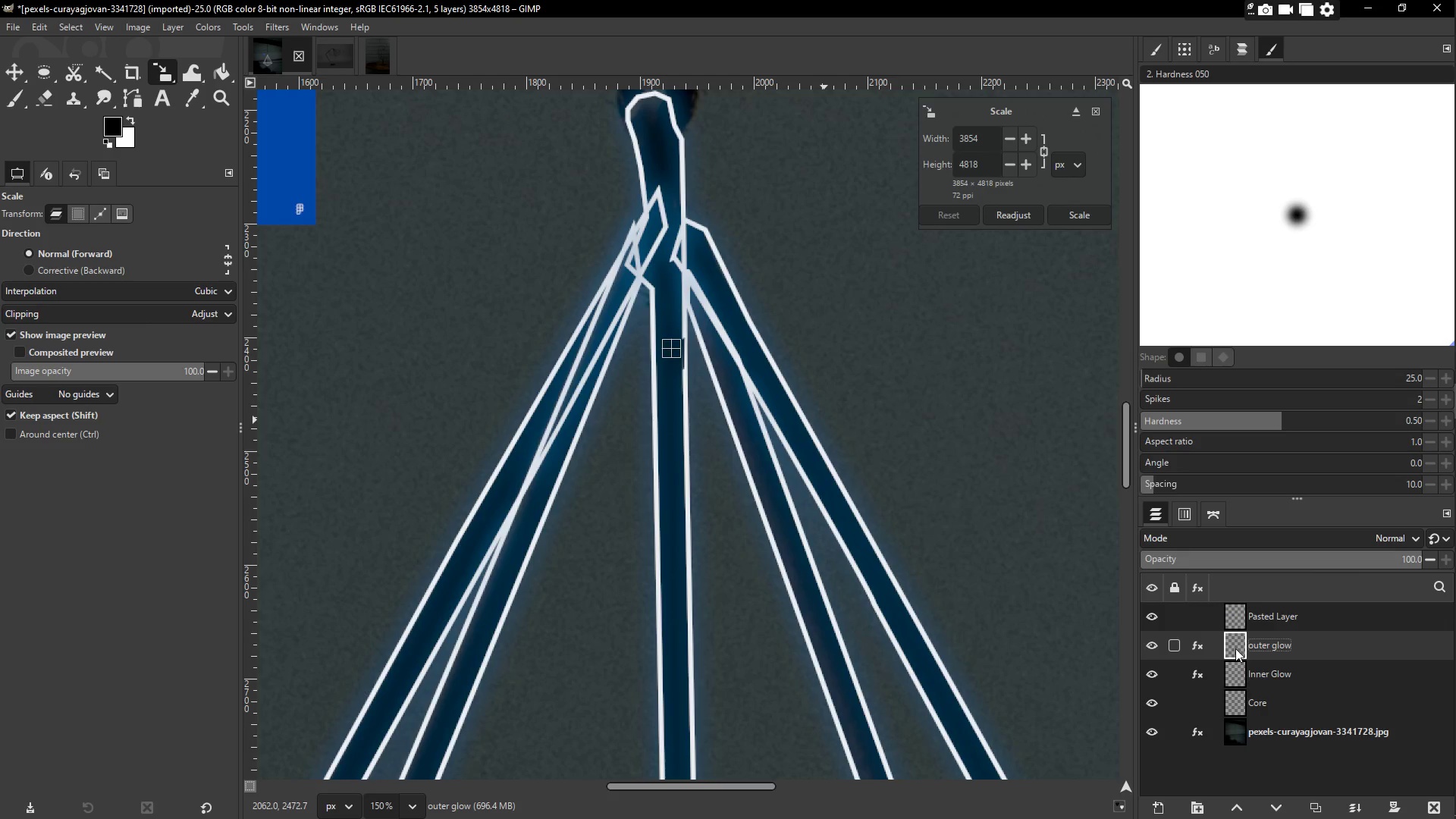 
left_click([1234, 645])
 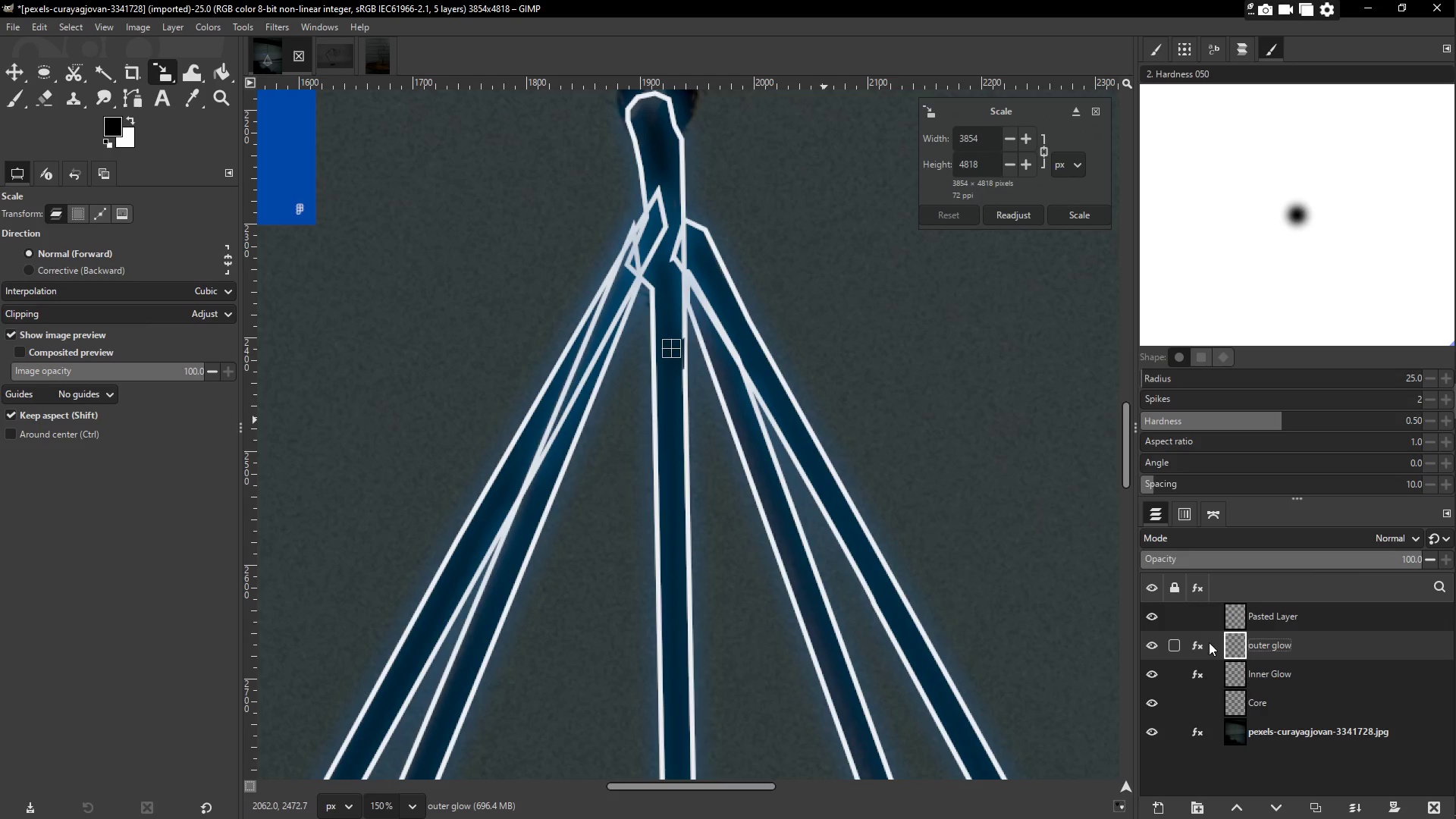 
left_click([1202, 642])
 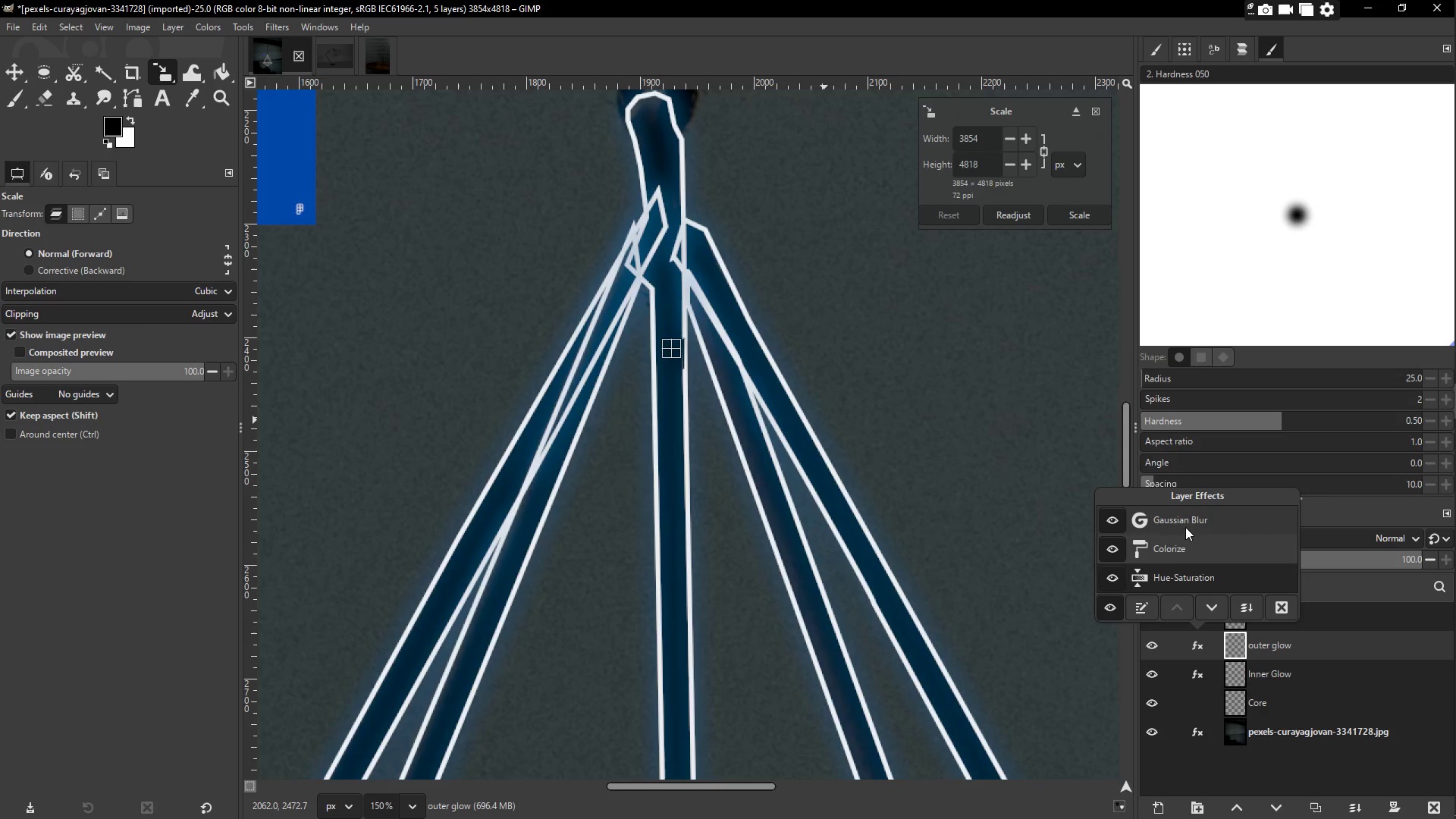 
double_click([1186, 522])
 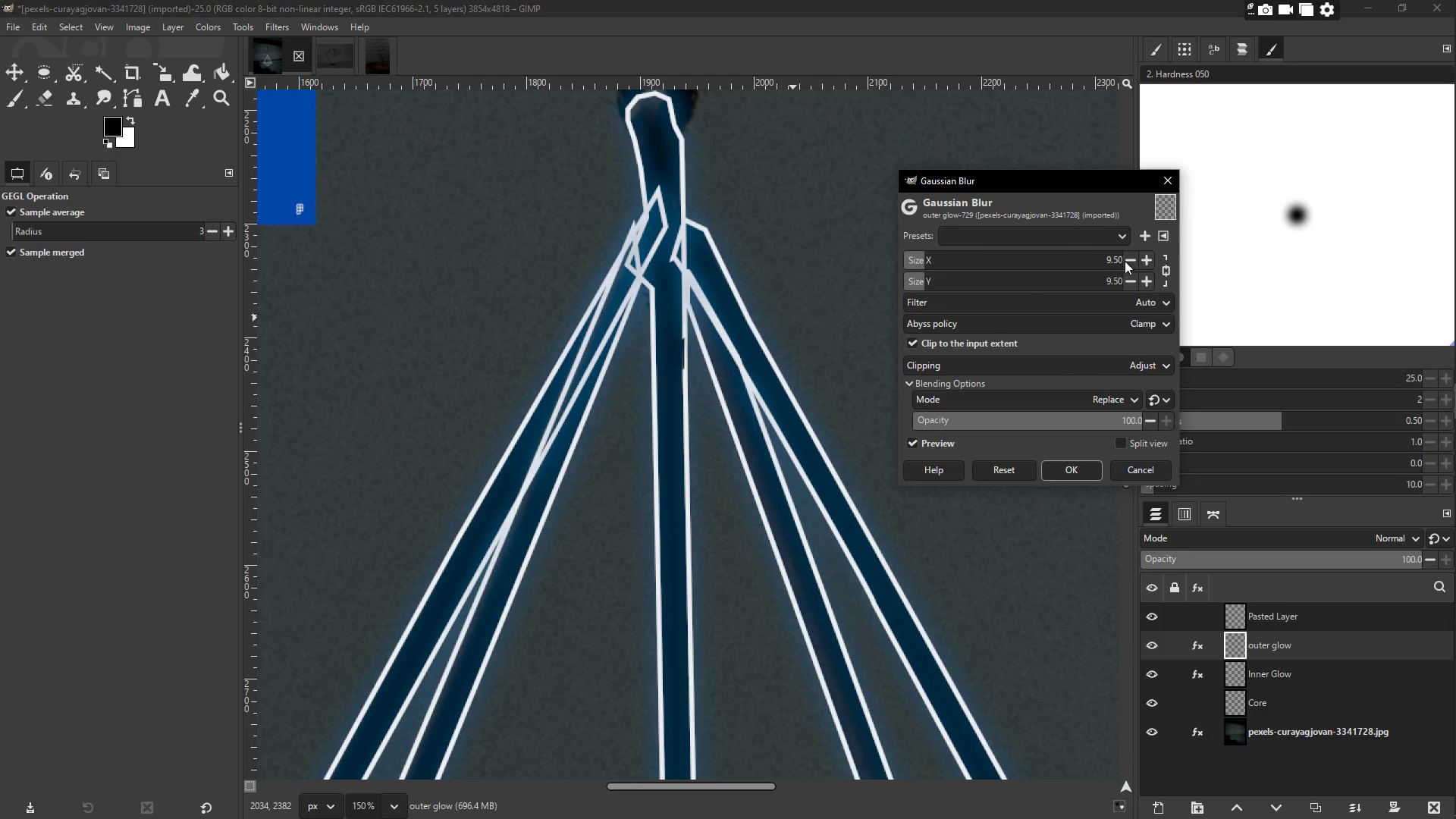 
double_click([1147, 256])
 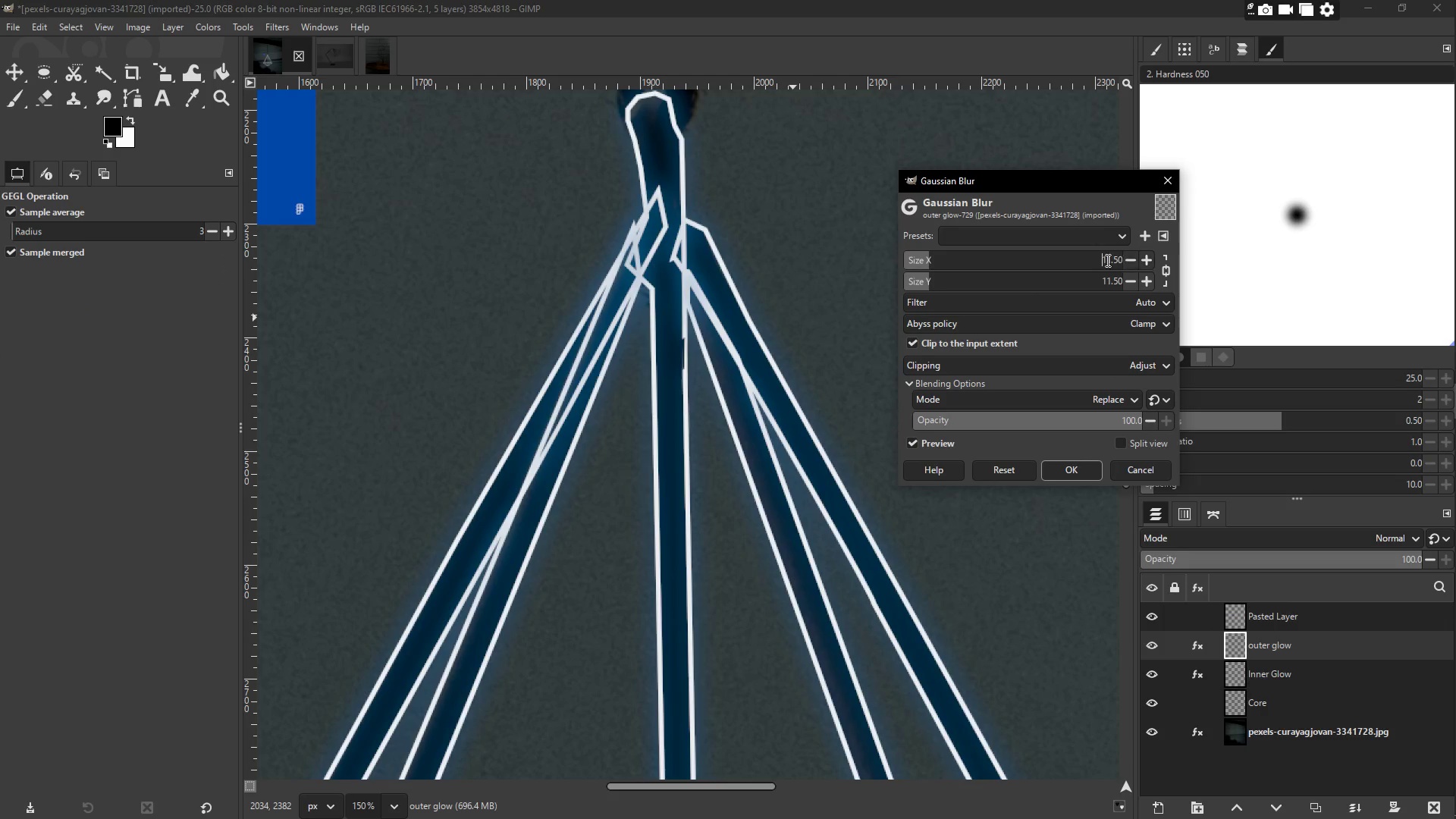 
key(Control+A)
 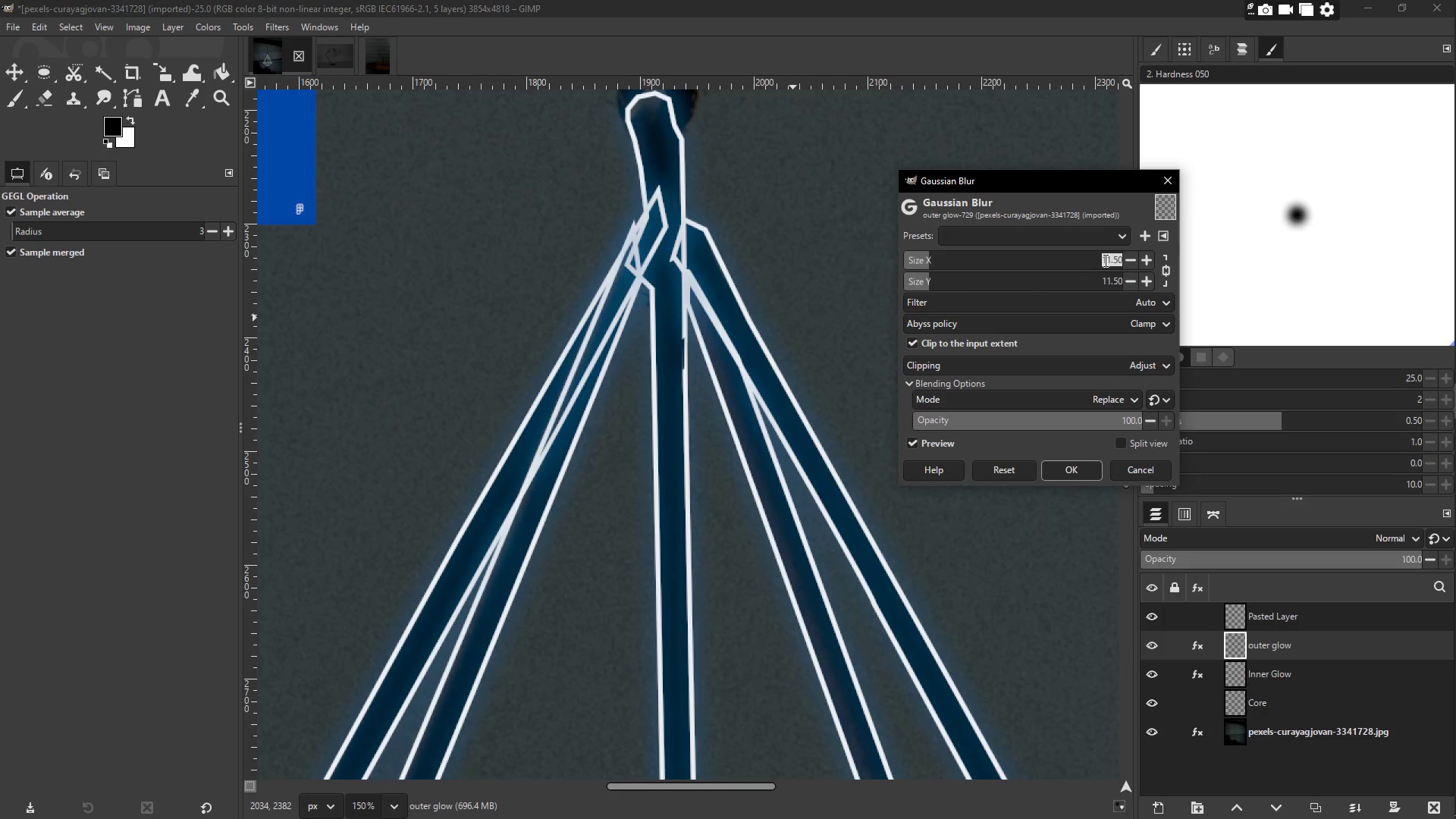 
key(Numpad5)
 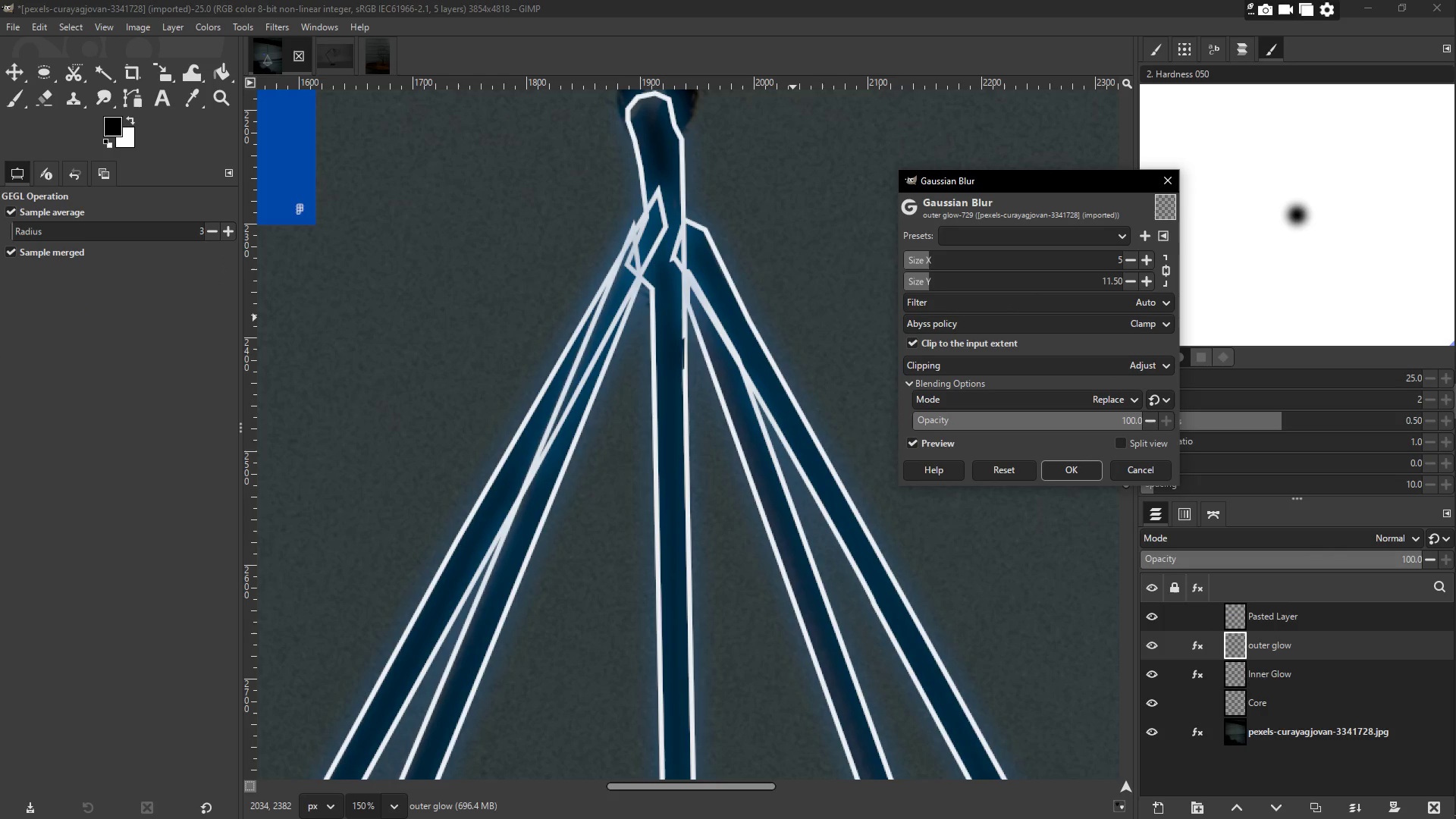 
key(Numpad0)
 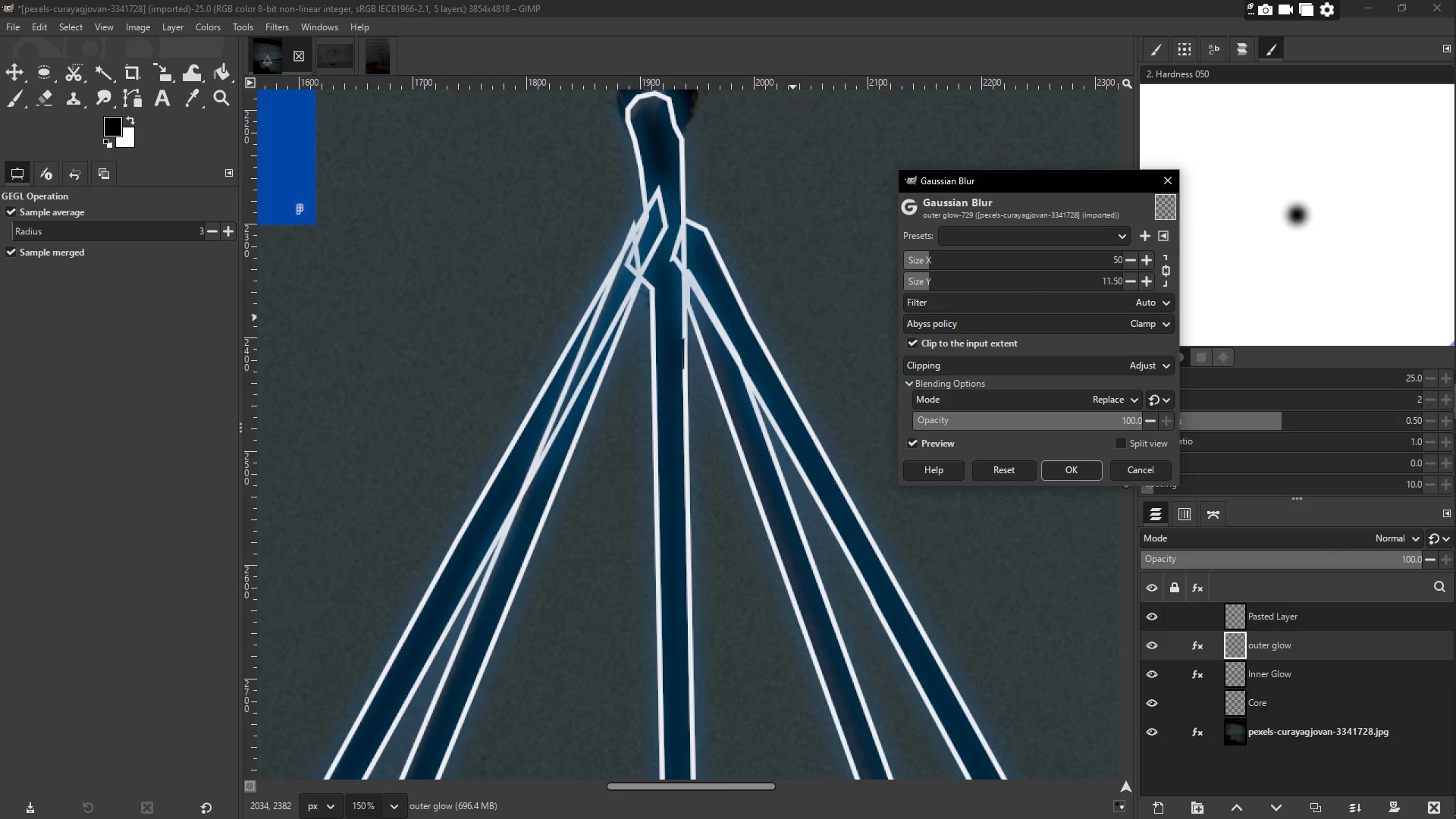 
key(NumpadEnter)
 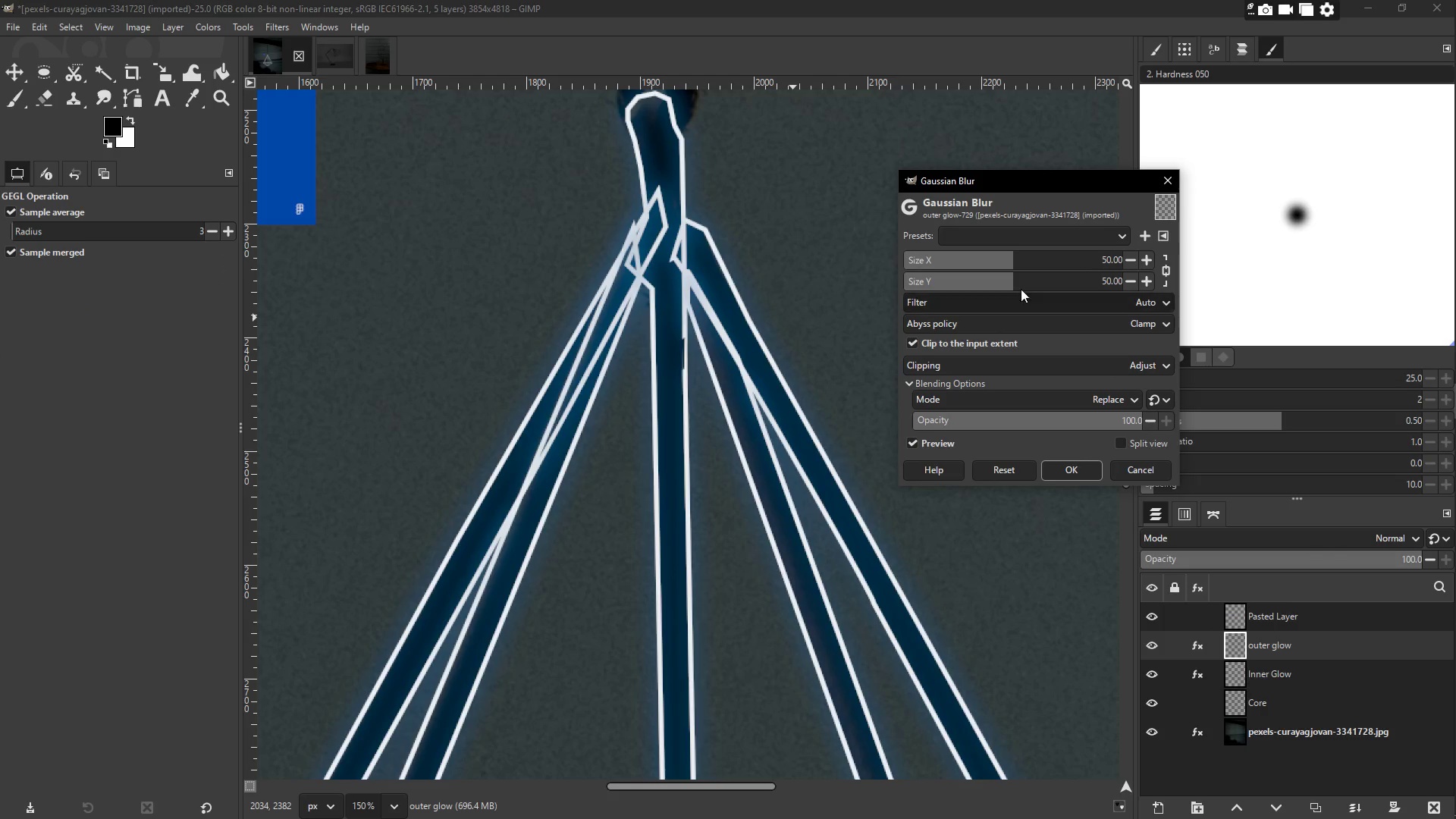 
left_click([1099, 259])
 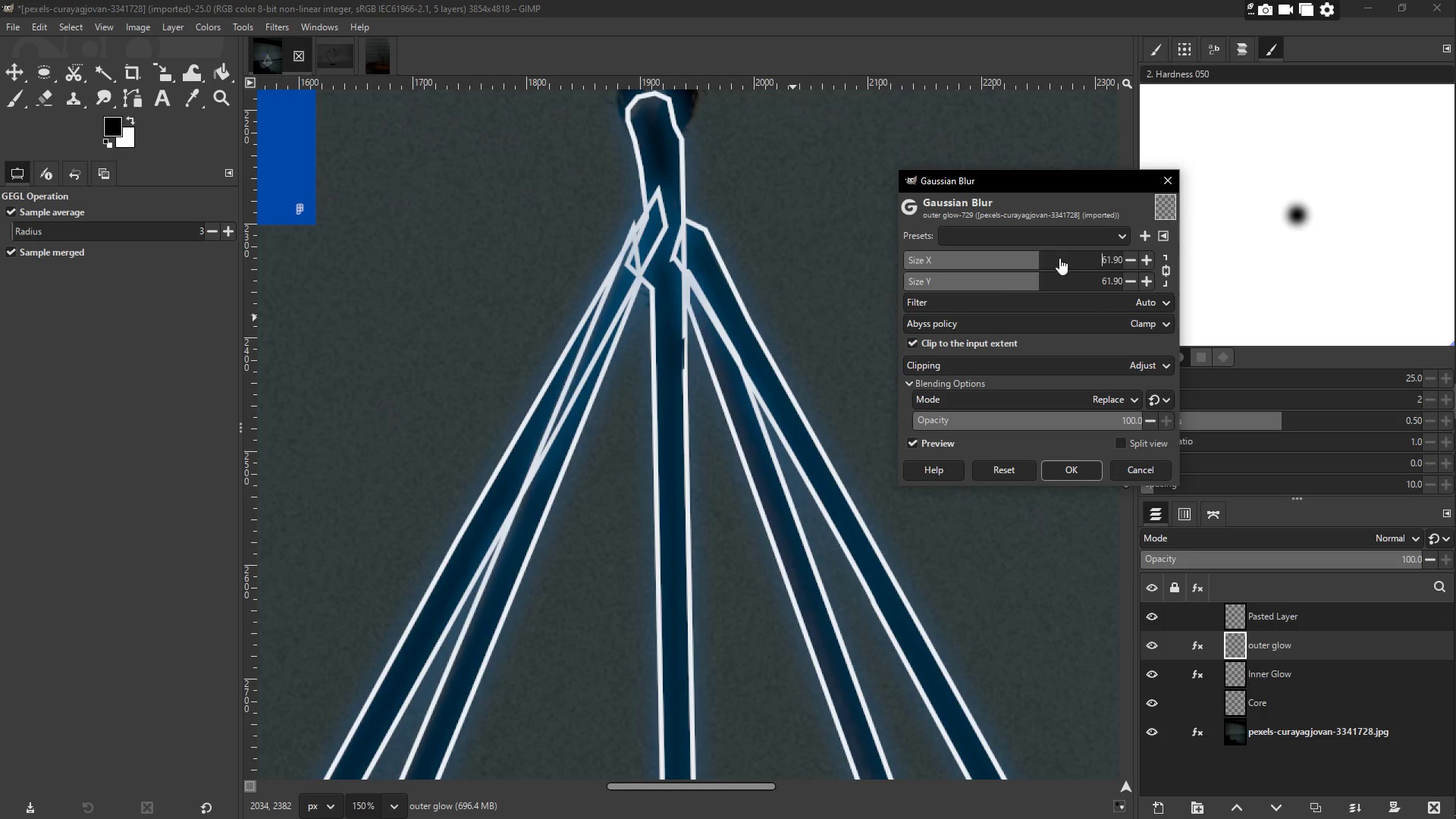 
double_click([1075, 259])
 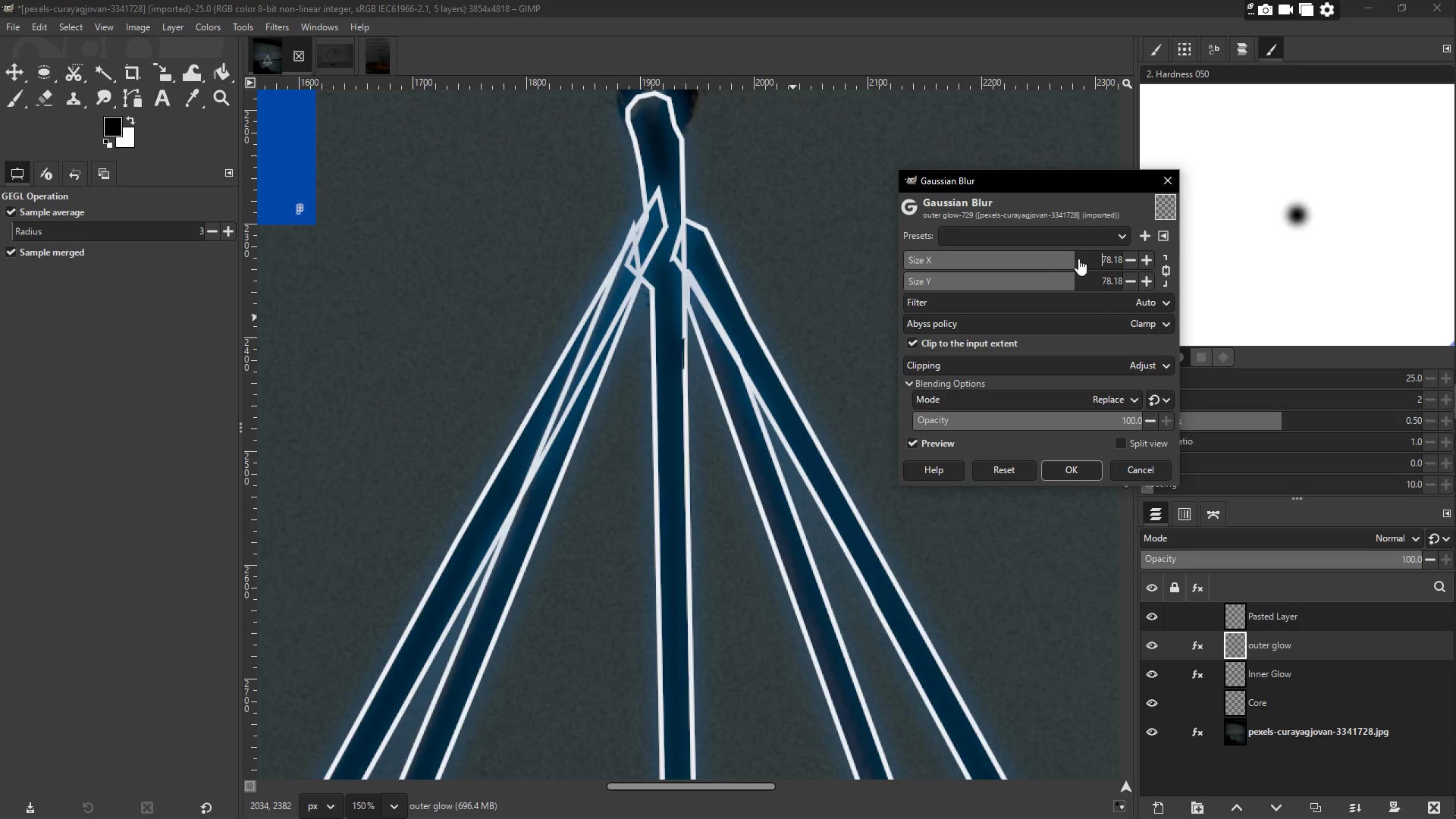 
triple_click([1080, 258])
 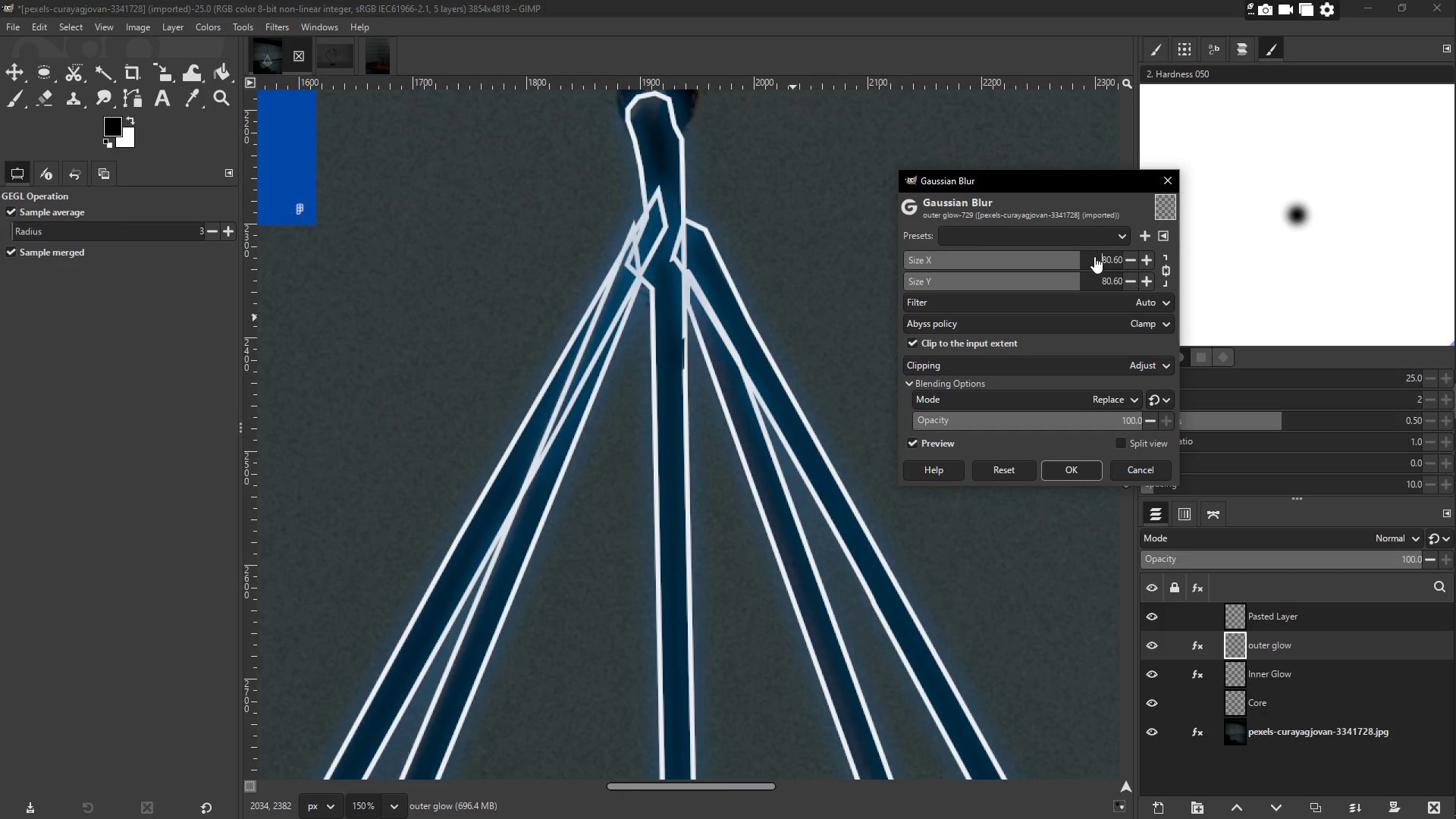 
left_click_drag(start_coordinate=[1100, 258], to_coordinate=[1121, 259])
 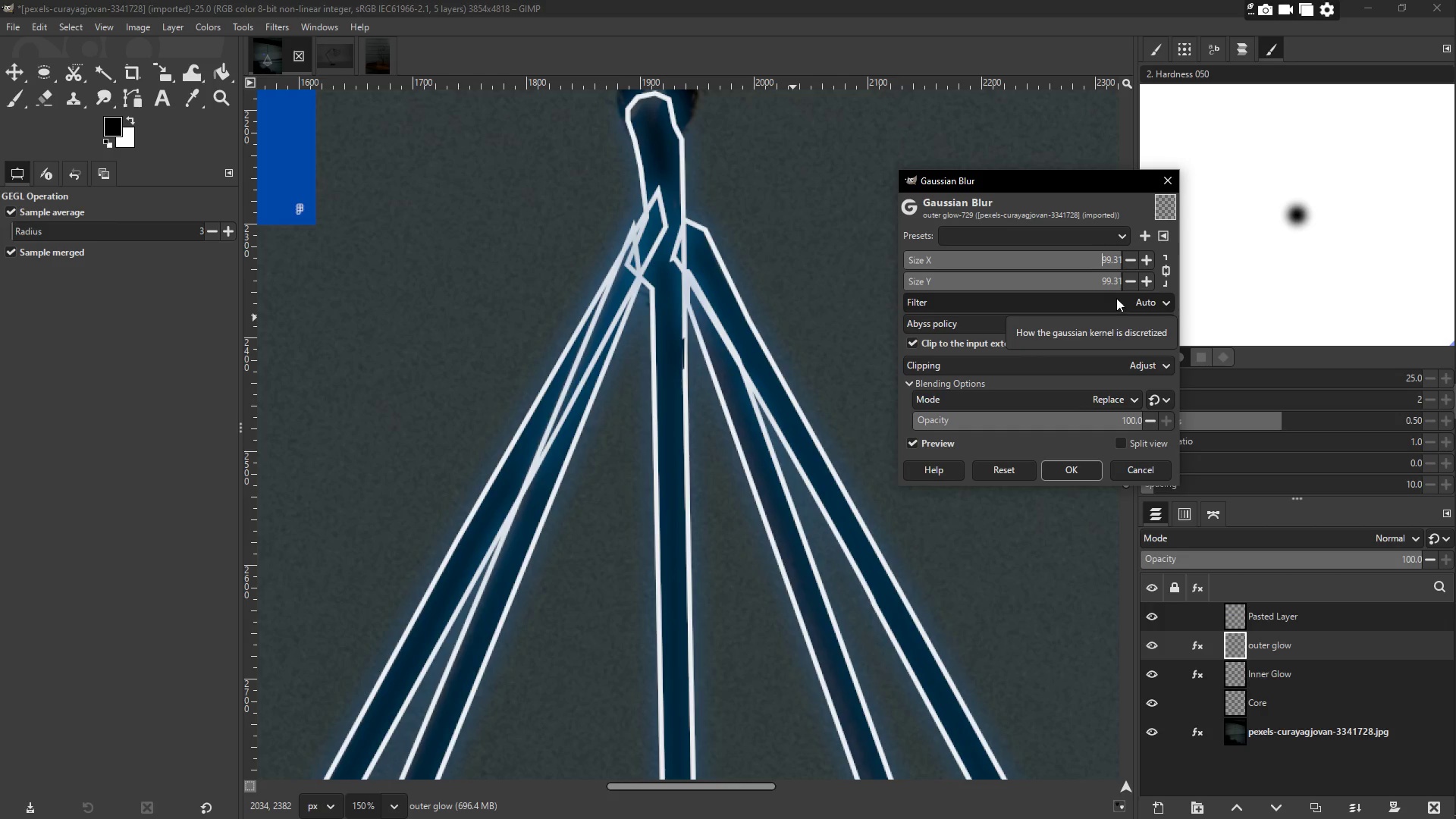 
left_click_drag(start_coordinate=[1117, 284], to_coordinate=[1134, 284])
 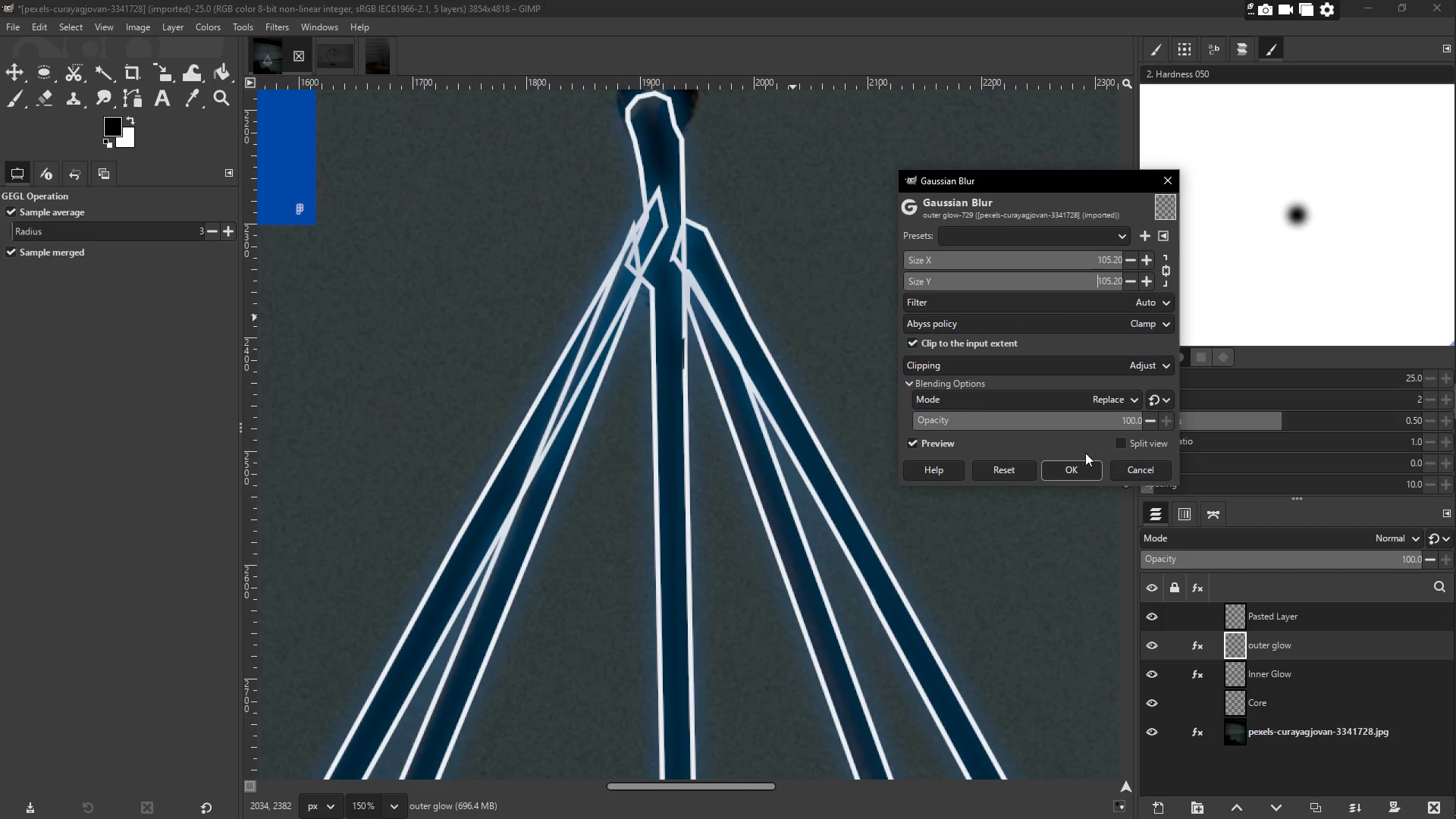 
left_click([1085, 462])
 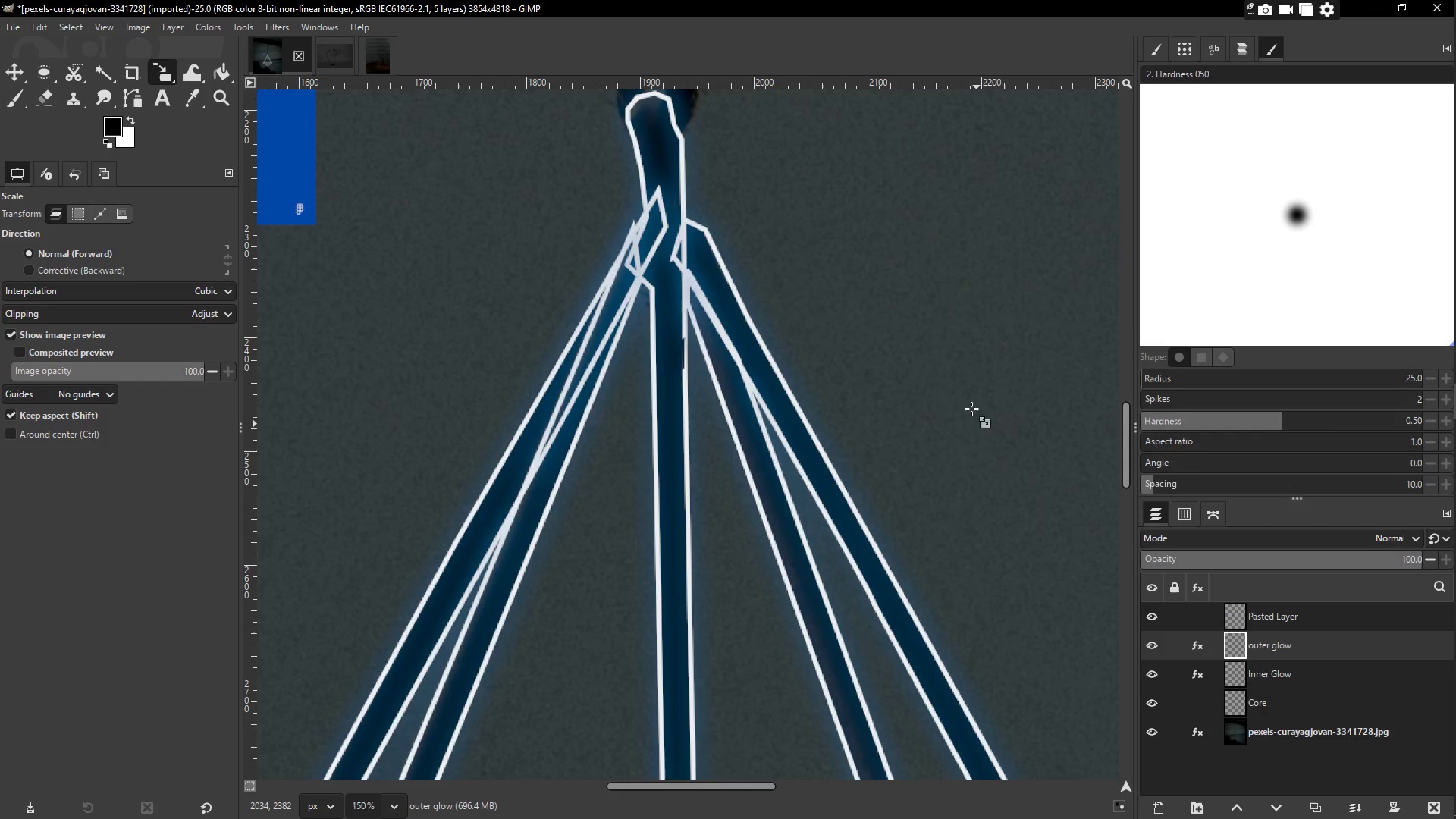 
scroll: coordinate [921, 372], scroll_direction: down, amount: 4.0
 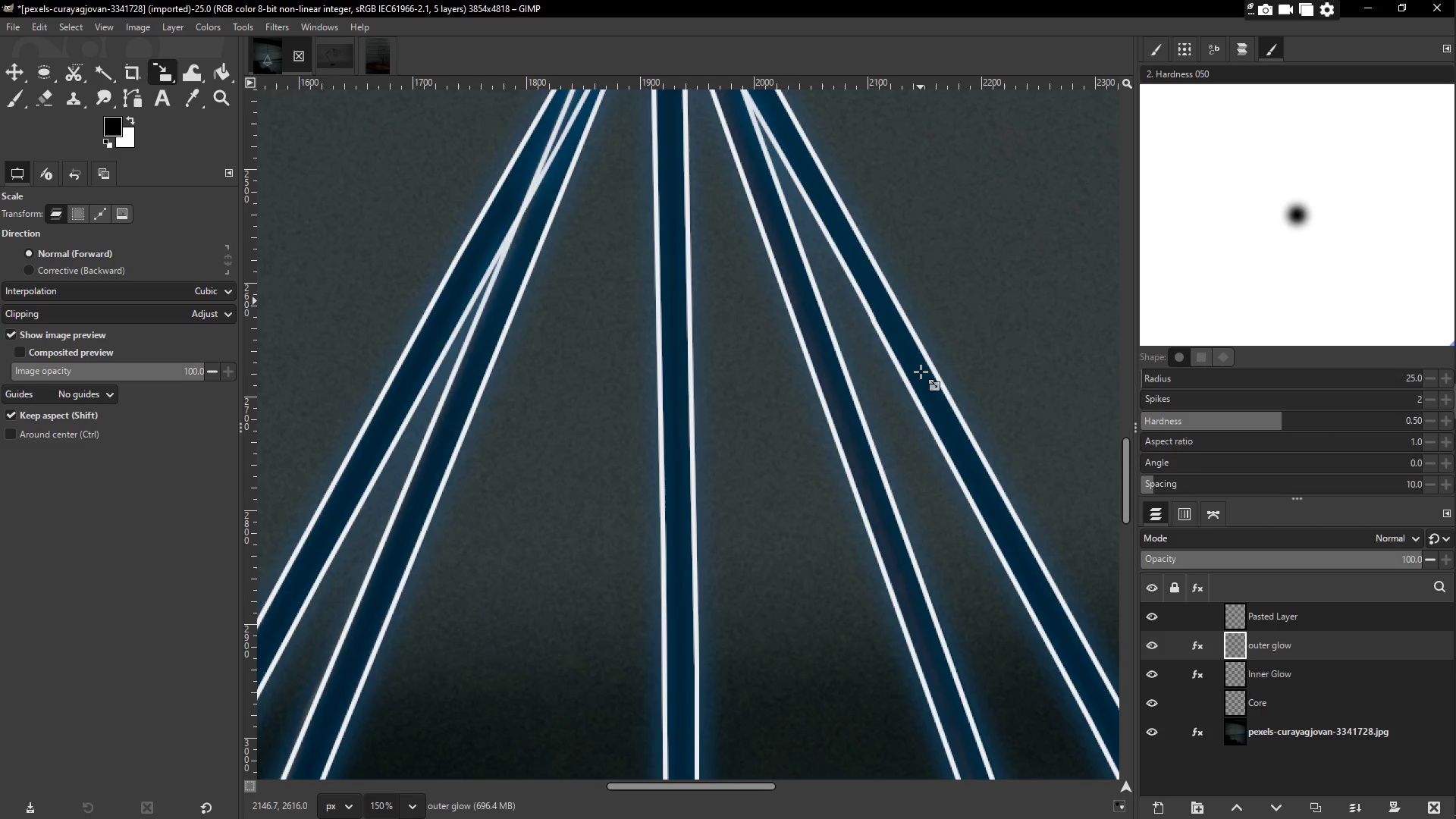 
scroll: coordinate [921, 372], scroll_direction: up, amount: 2.0
 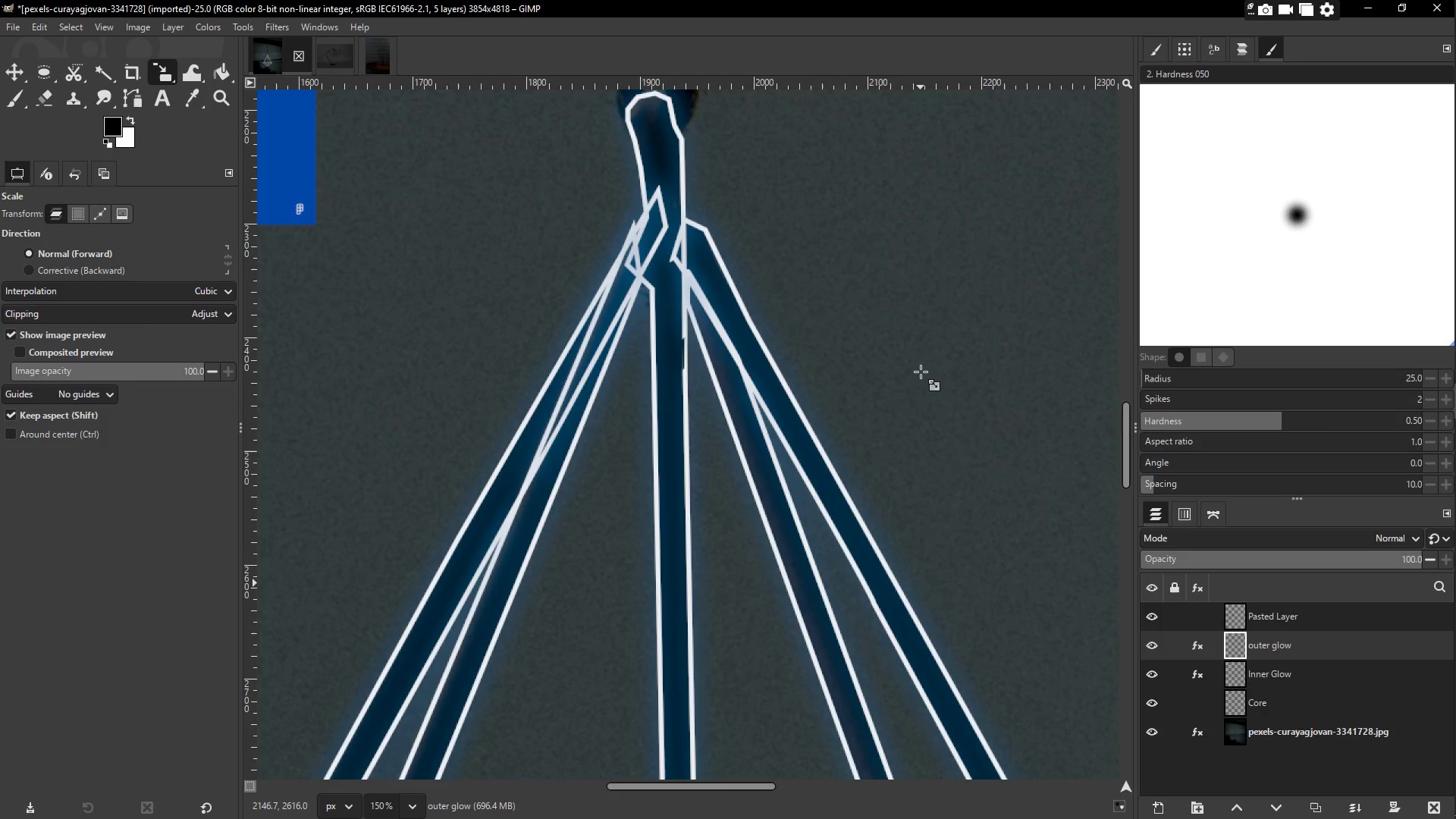 
wait(11.5)
 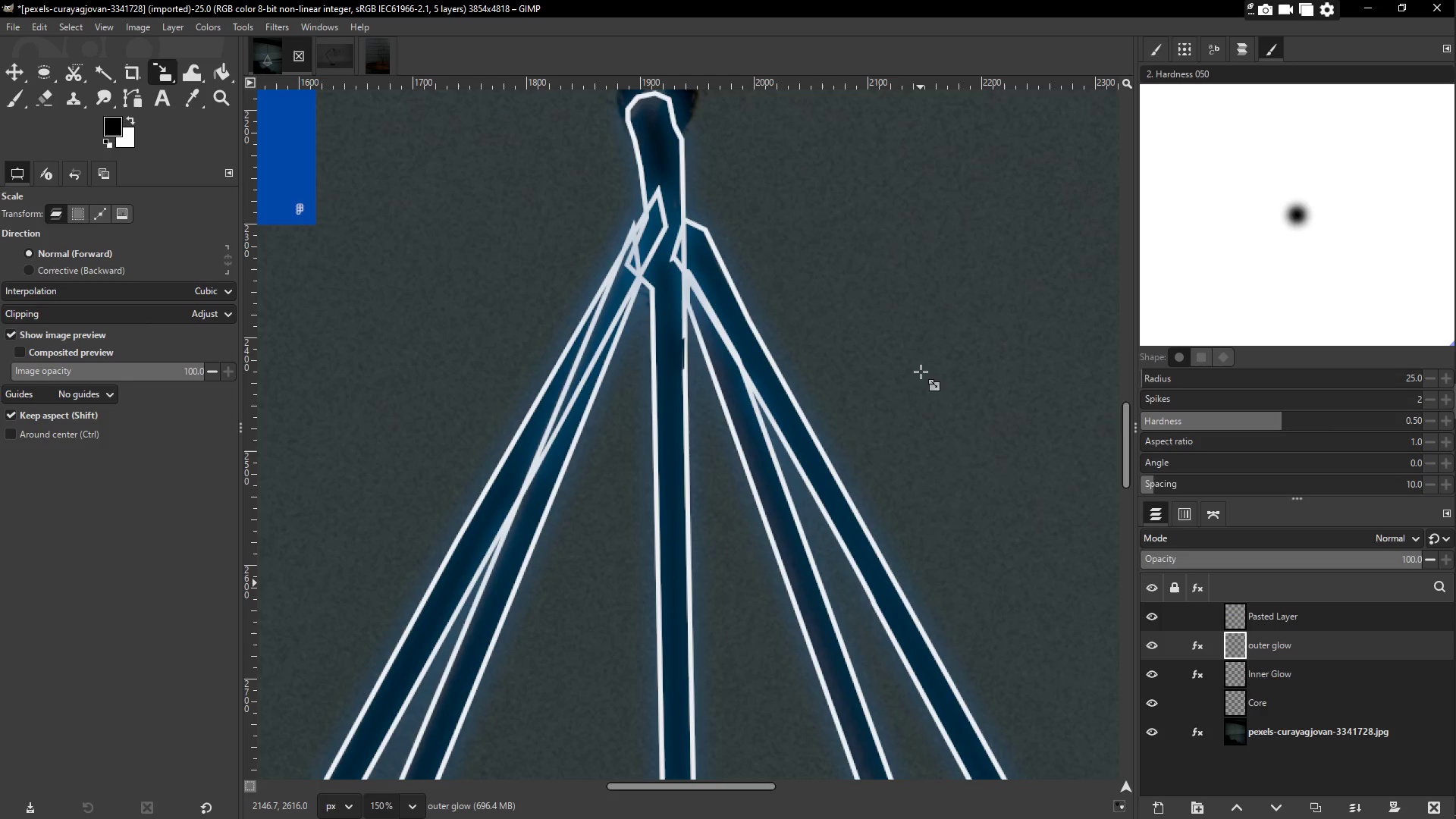 
left_click([1269, 679])
 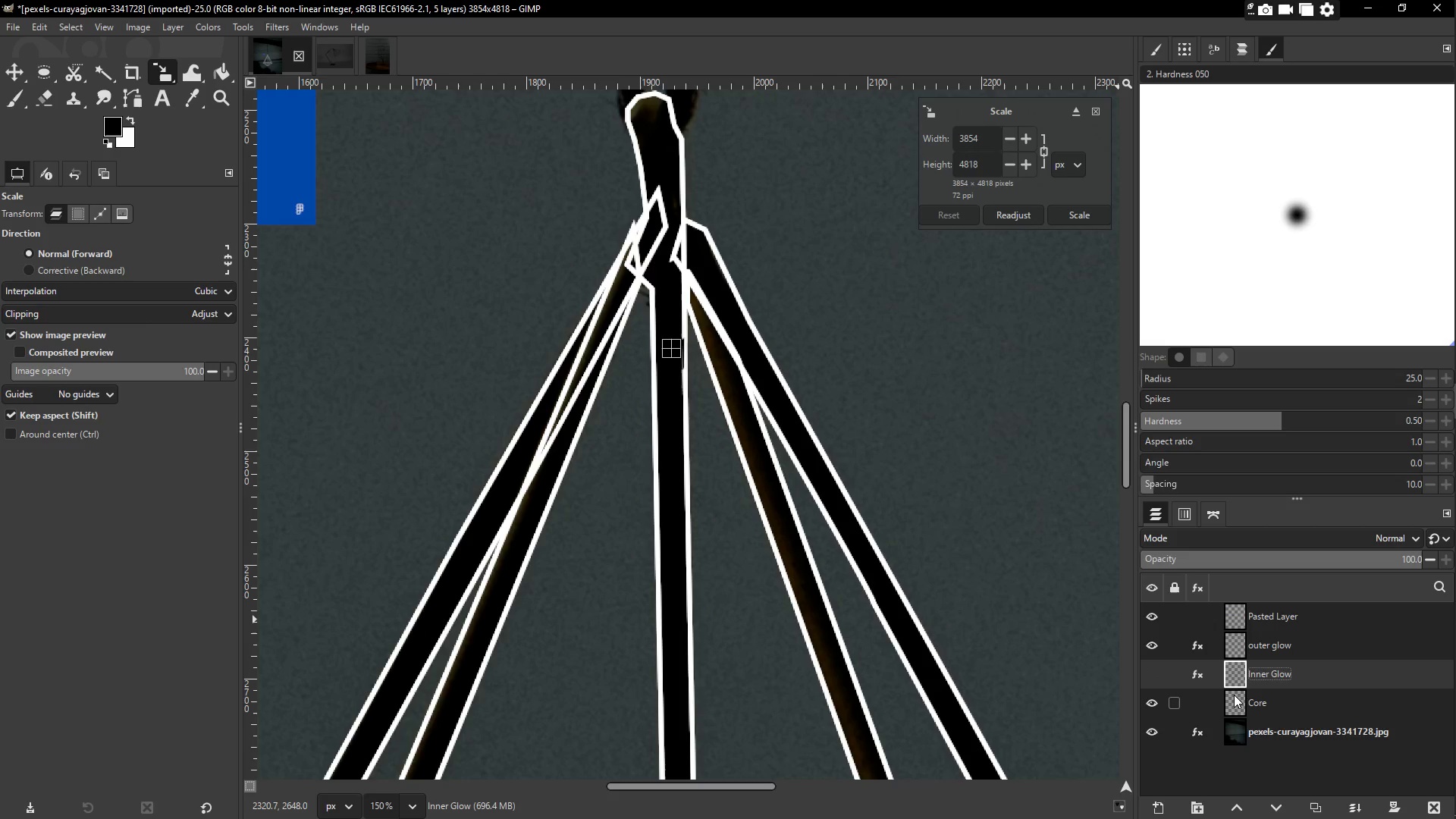 
left_click([1292, 702])
 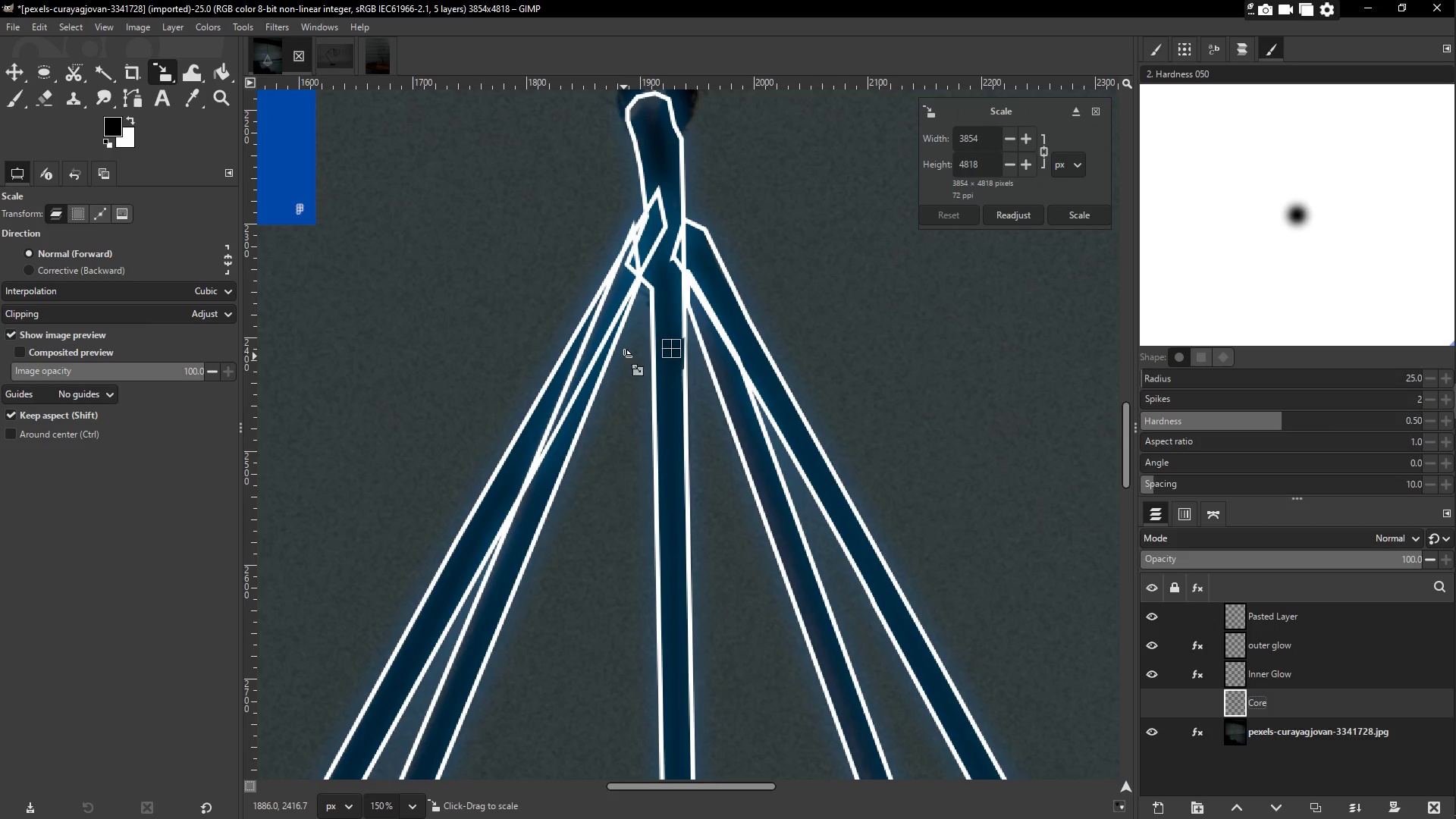 
mouse_move([1266, 708])
 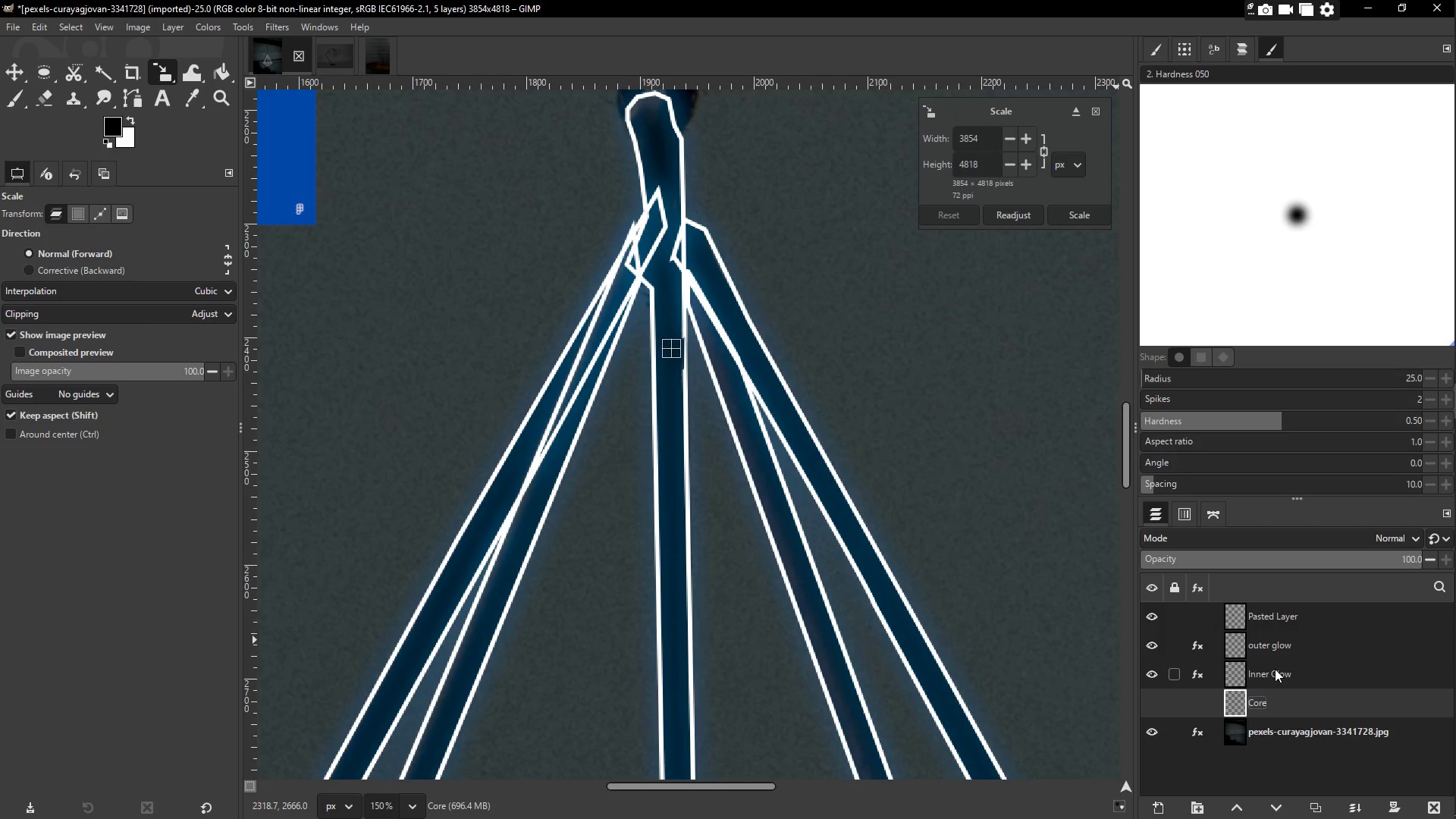 
left_click([1278, 671])
 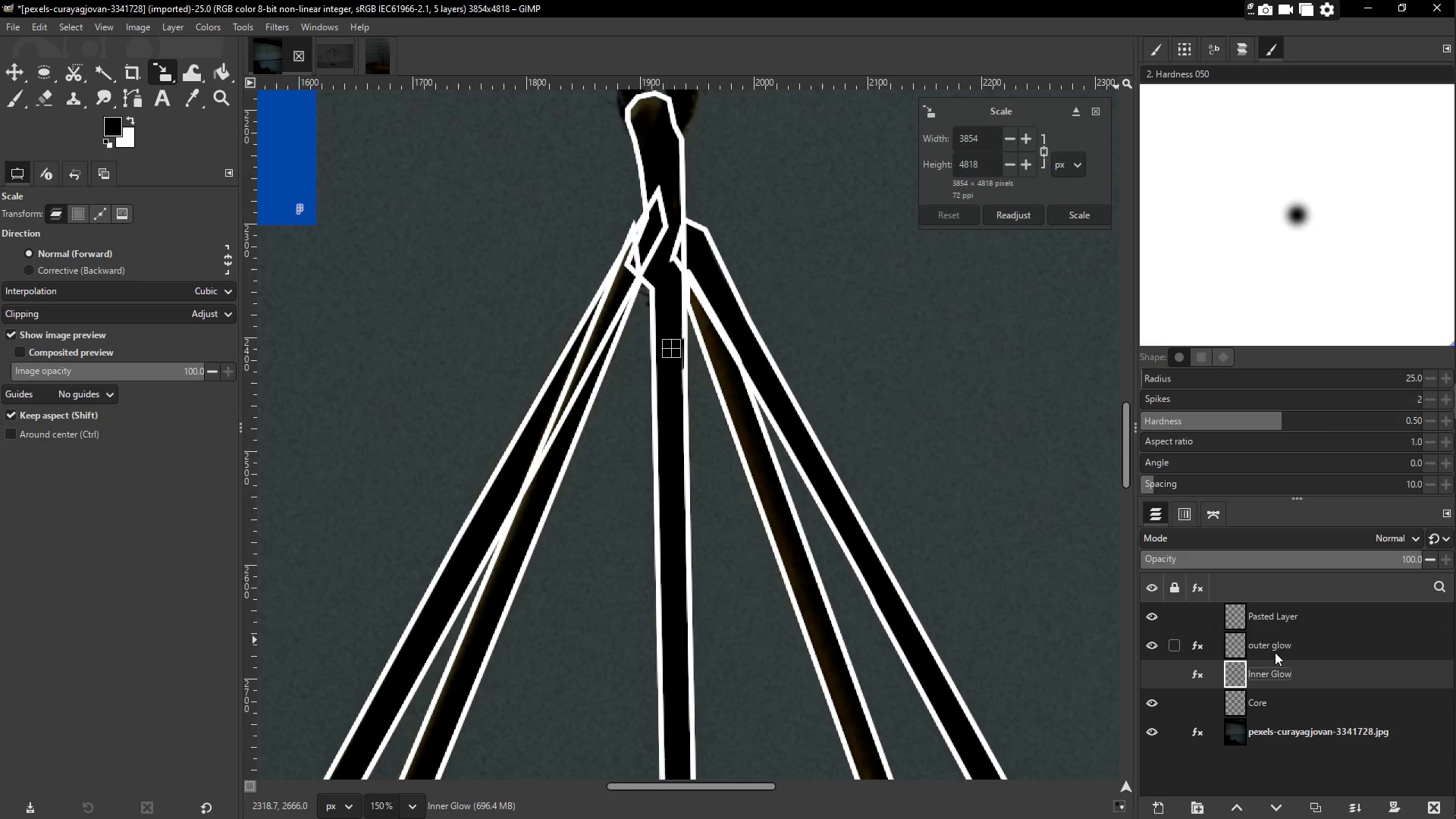 
left_click([1275, 651])
 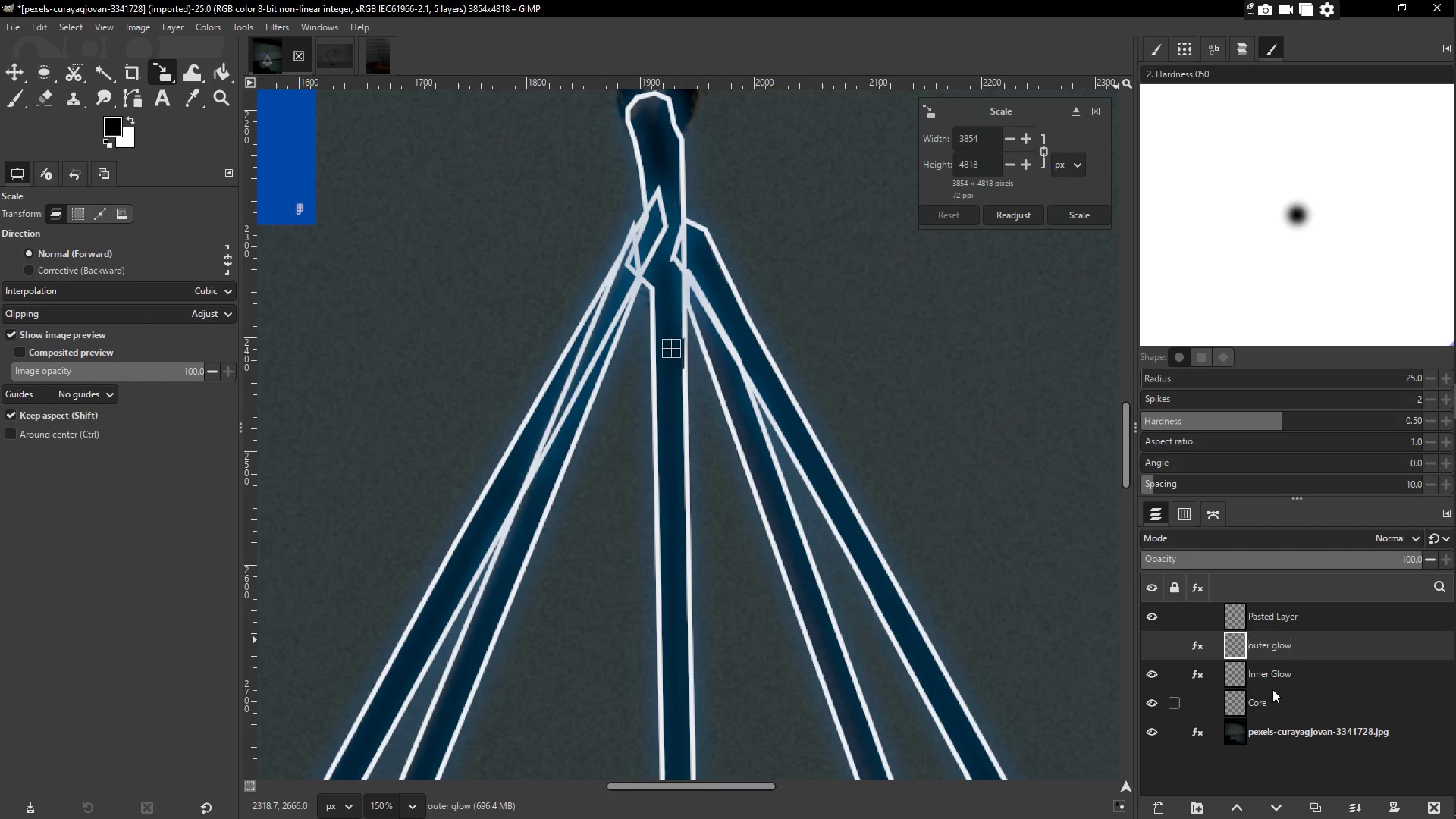 
left_click([1272, 678])
 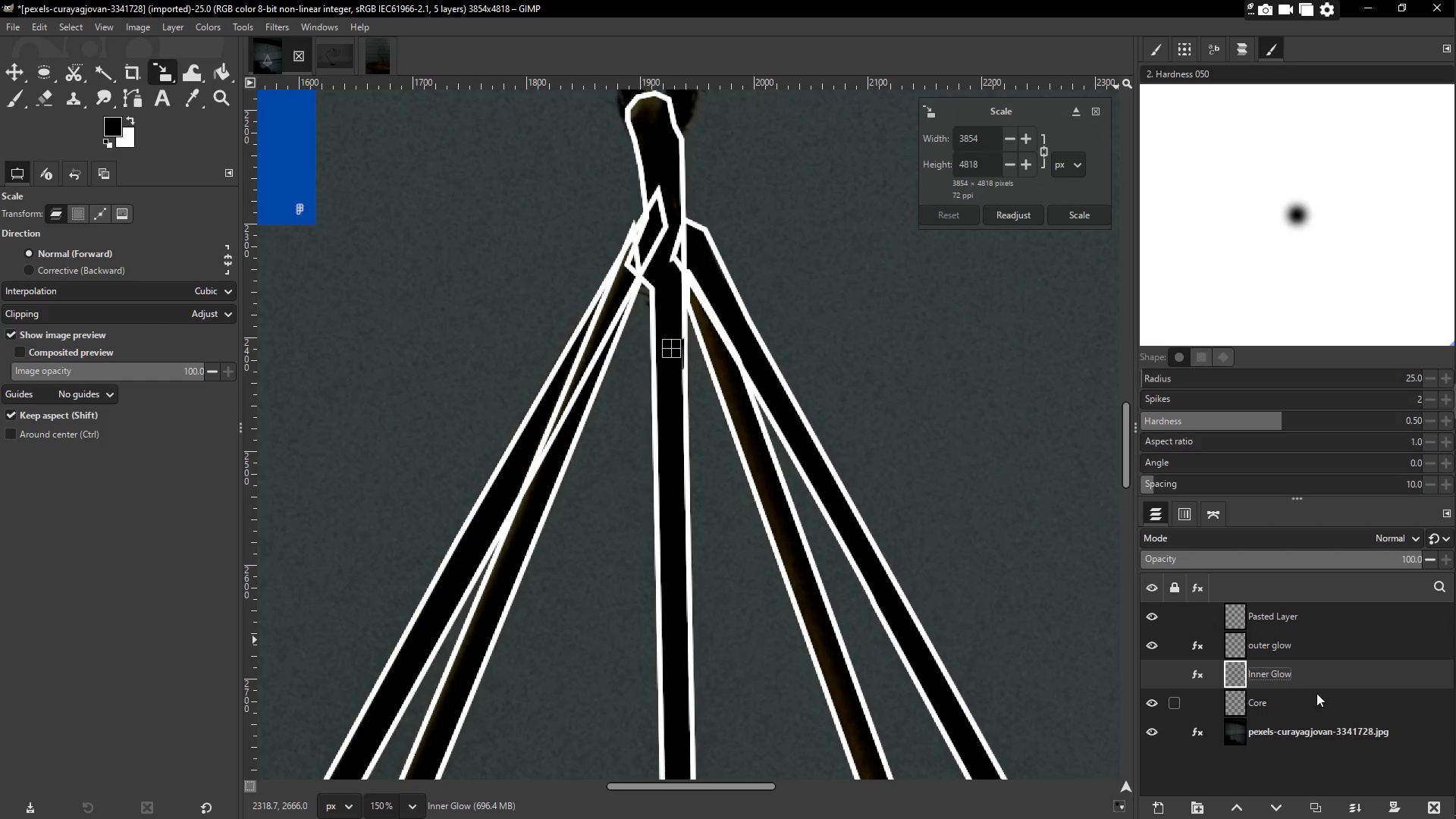 
left_click([1153, 674])
 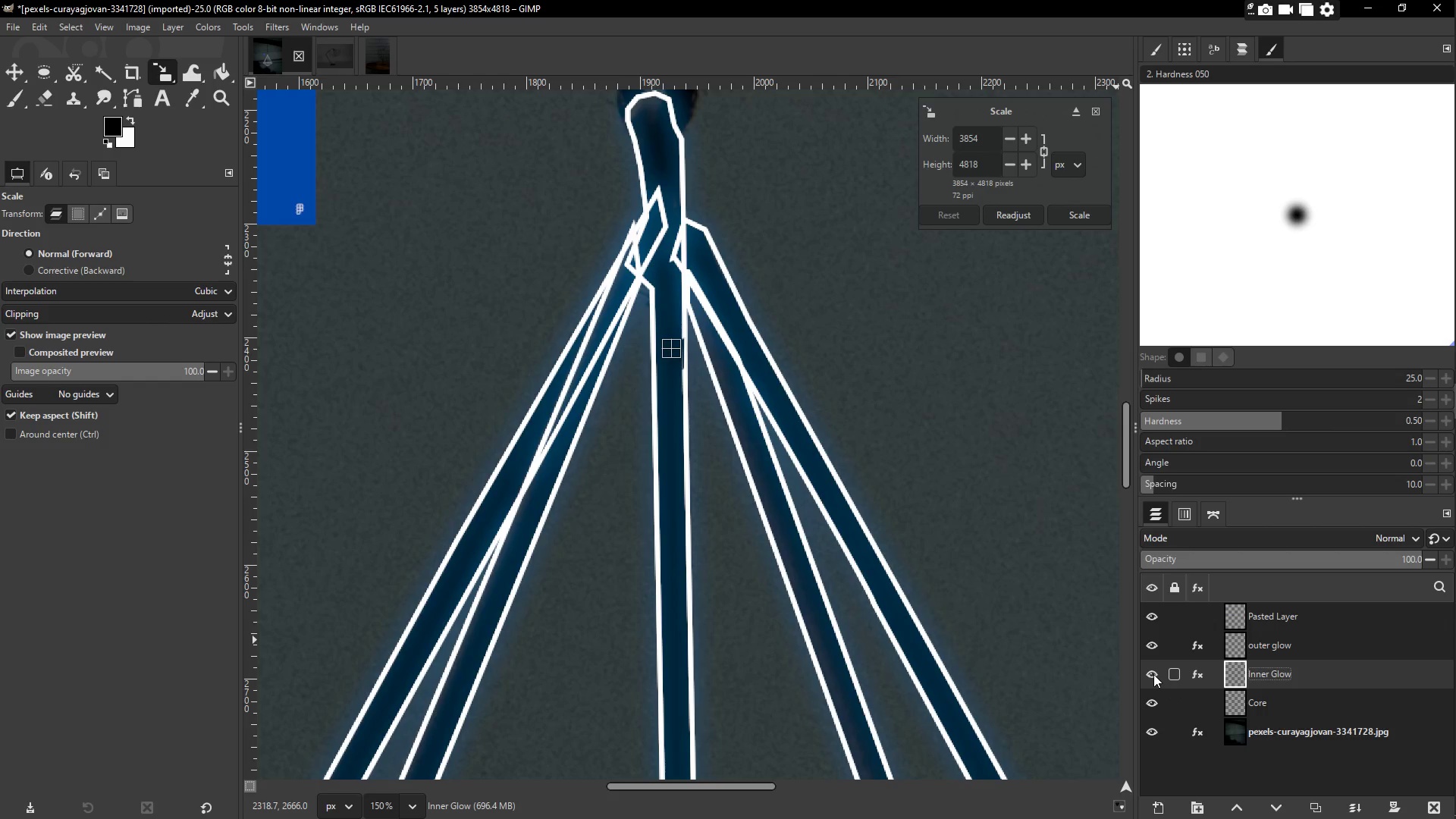 
left_click([1153, 674])
 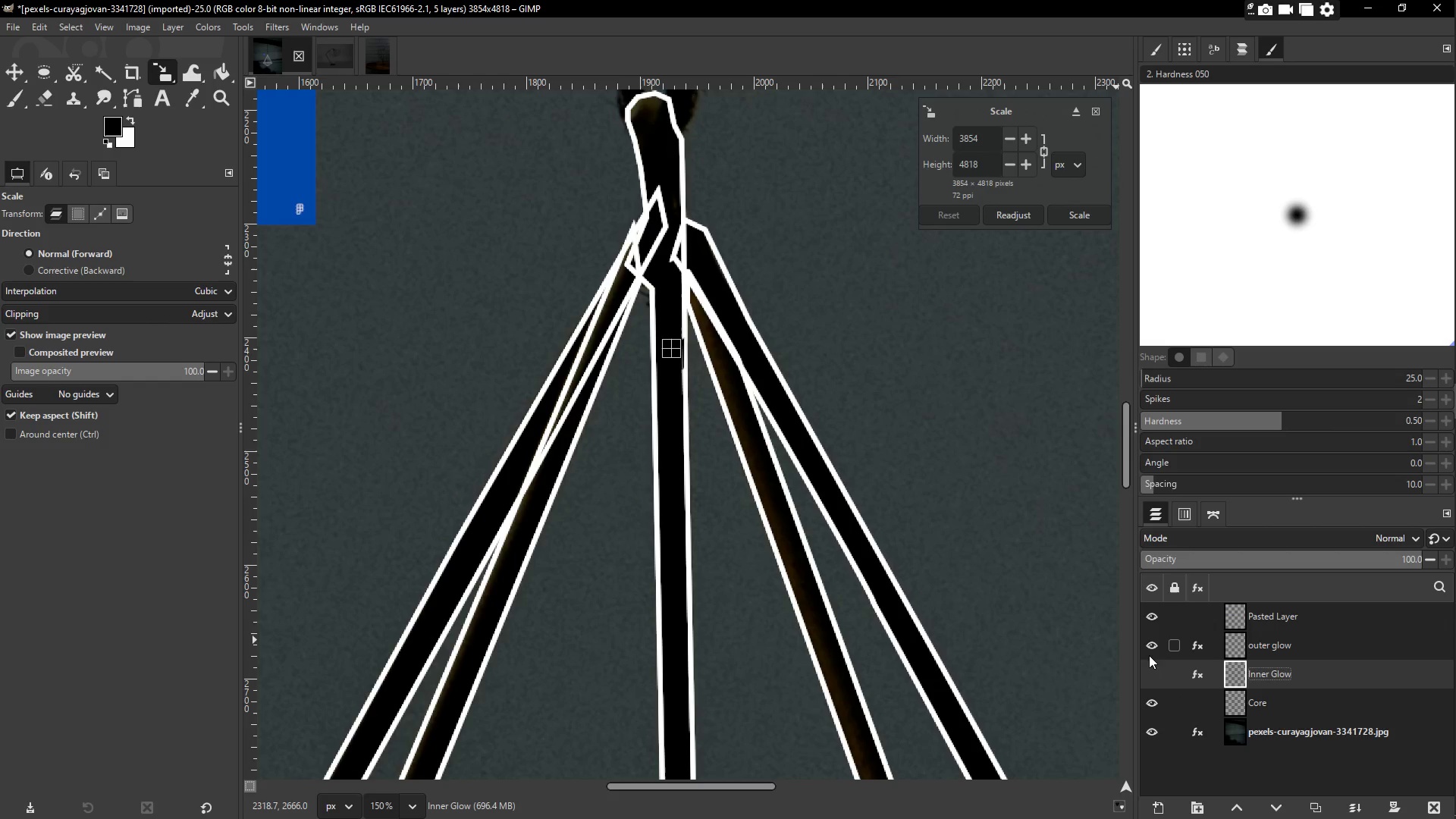 
left_click([1148, 644])
 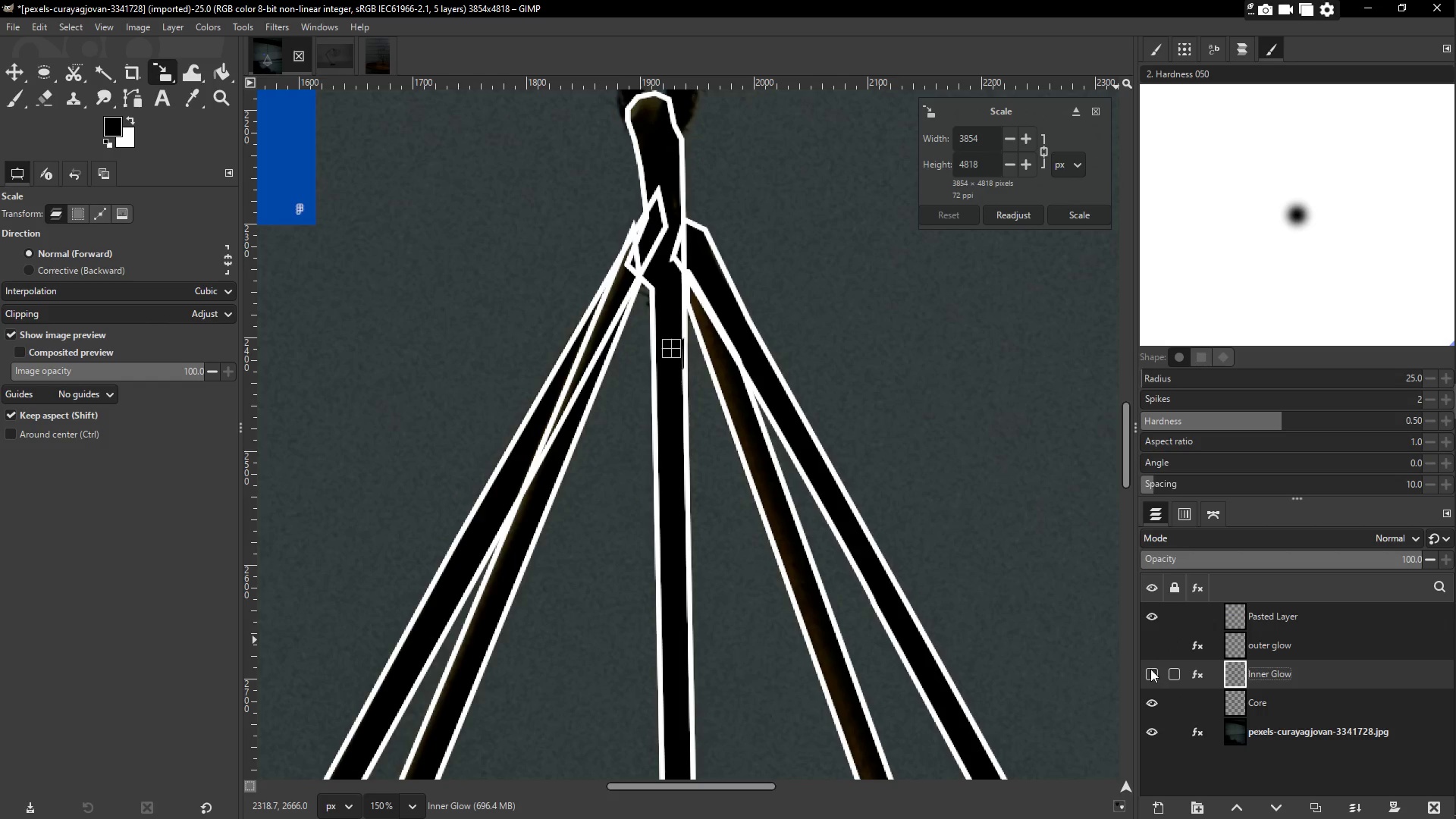 
left_click([1150, 669])
 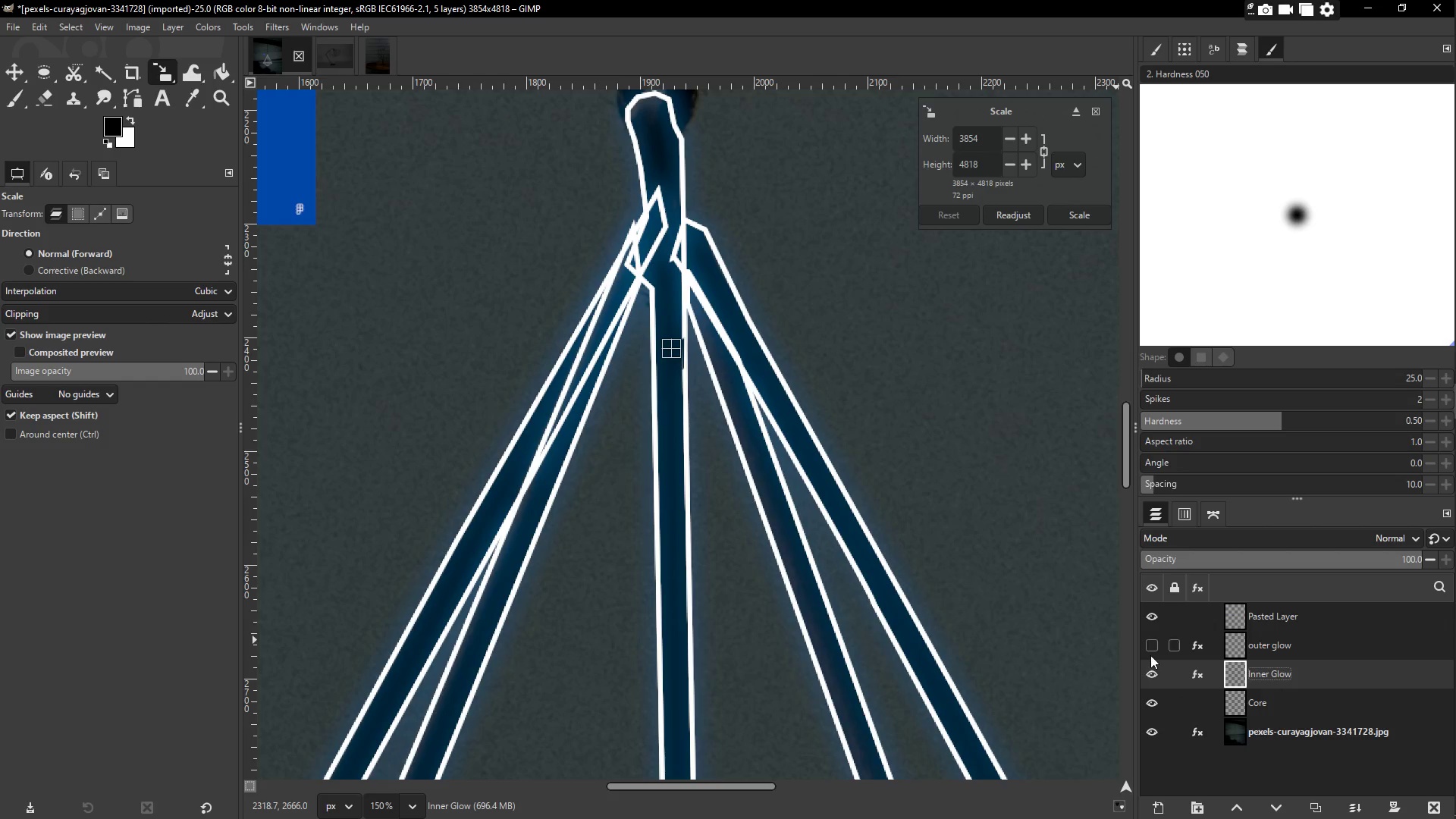 
left_click([1150, 647])
 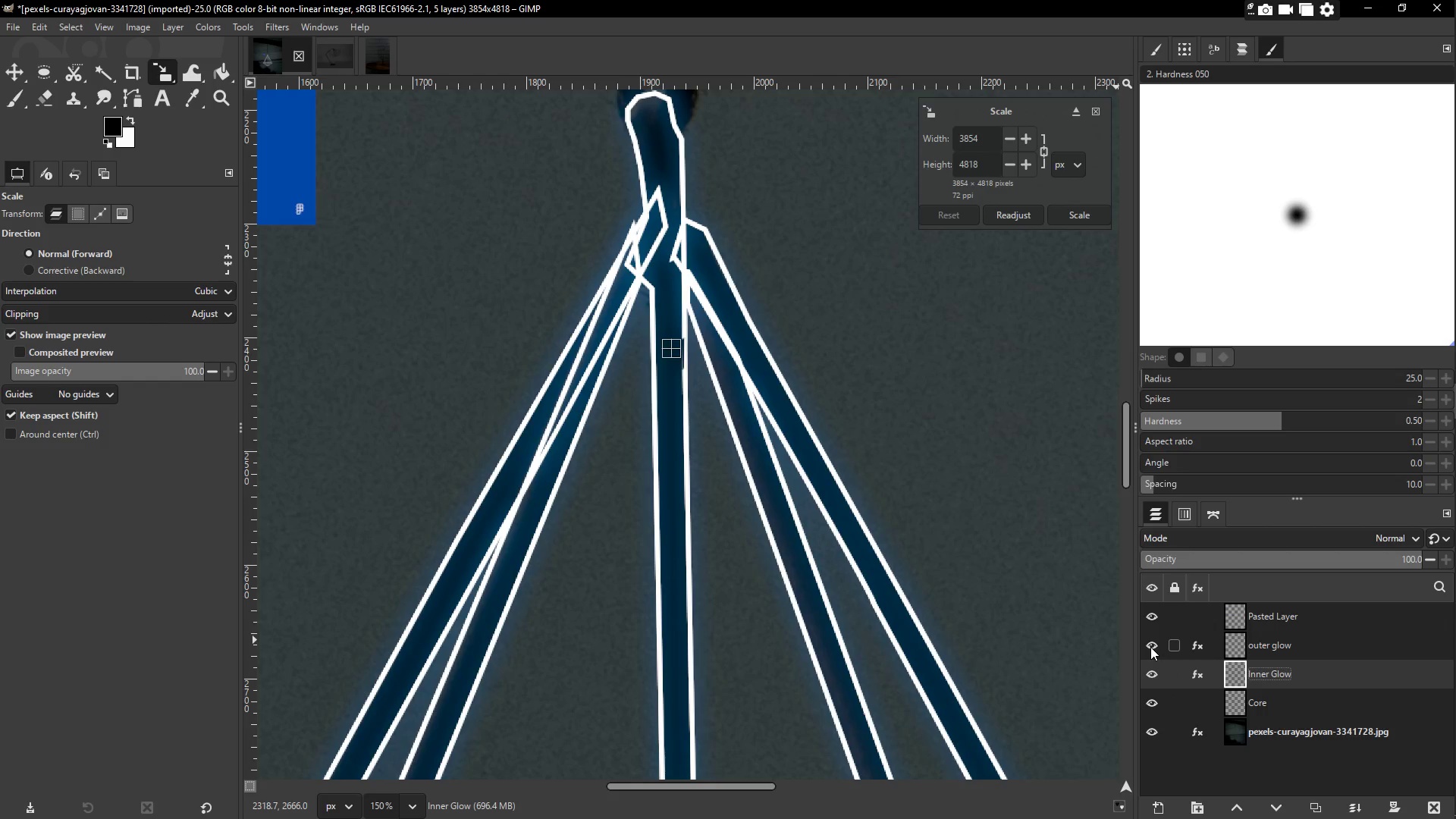 
left_click([1150, 647])
 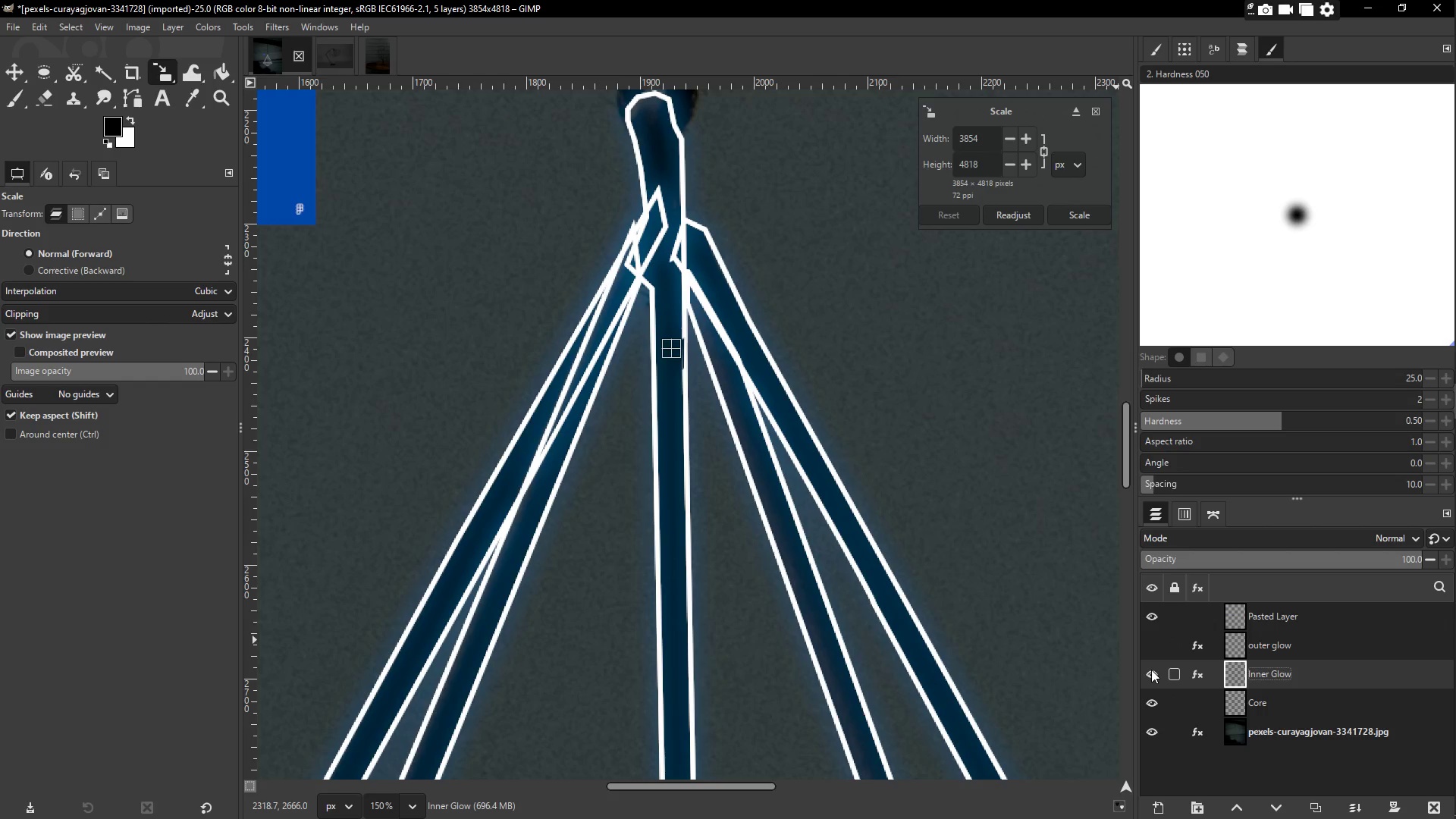 
left_click([1151, 670])
 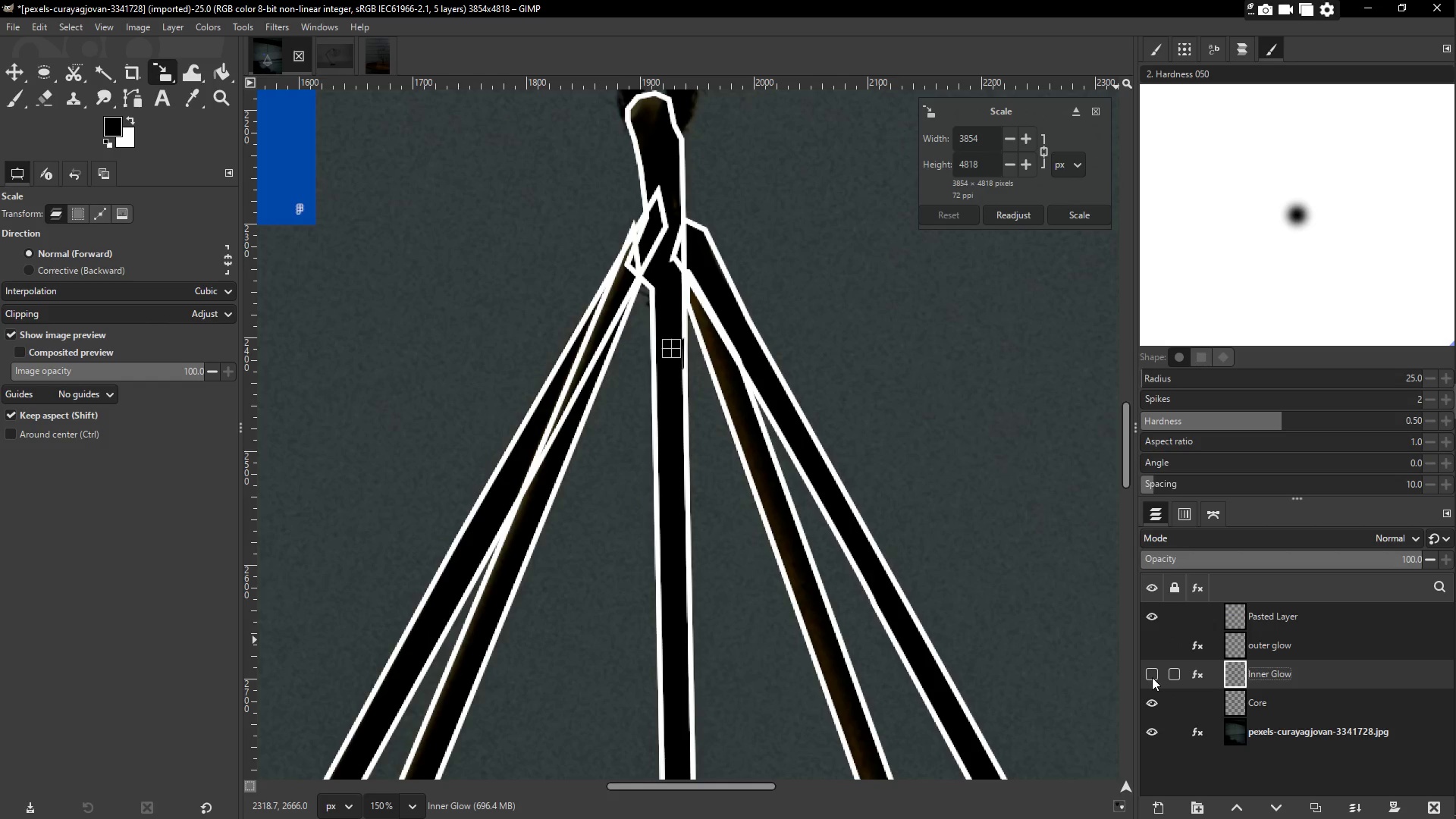 
left_click([1152, 677])
 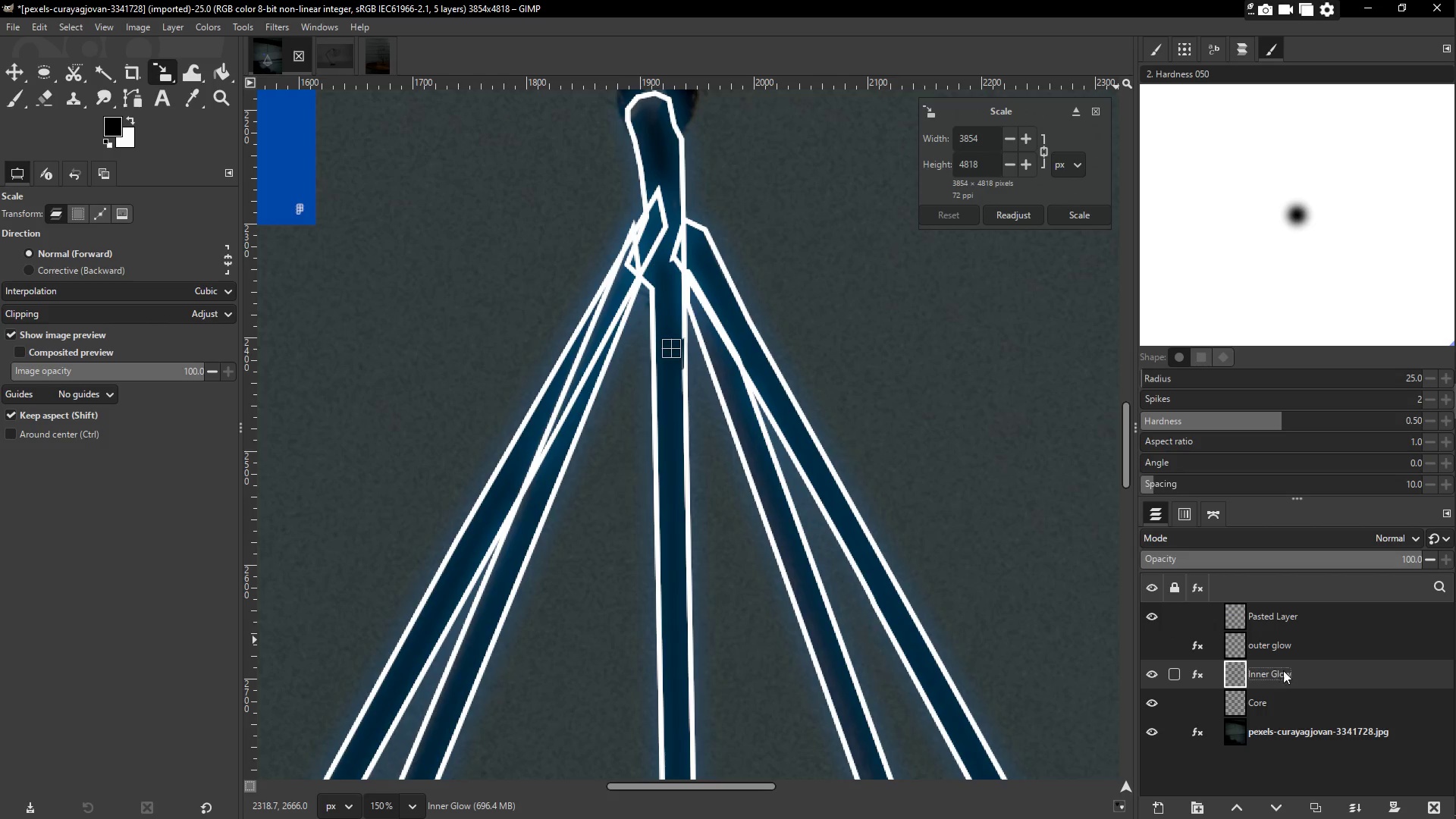 
left_click([1294, 654])
 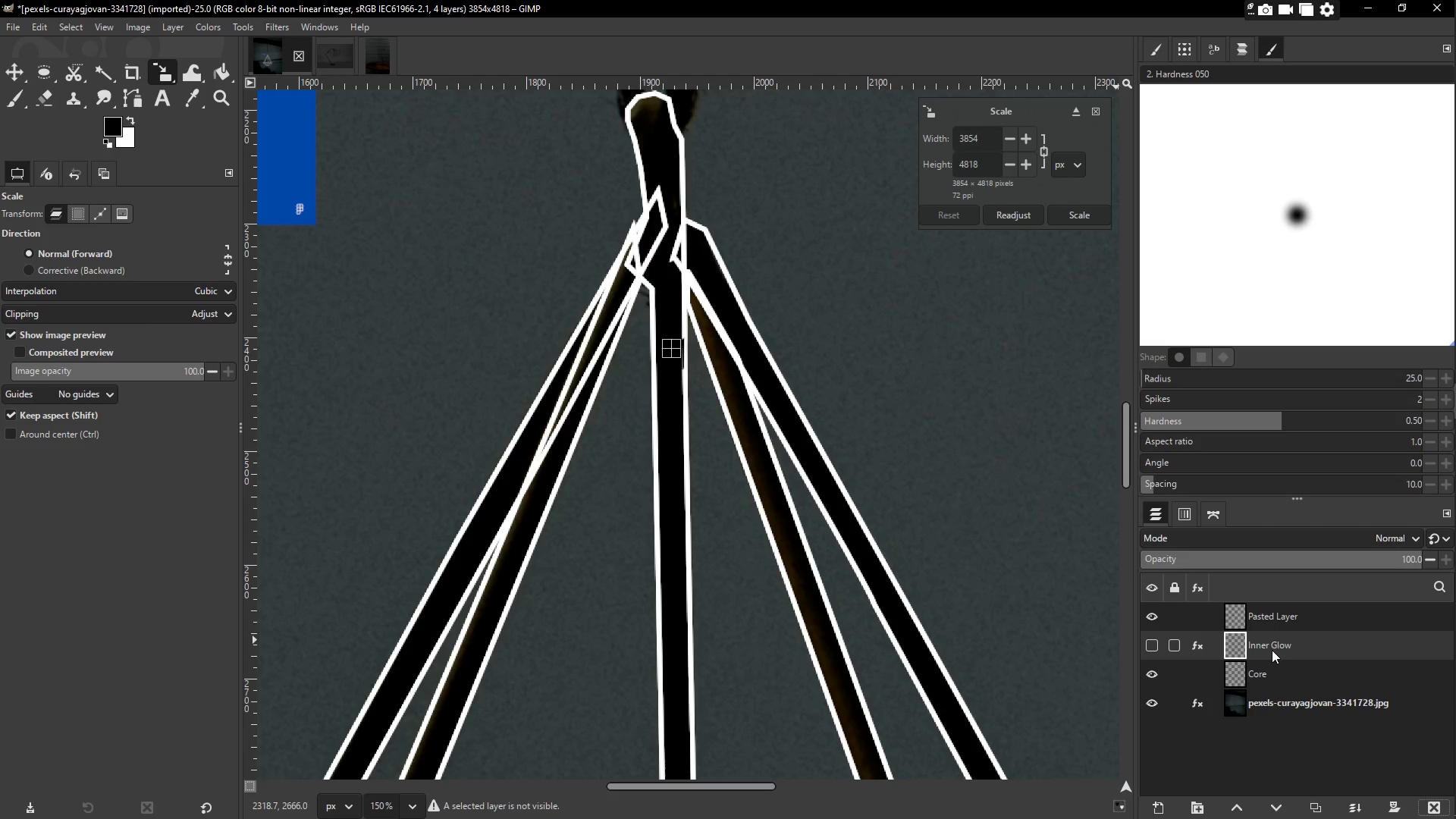 
left_click([1150, 642])
 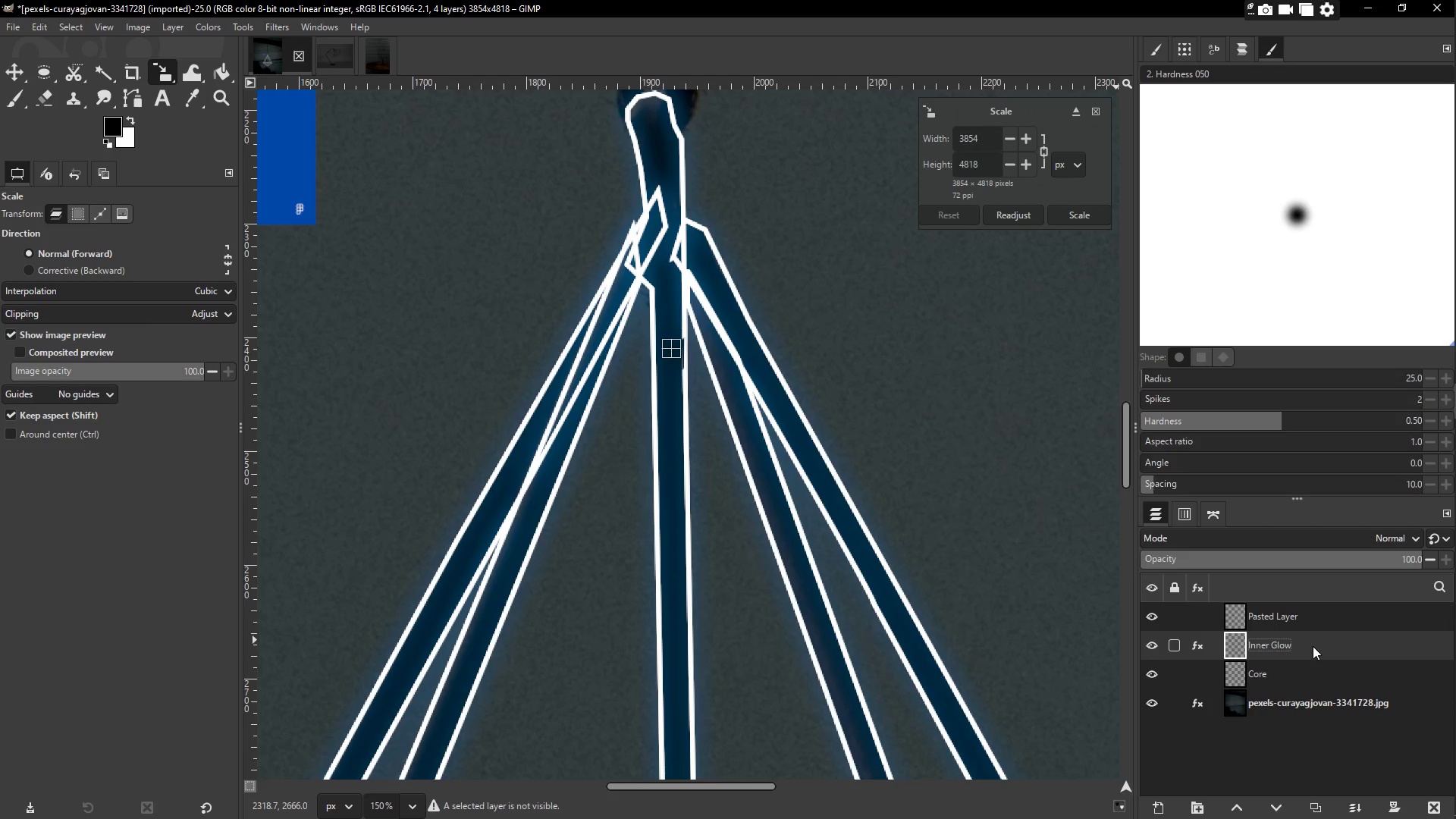 
left_click([1193, 643])
 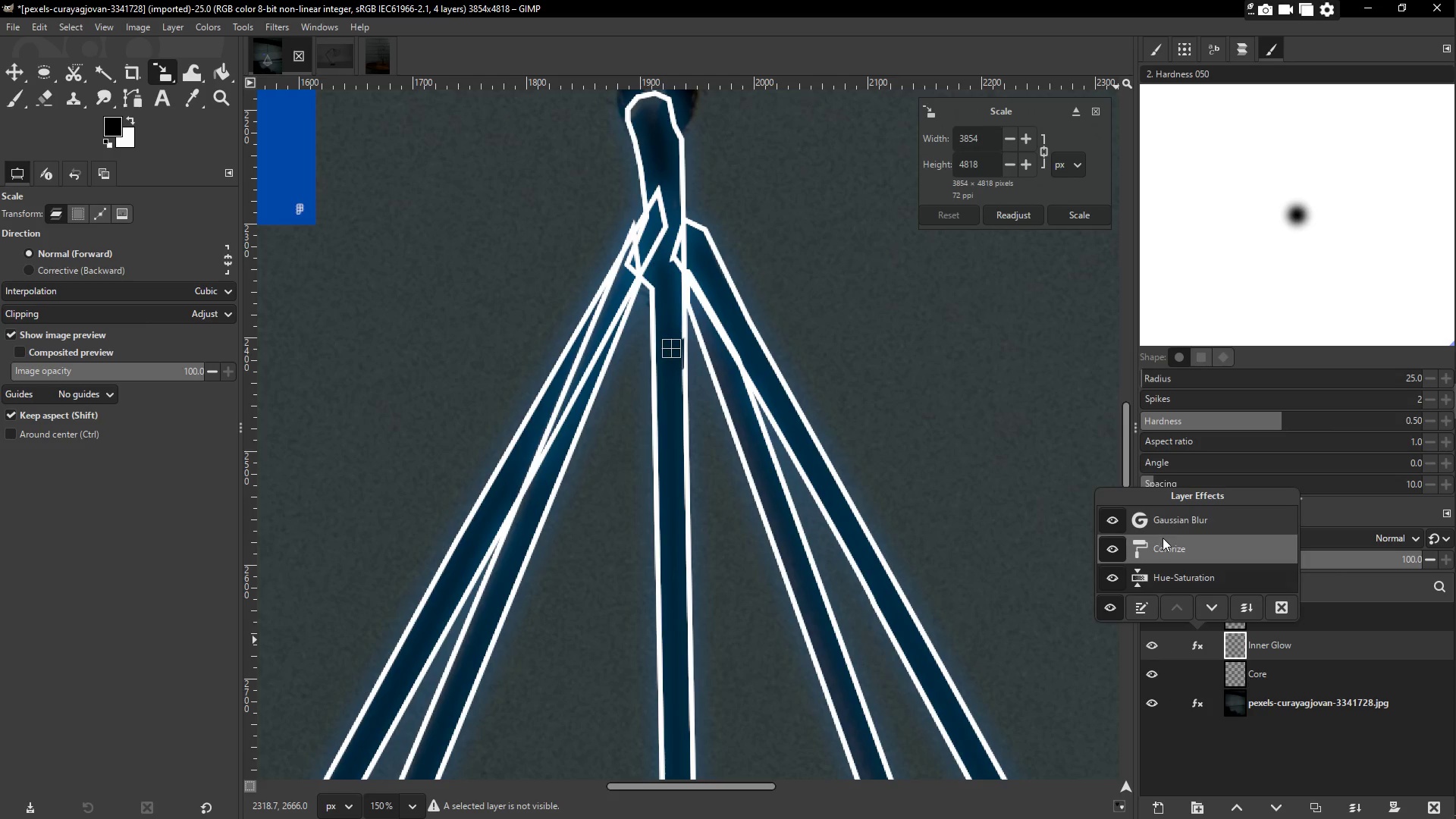 
double_click([1168, 521])
 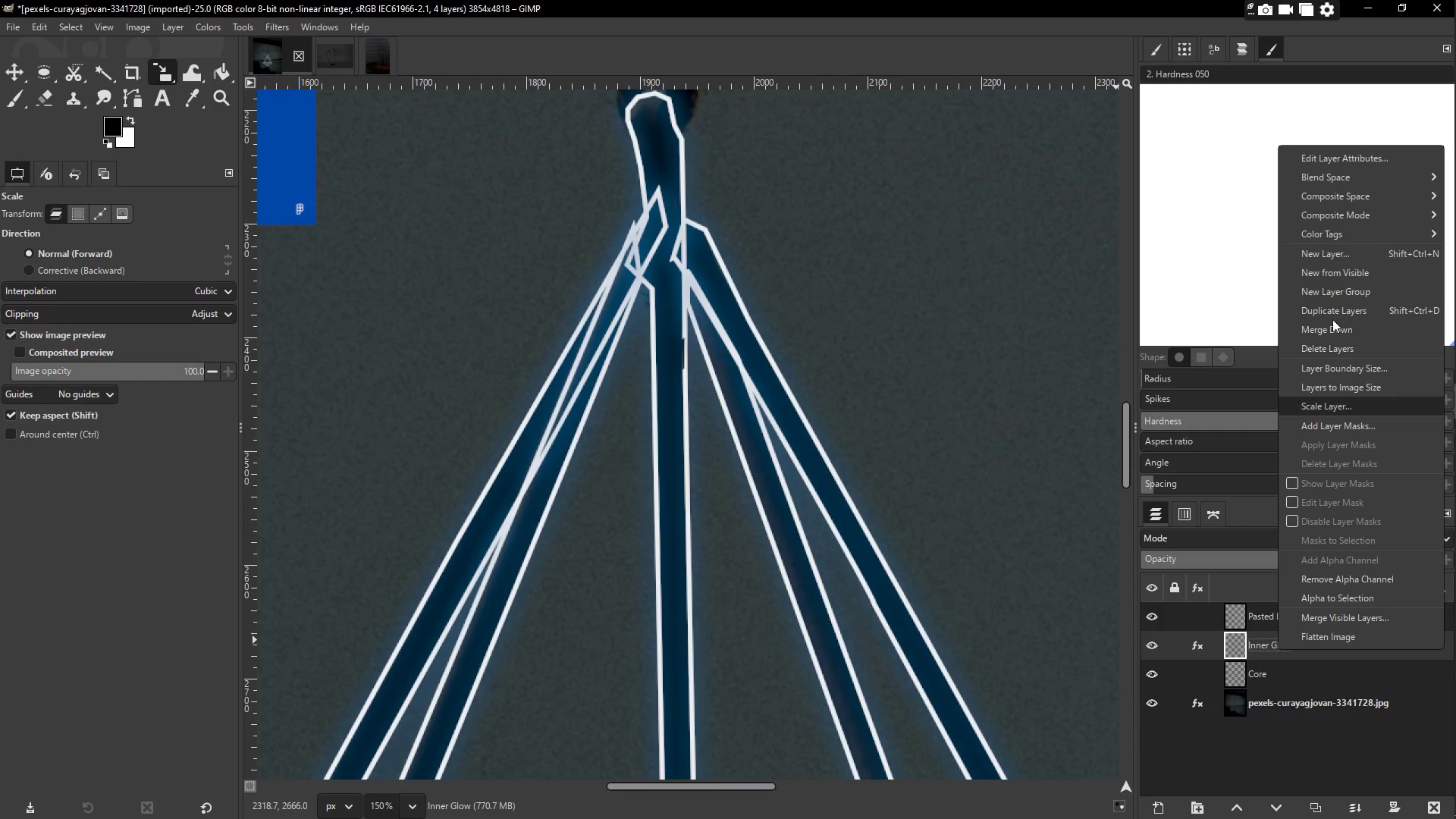 
wait(5.48)
 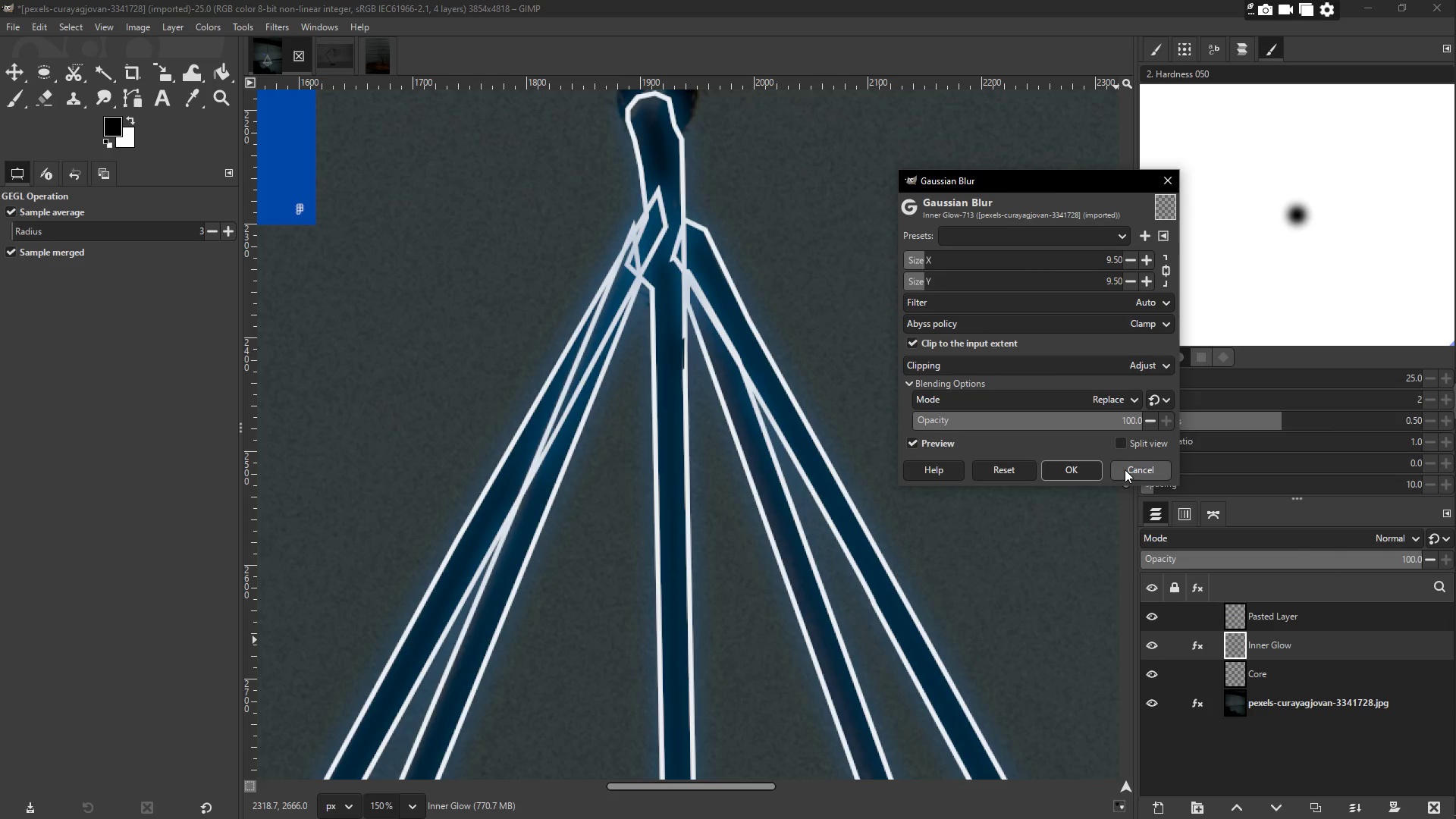 
left_click([1326, 312])
 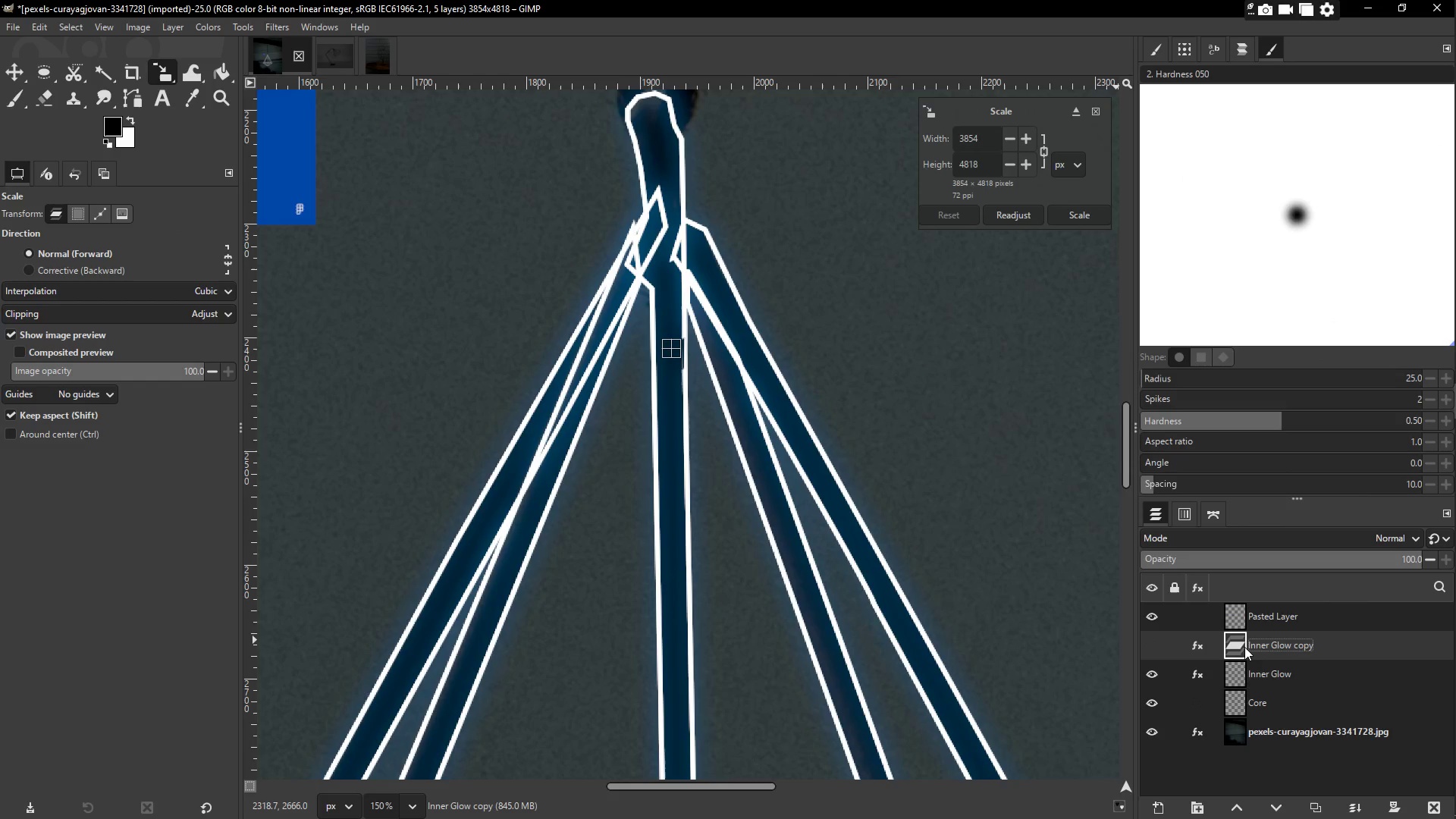 
double_click([1266, 646])
 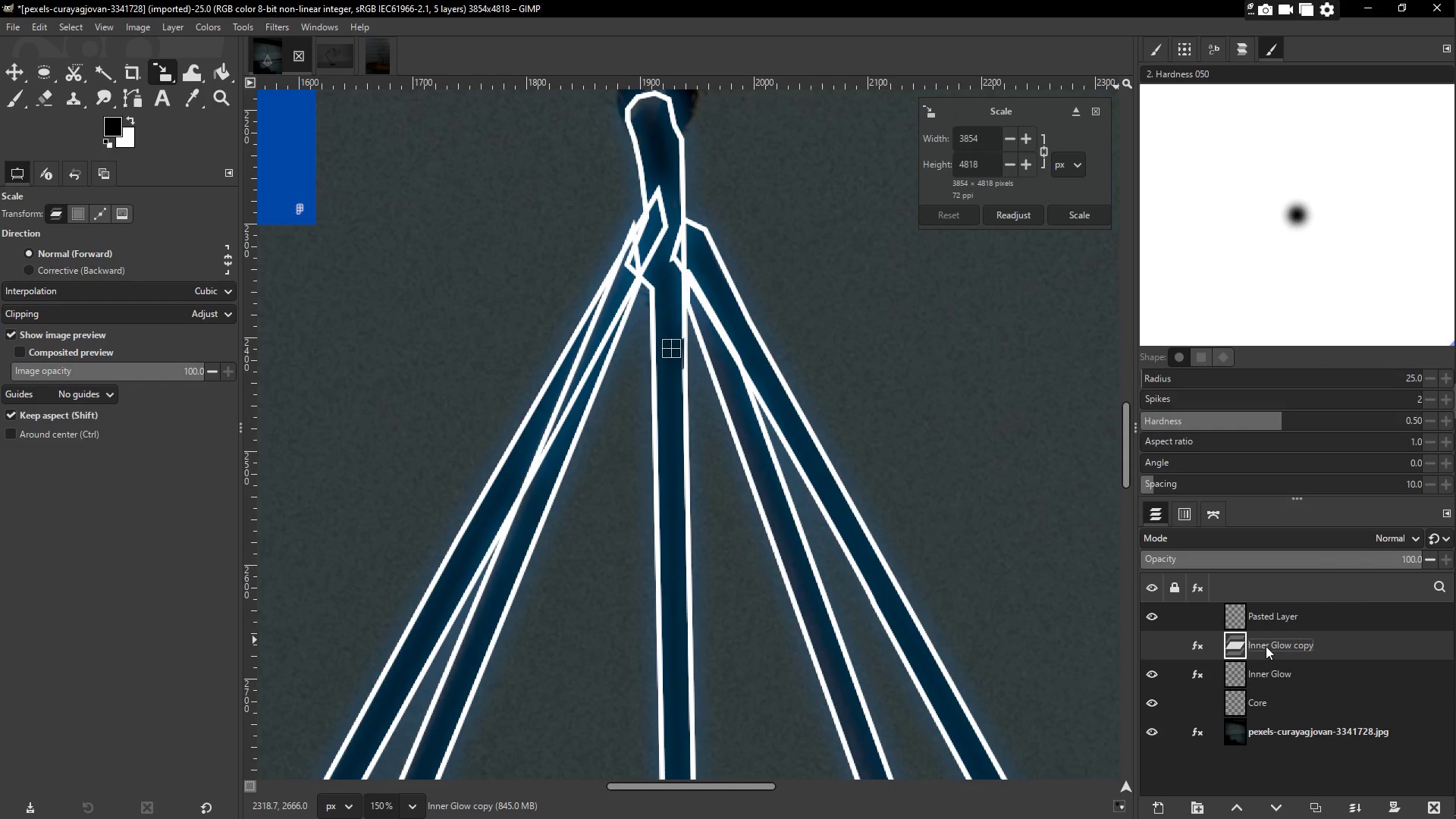 
double_click([1266, 646])
 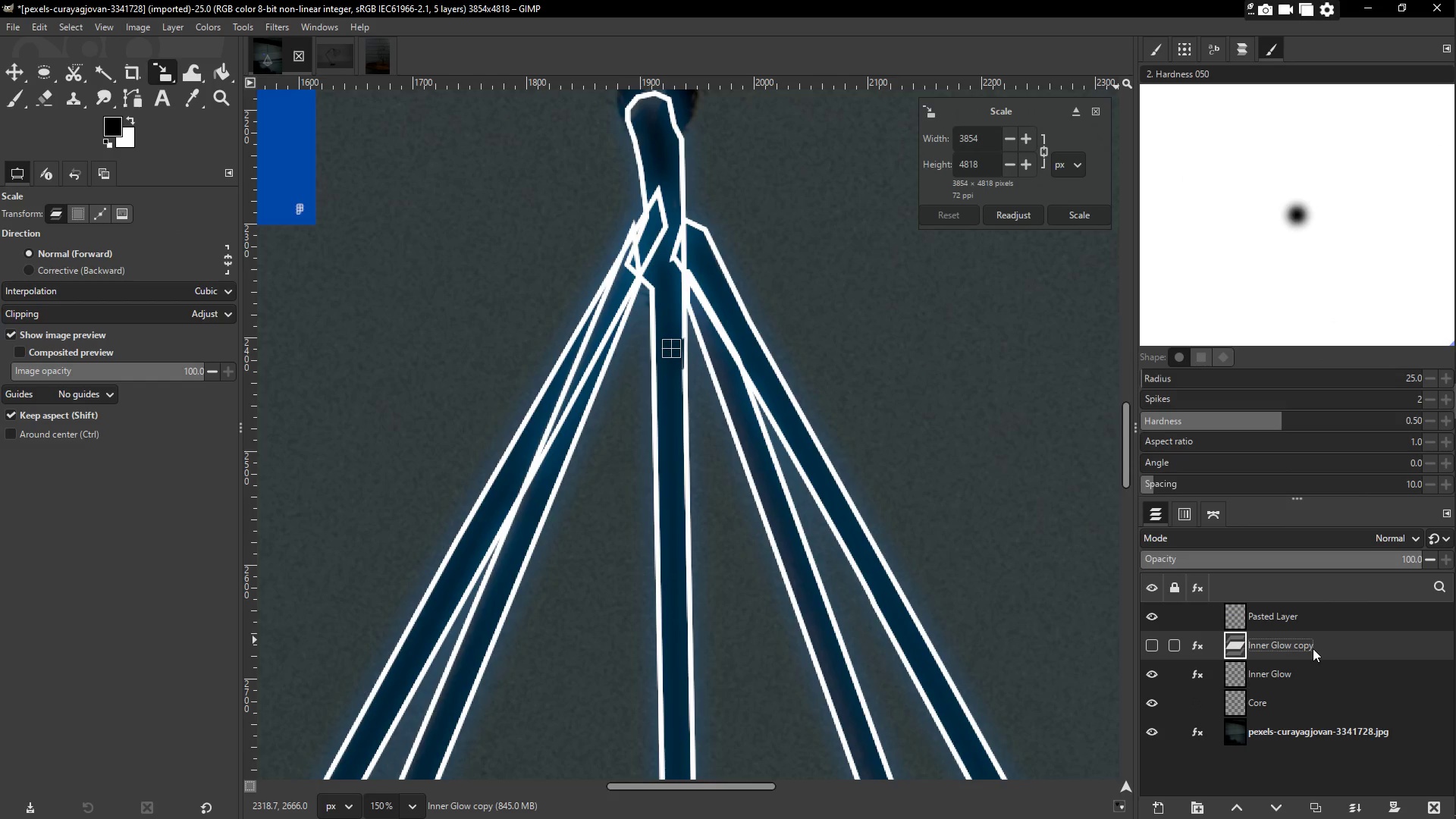 
double_click([1313, 648])
 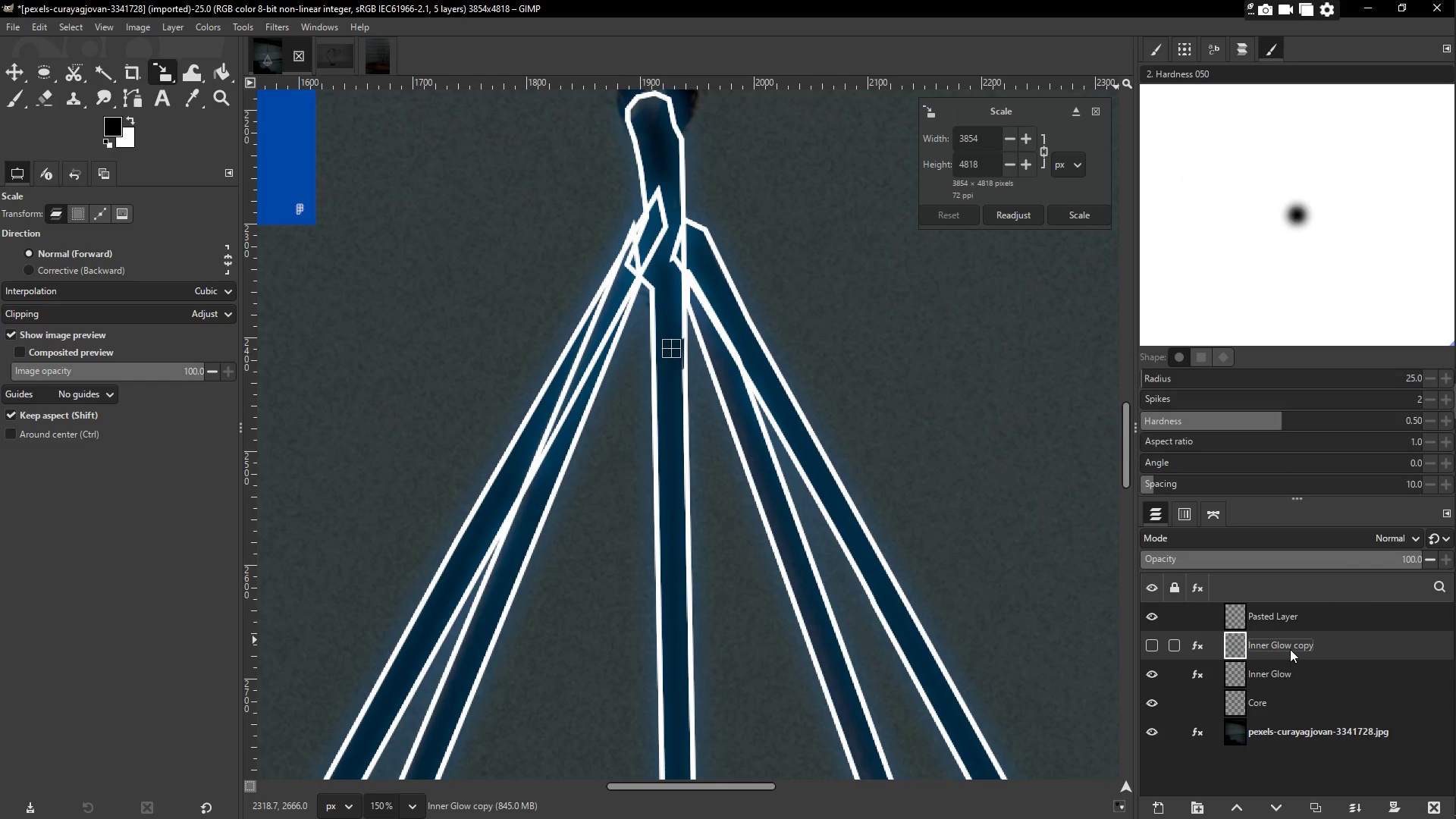 
double_click([1291, 643])
 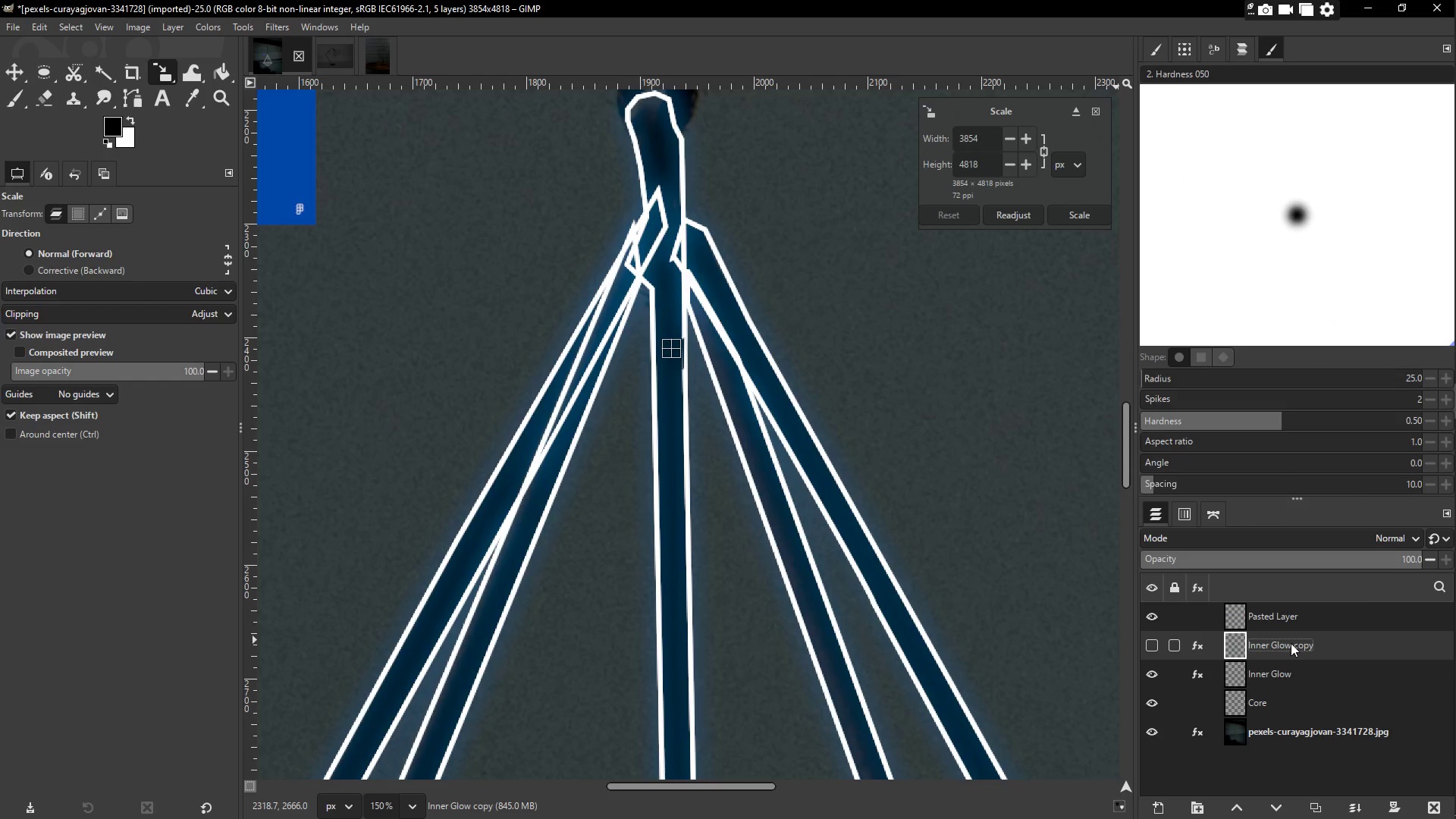 
triple_click([1291, 643])
 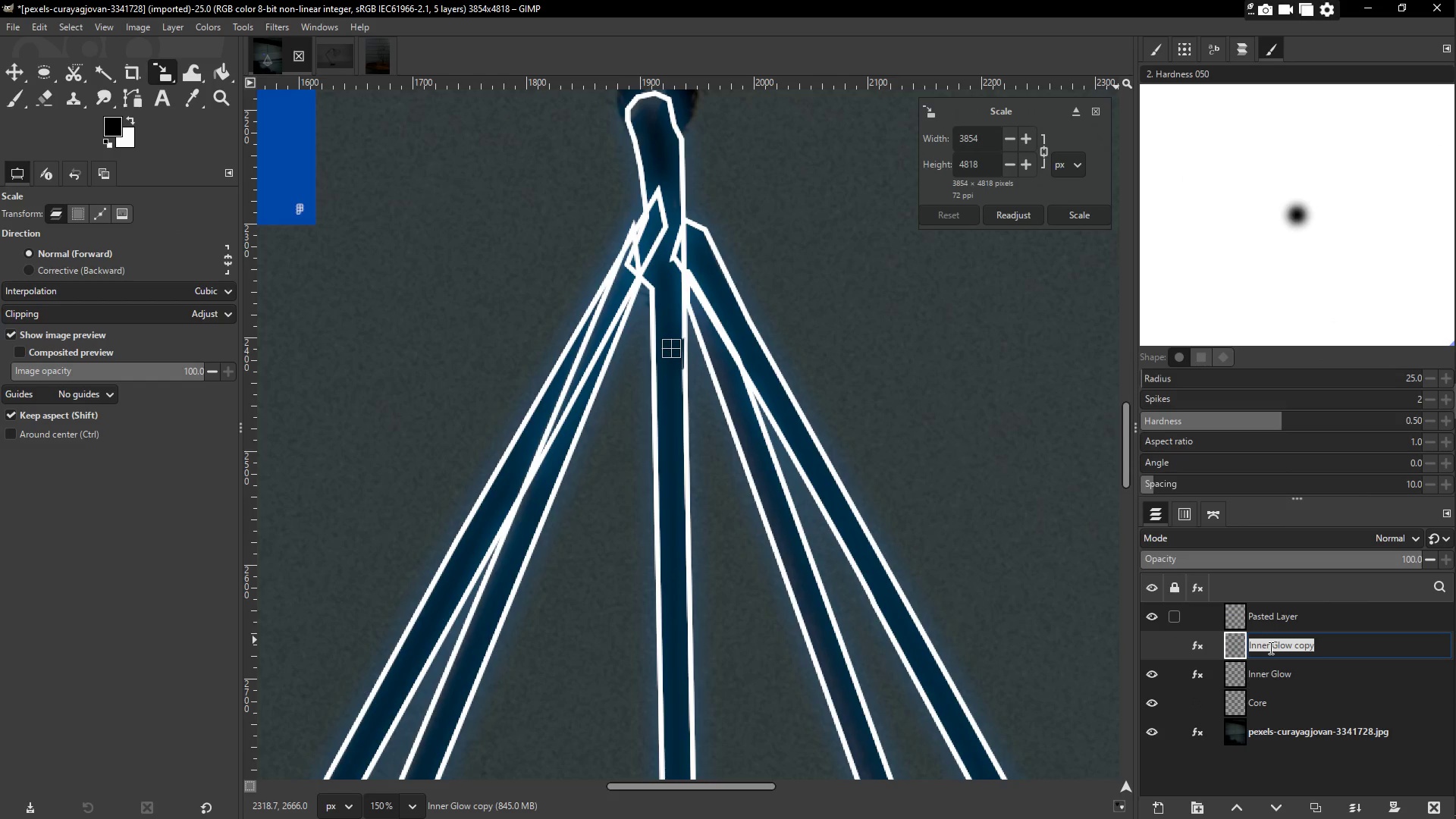 
type(outer Glow)
 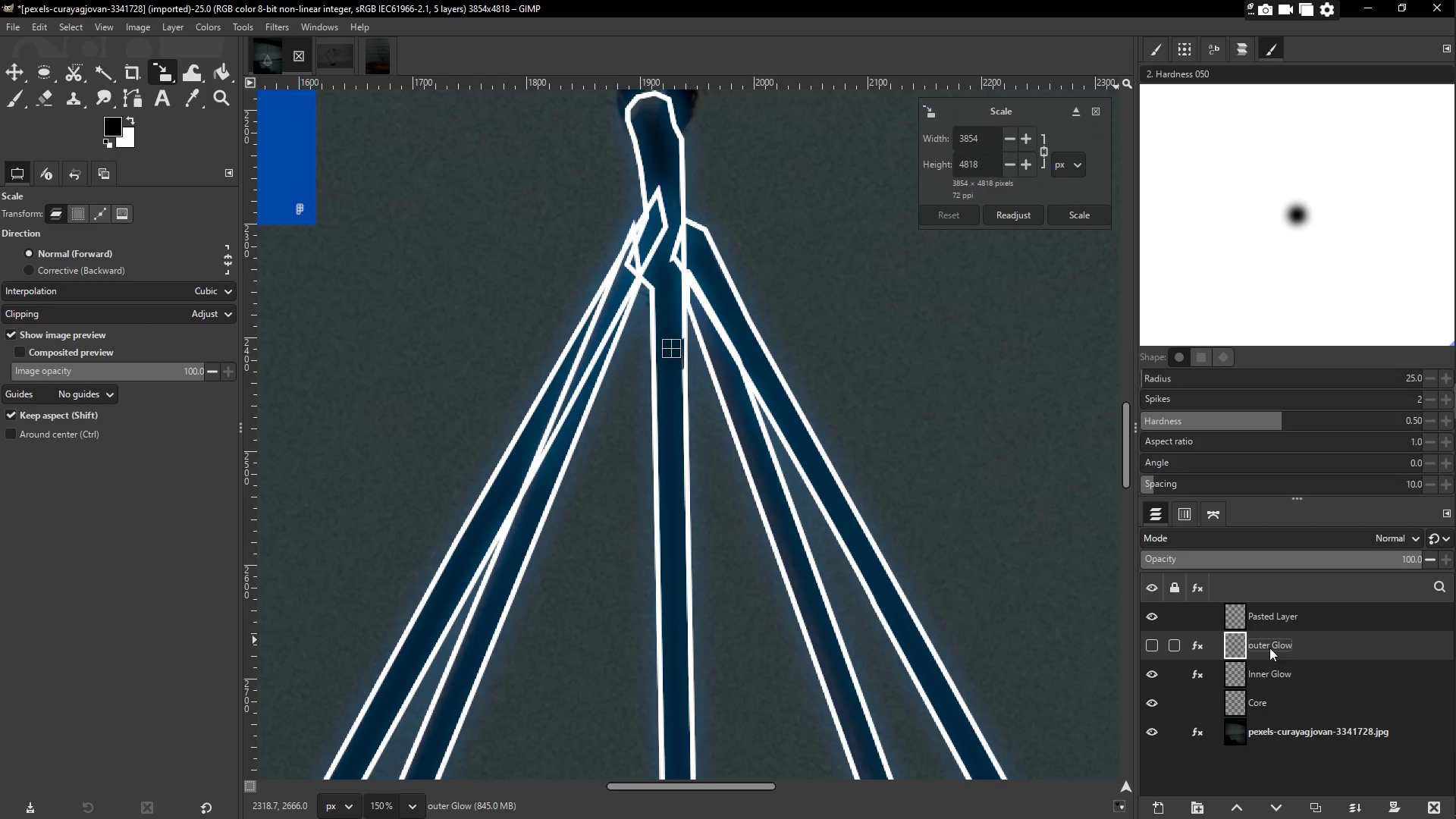 
 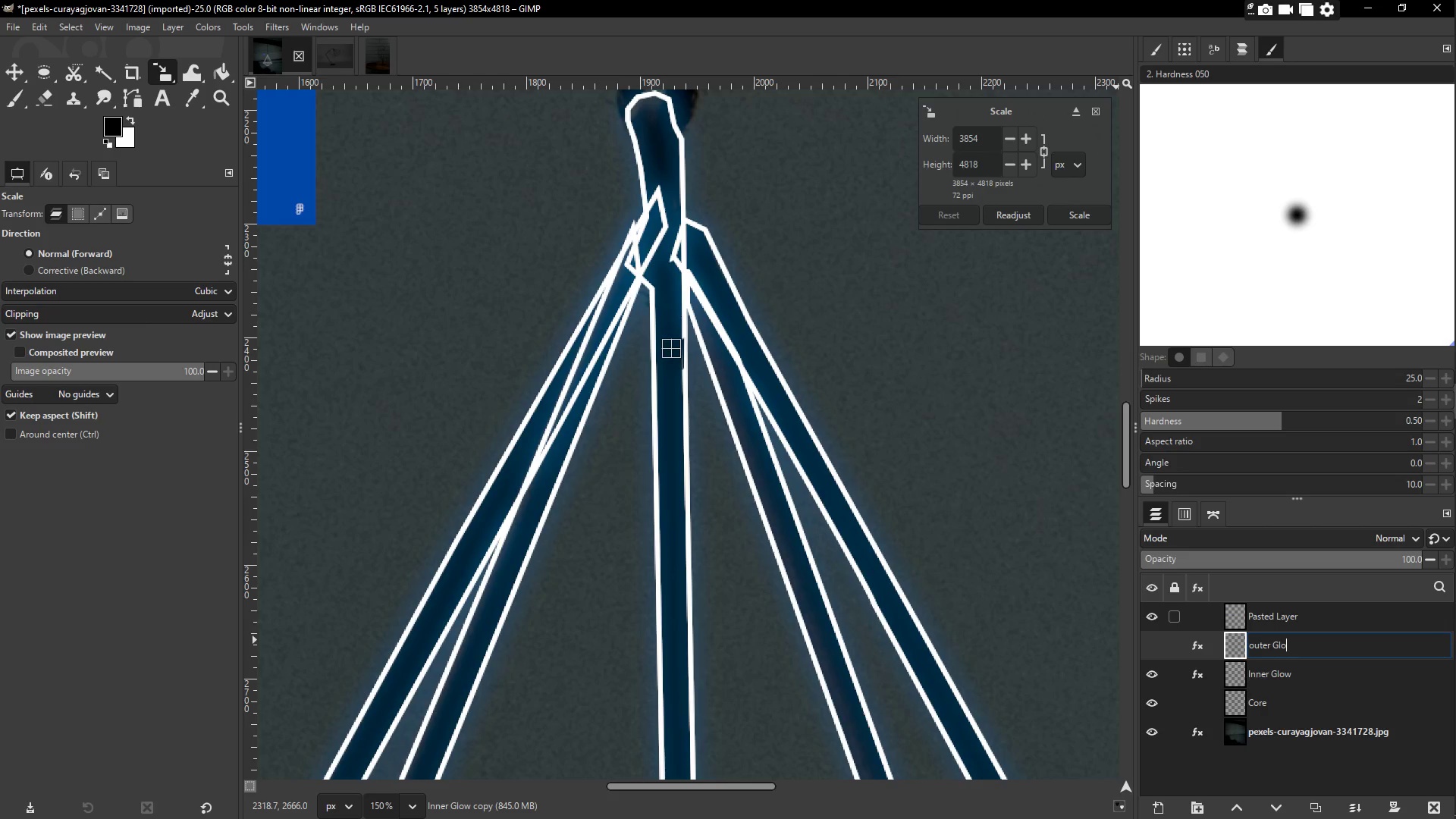 
key(Enter)
 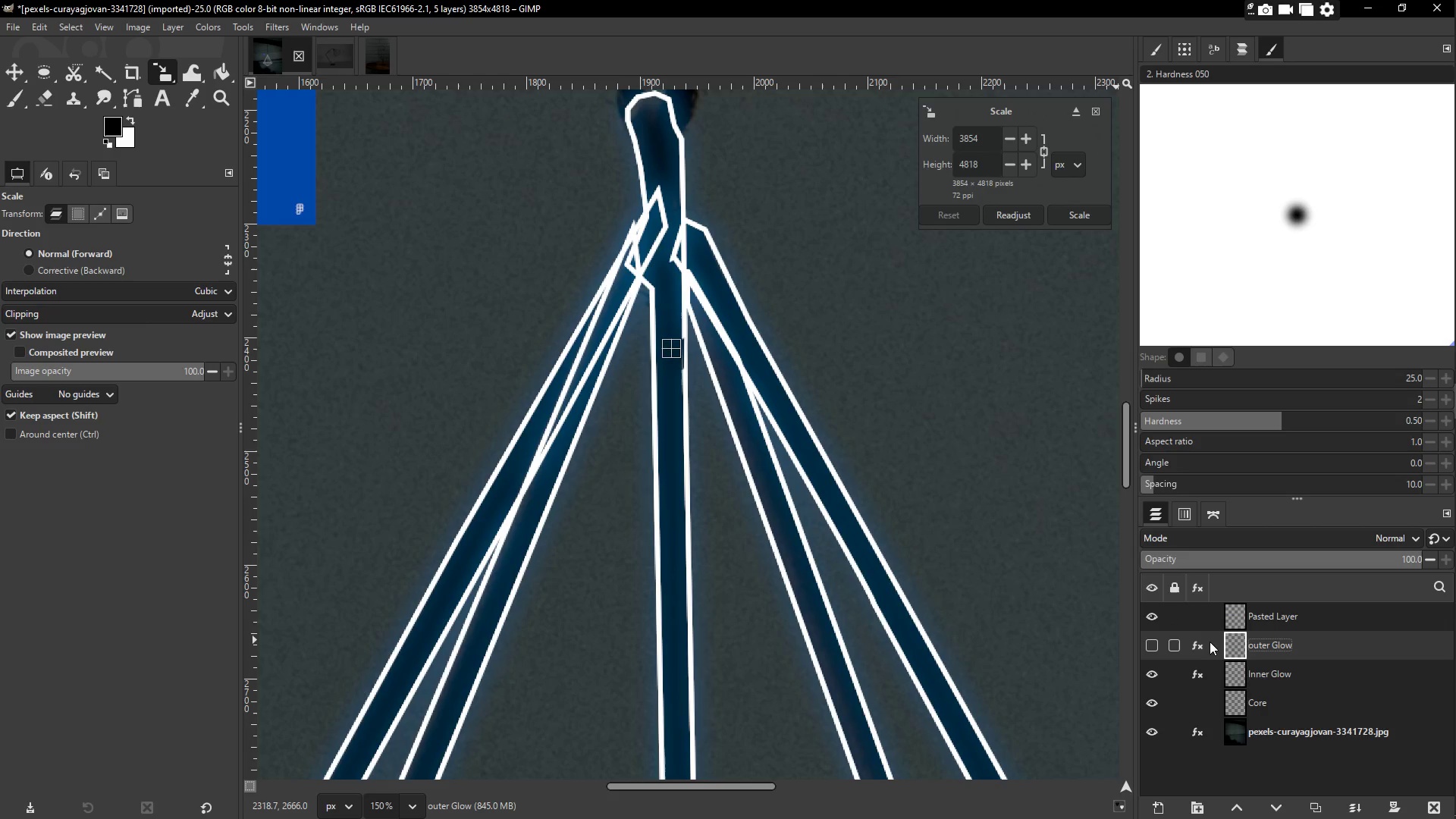 
left_click([1197, 645])
 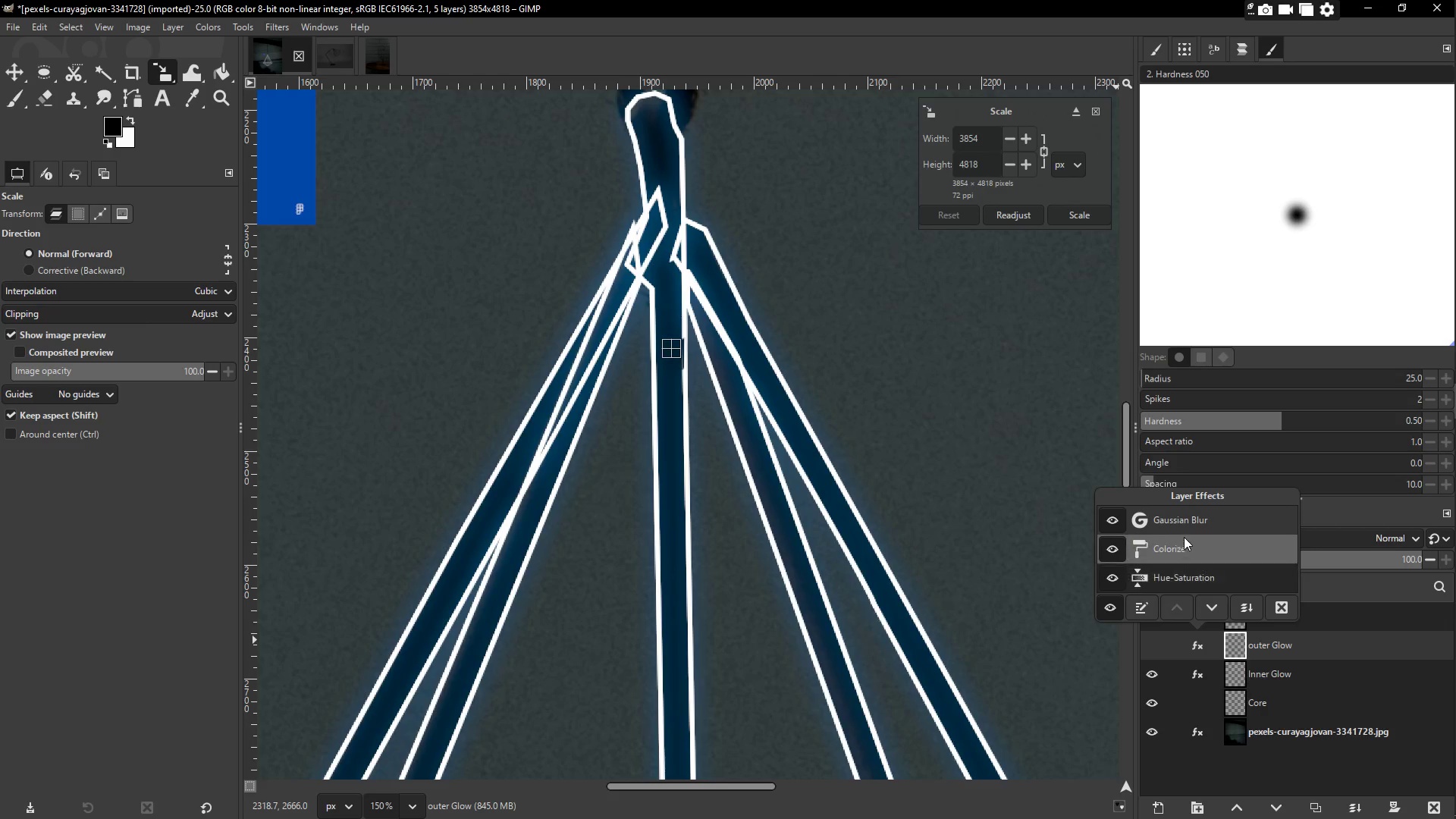 
left_click([1191, 513])
 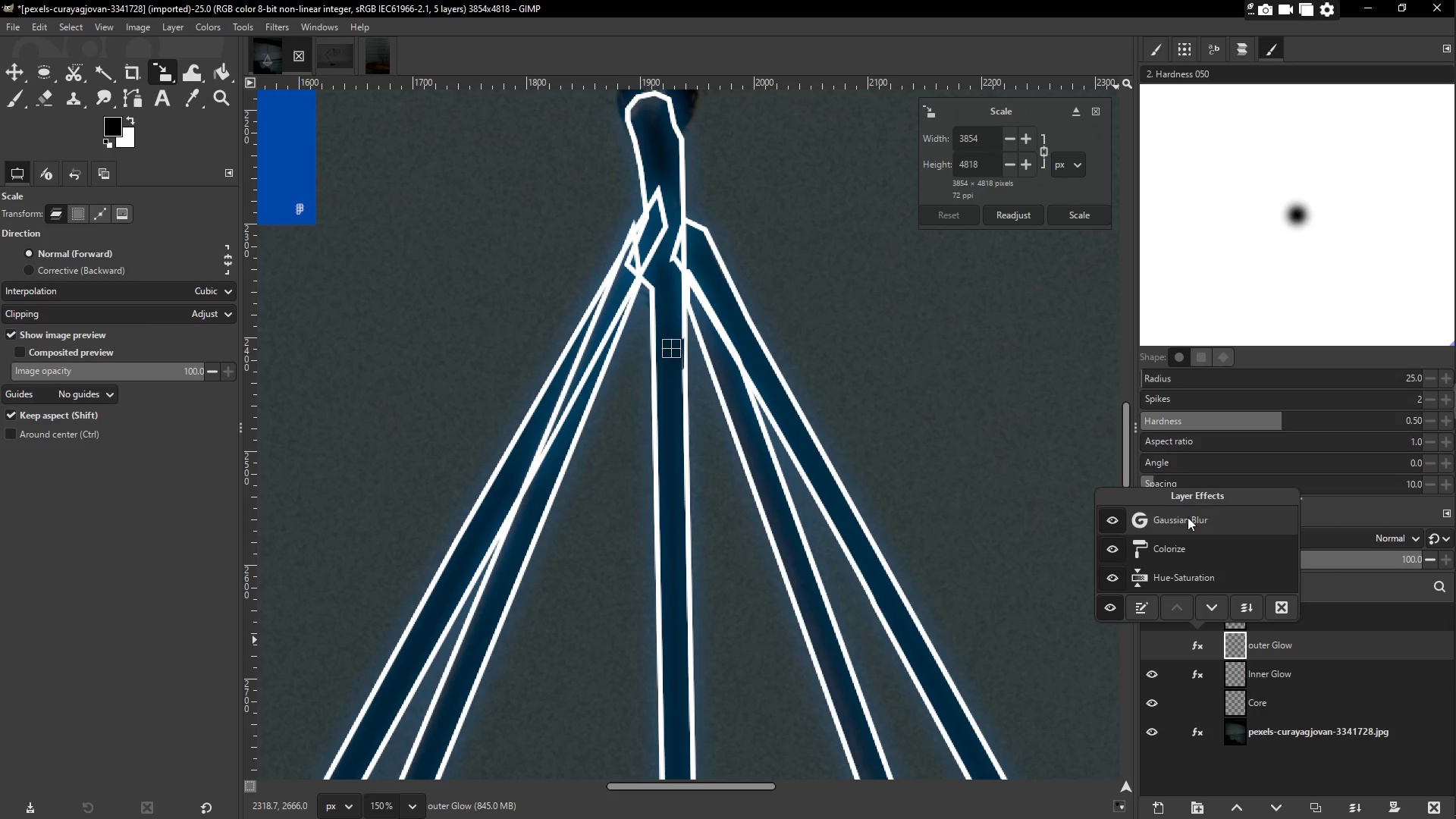 
double_click([1188, 517])
 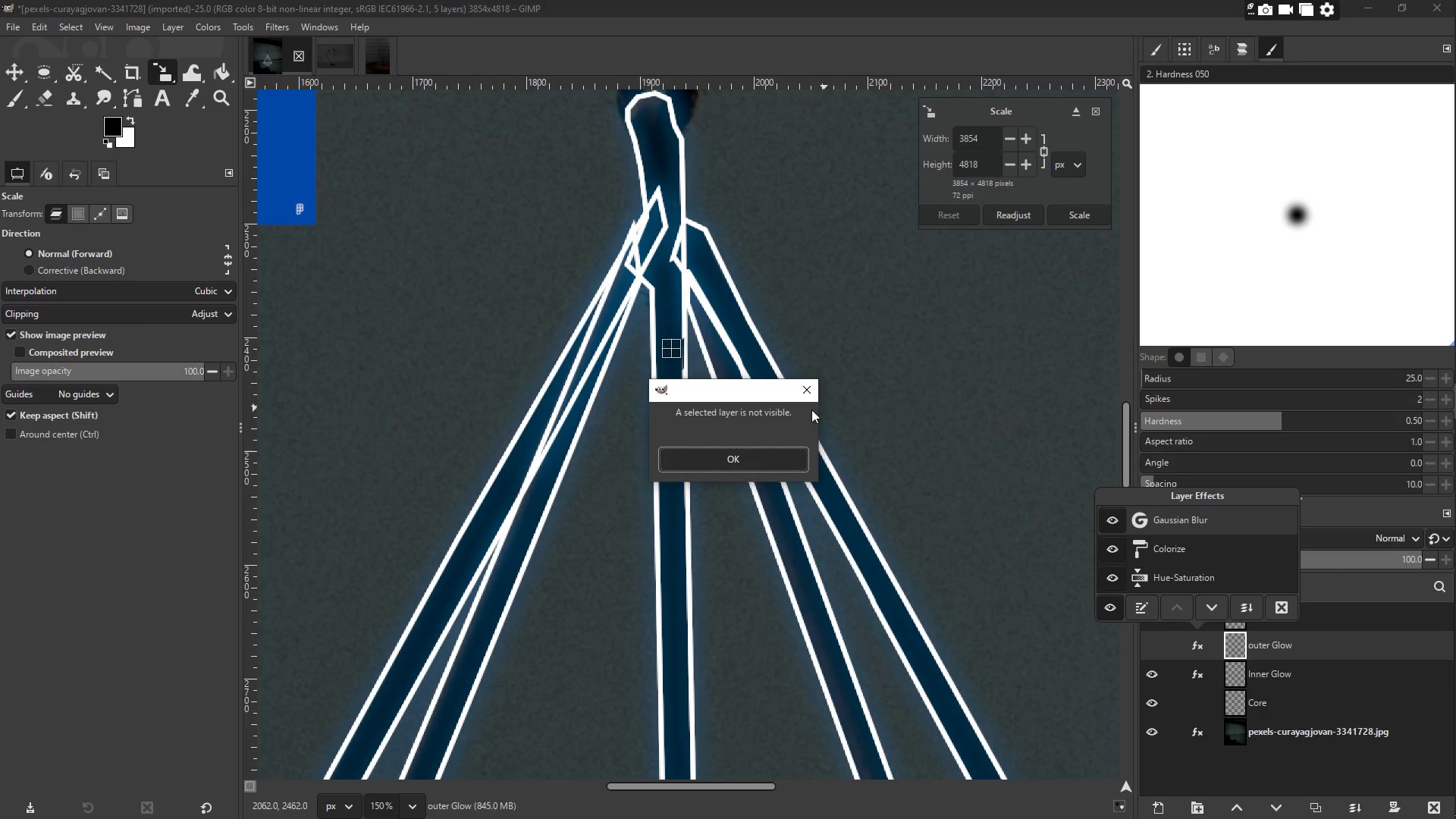 
left_click([799, 457])
 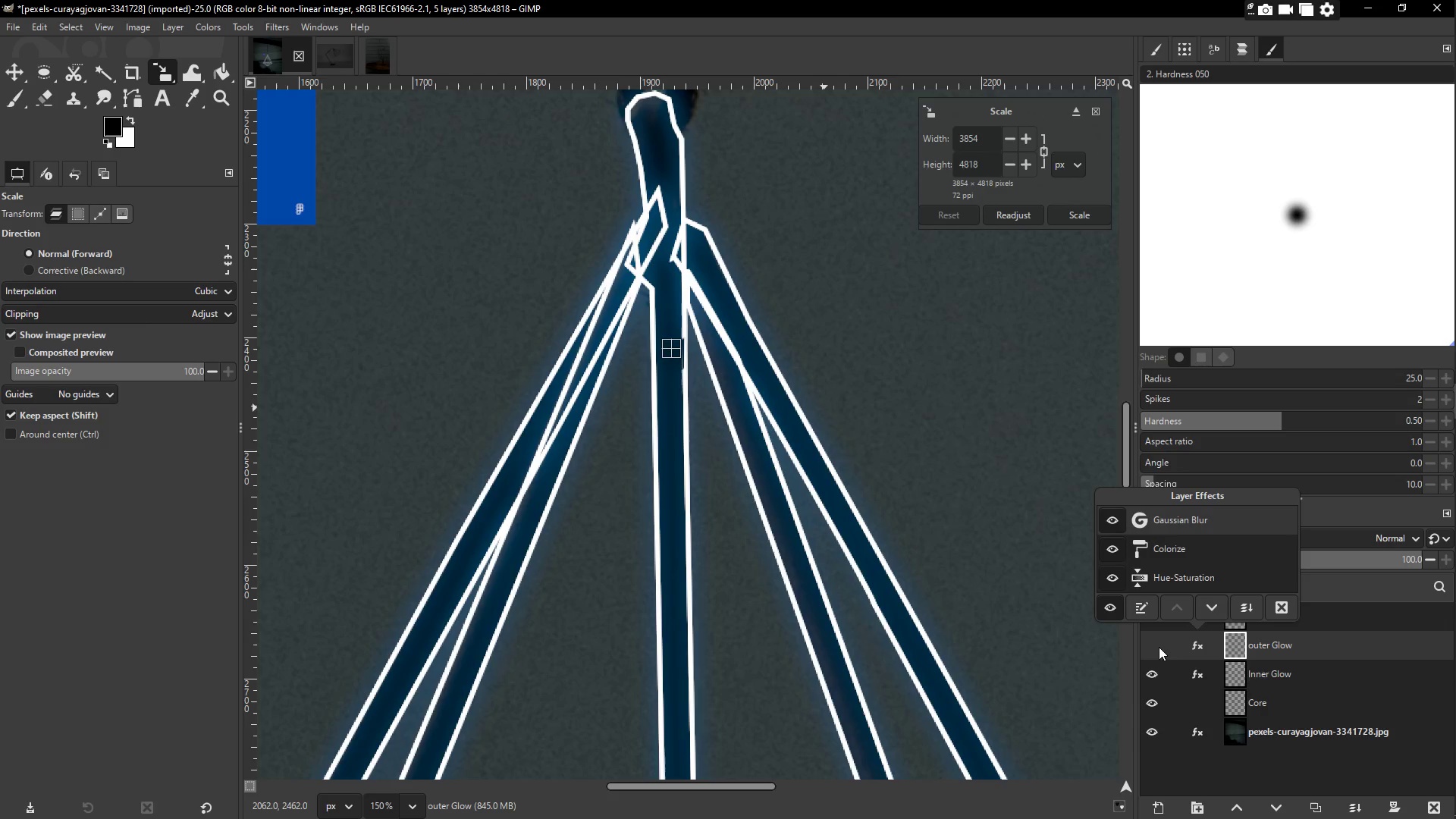 
left_click([1159, 646])
 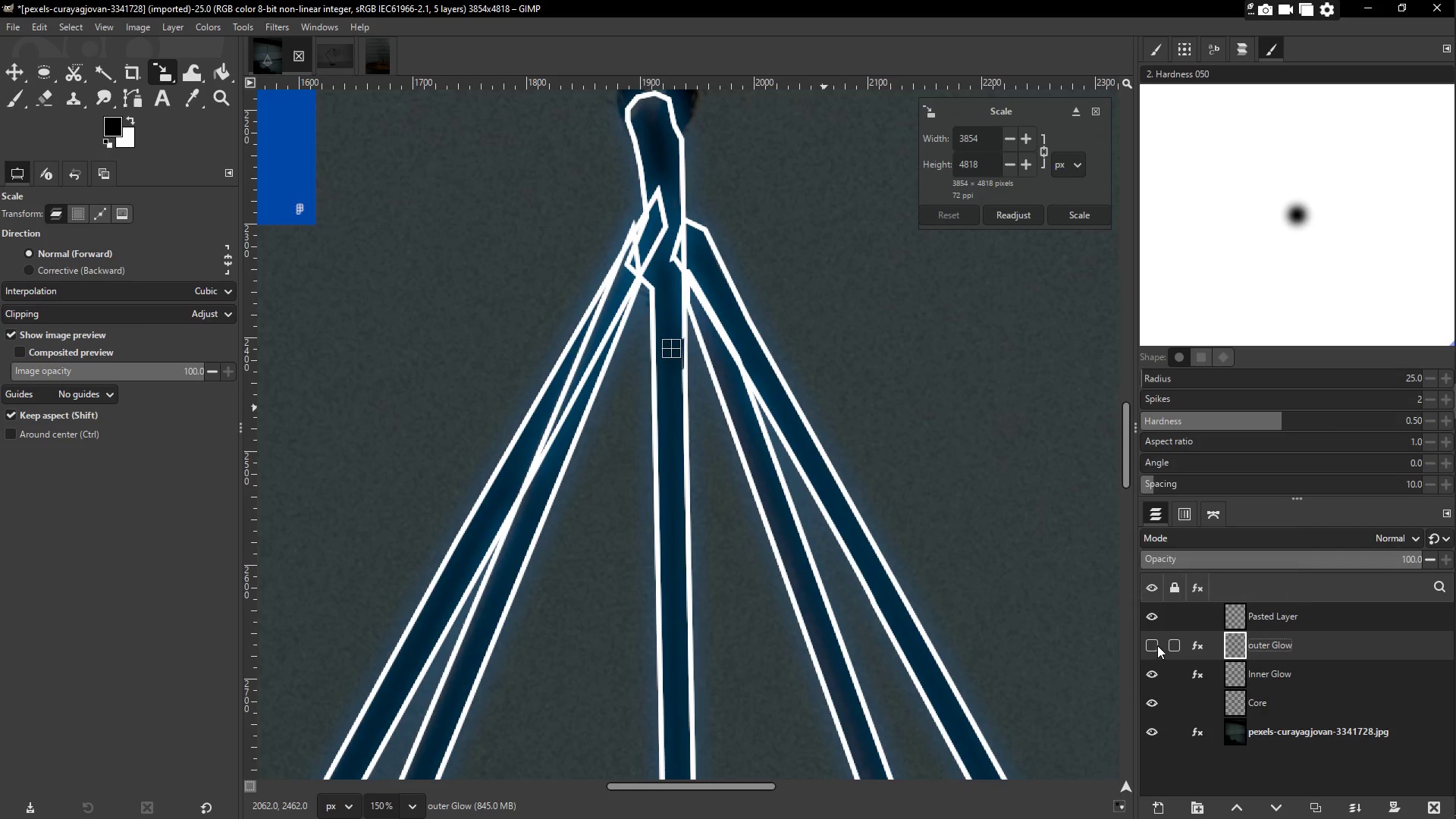 
left_click([1153, 645])
 